 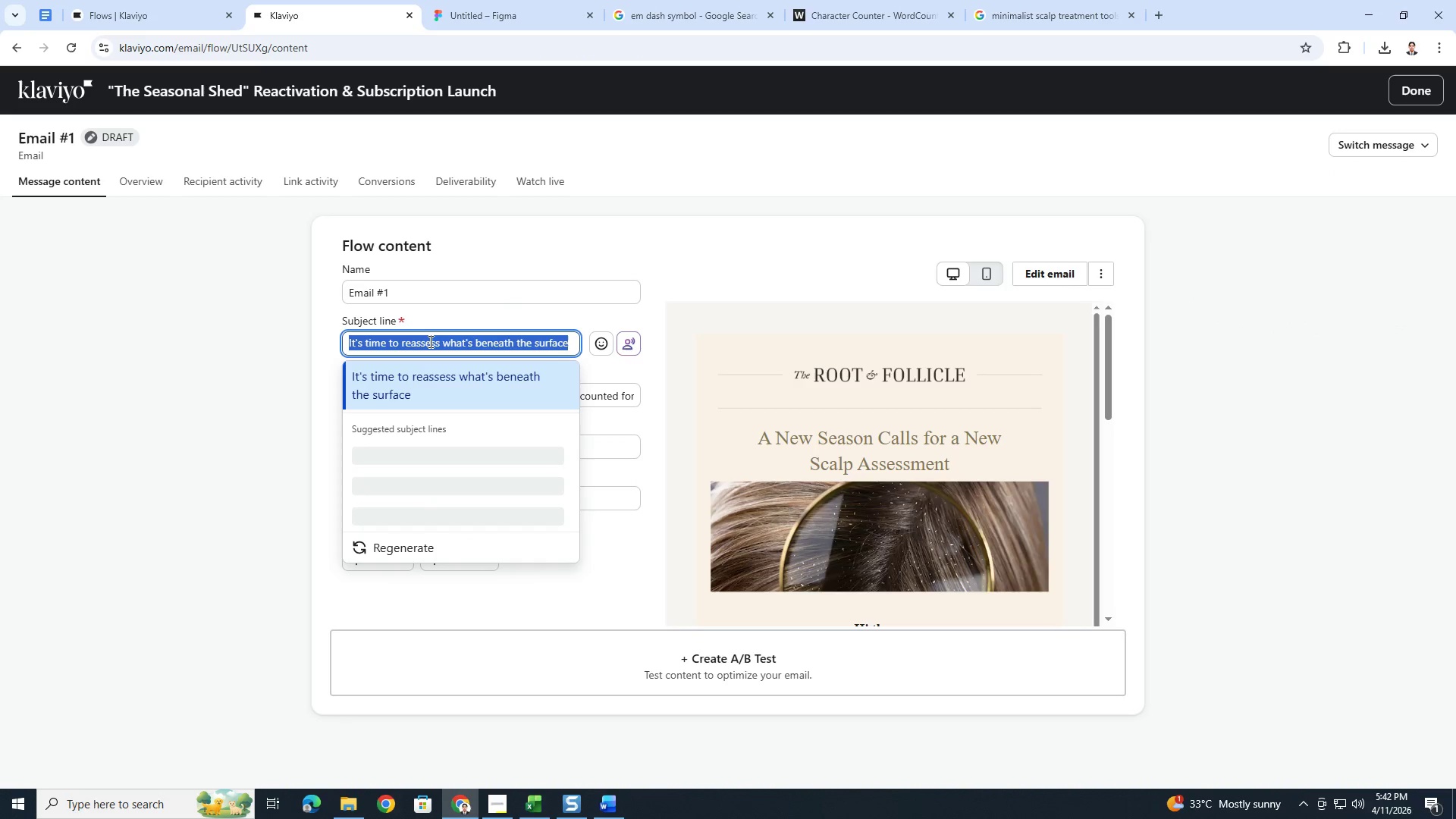 
key(Control+C)
 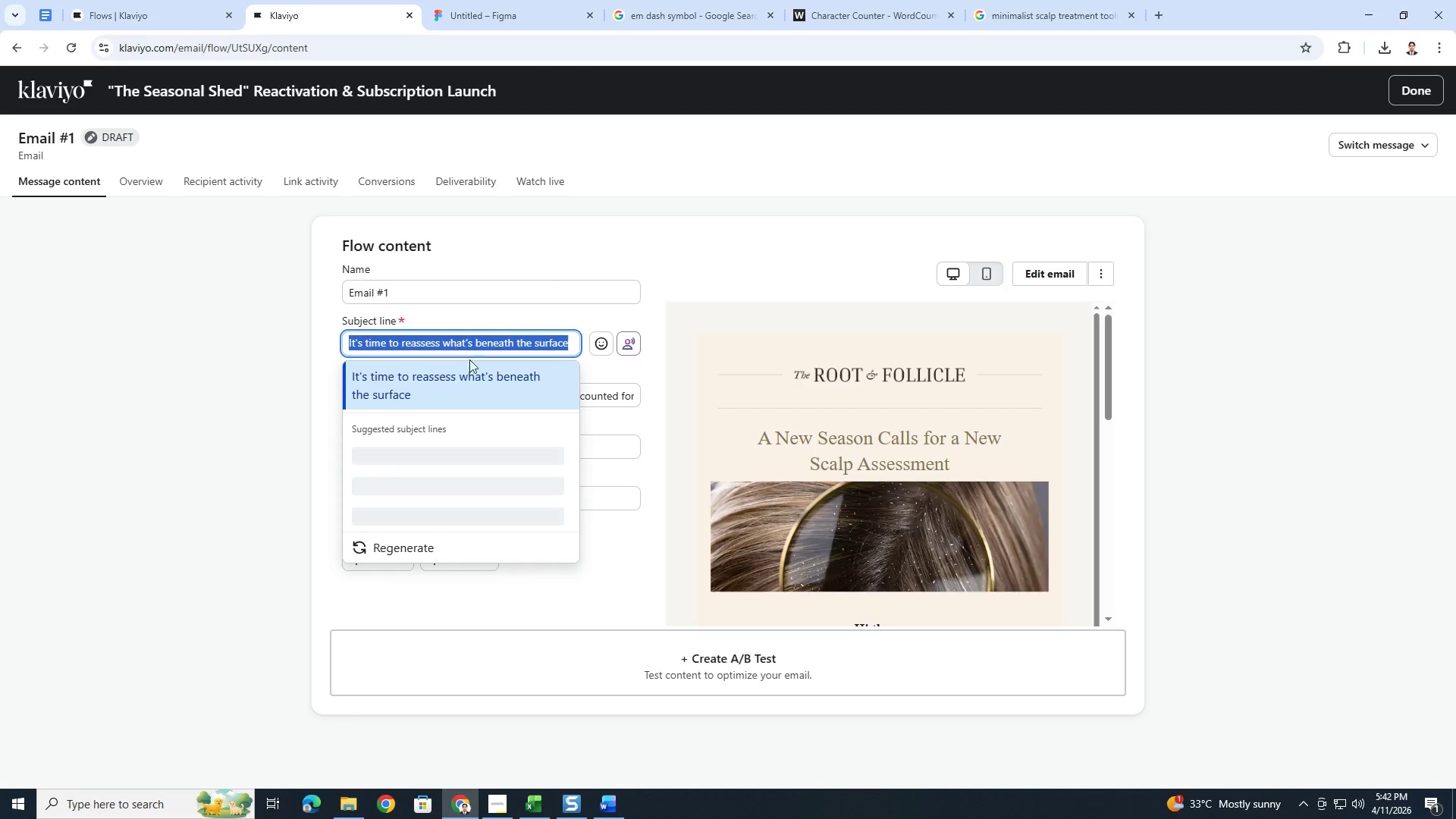 
key(Alt+AltLeft)
 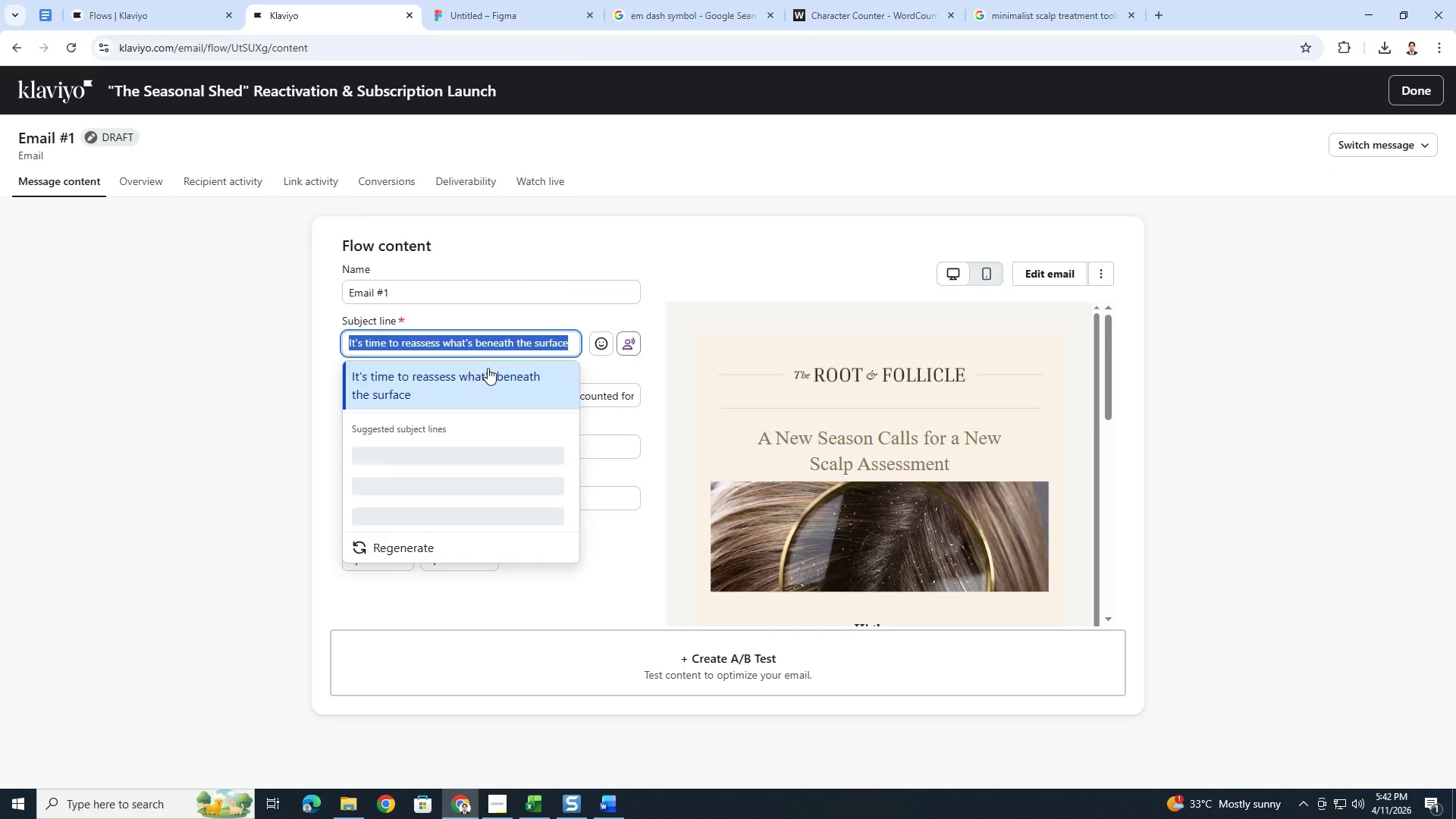 
key(Alt+Tab)
 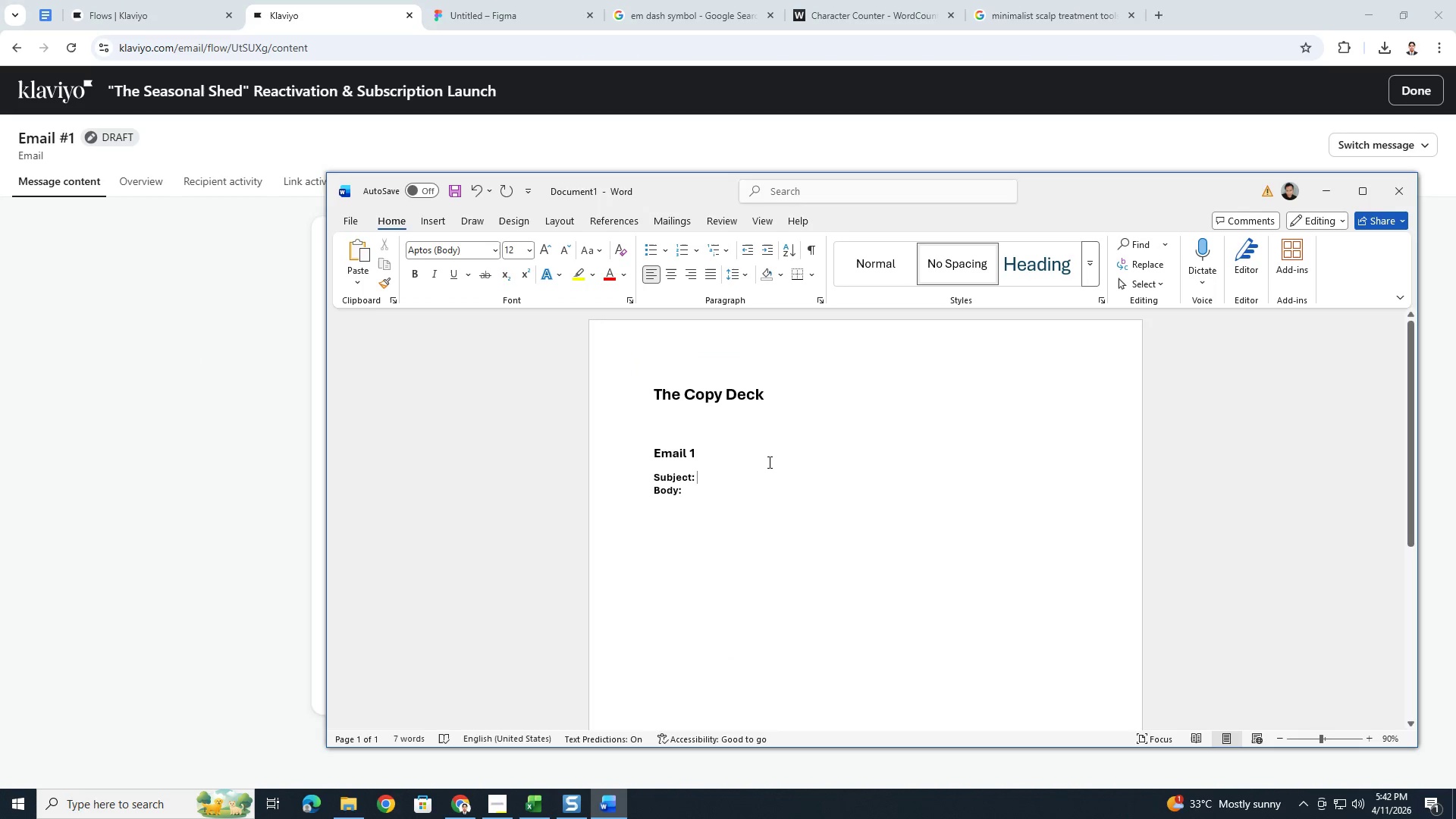 
key(Control+V)
 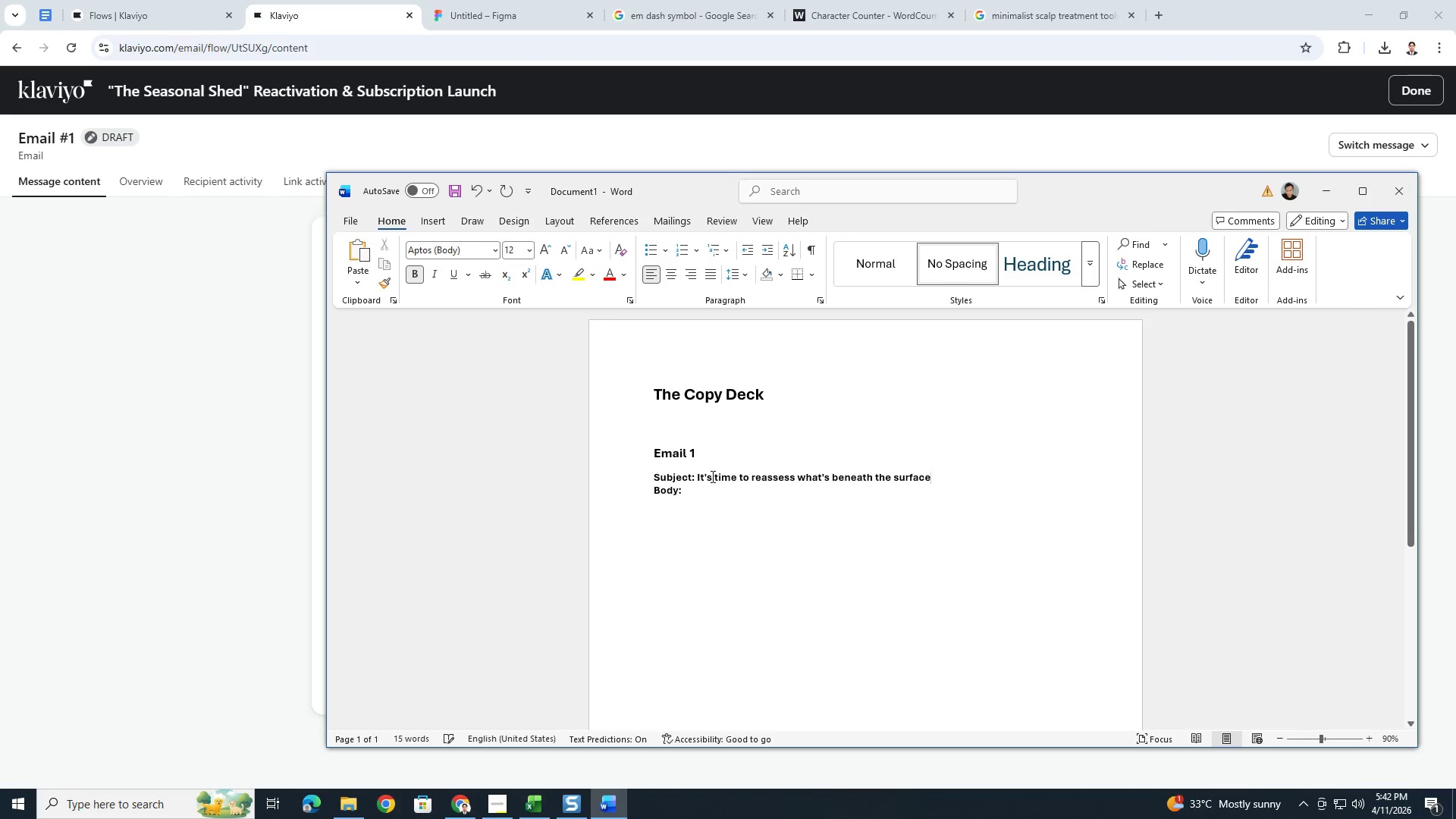 
hold_key(key=ShiftLeft, duration=0.72)
left_click([697, 478])
 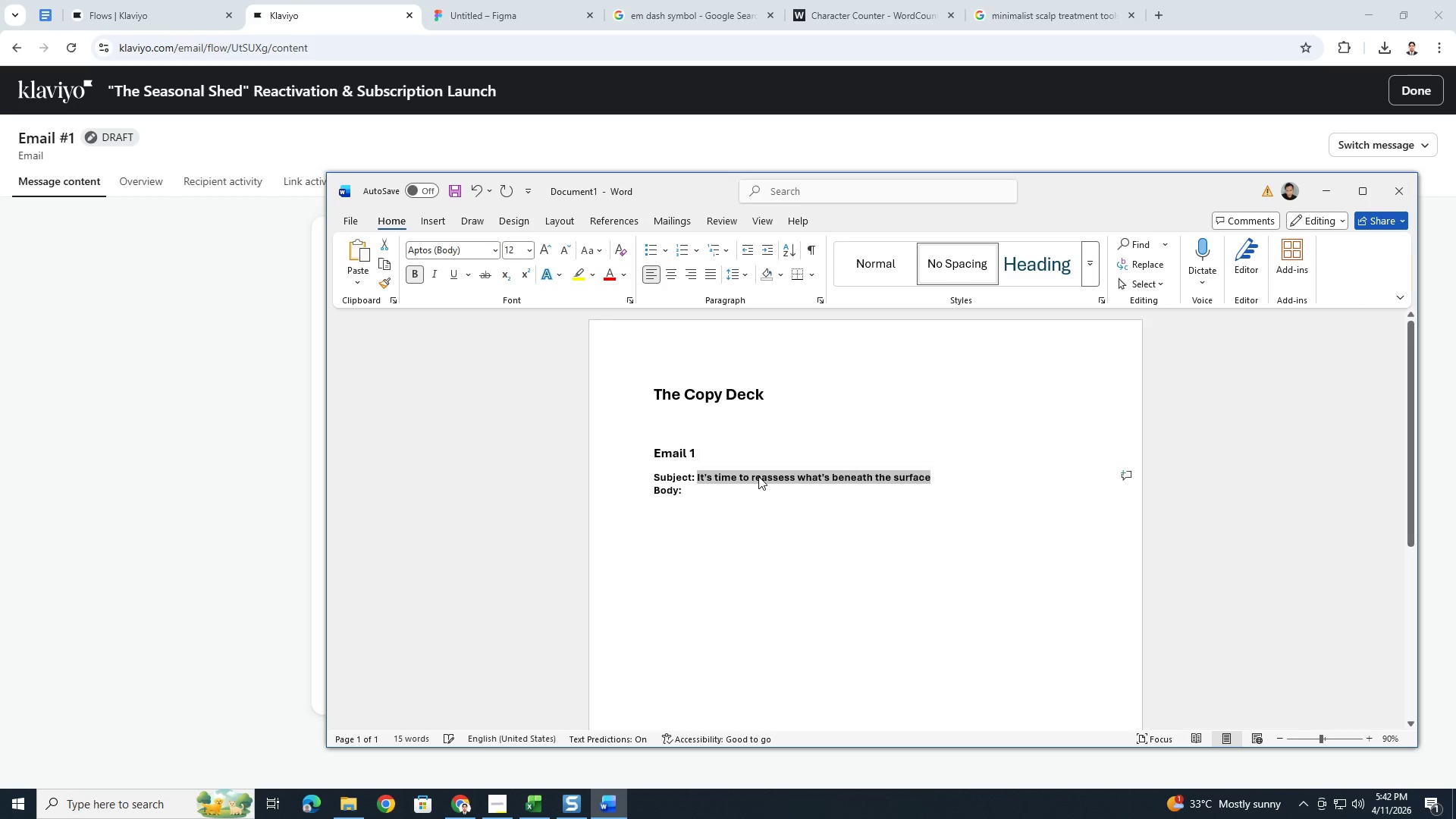 
key(Control+B)
 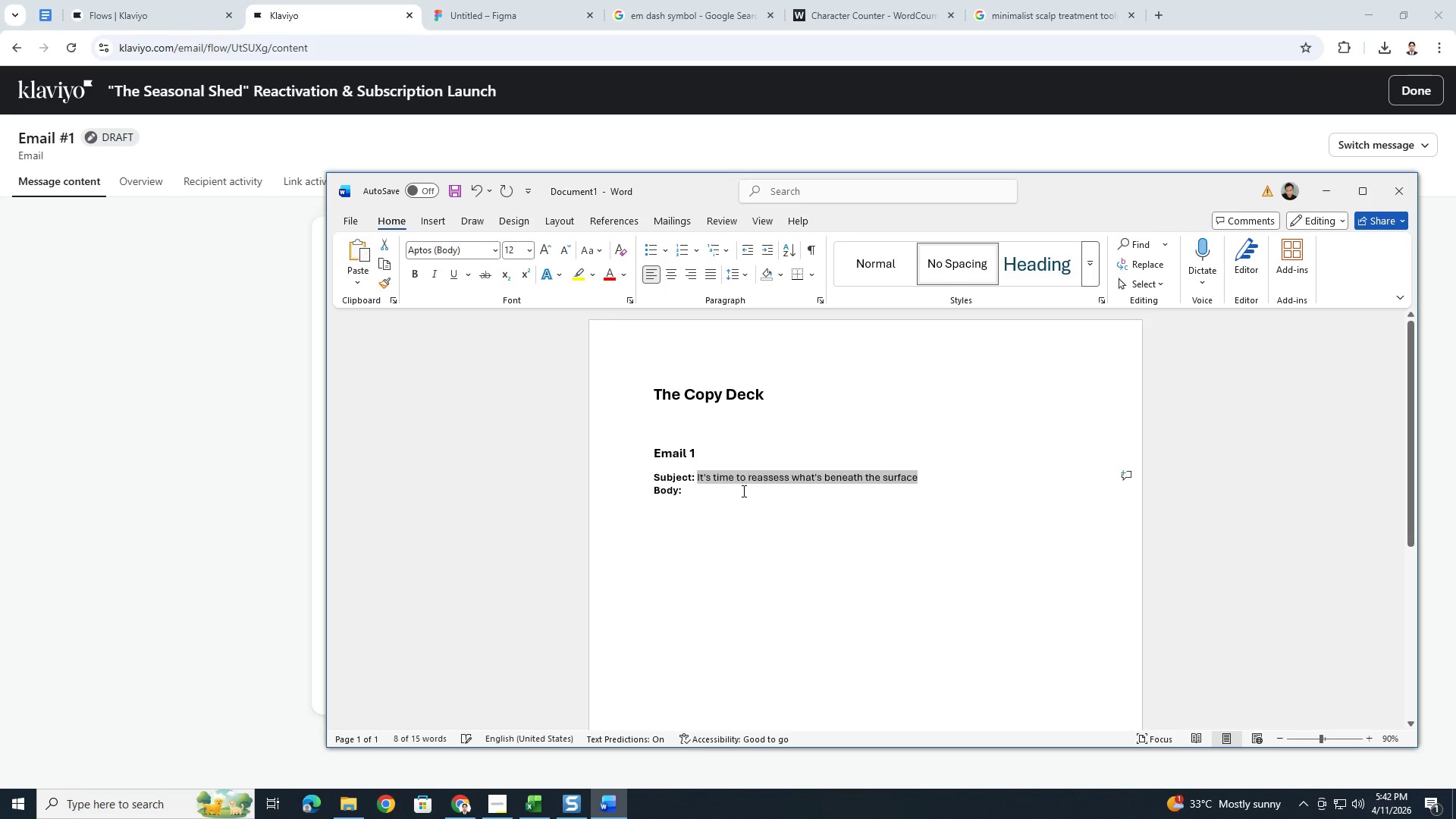 
left_click([742, 490])
 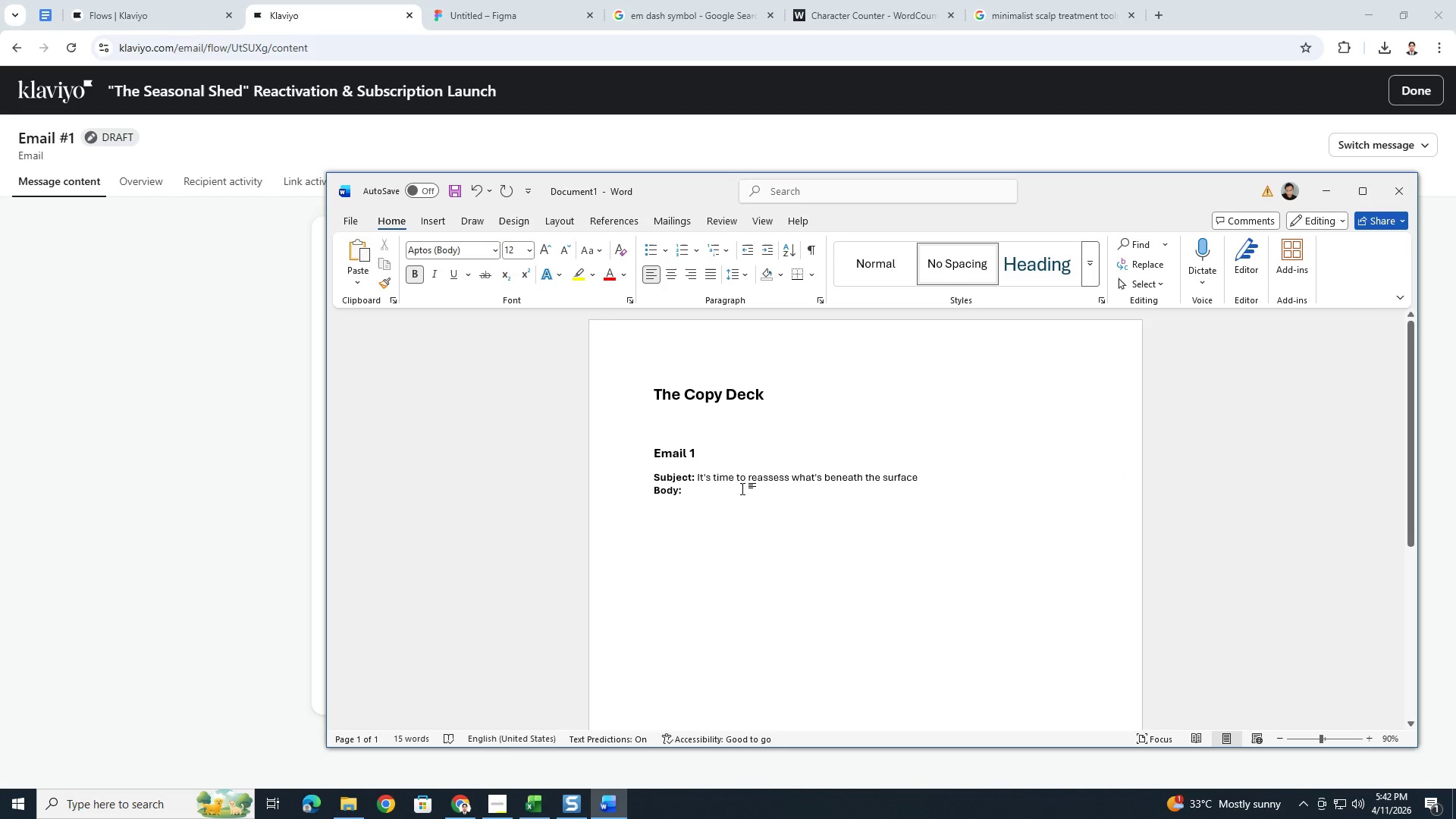 
key(Space)
 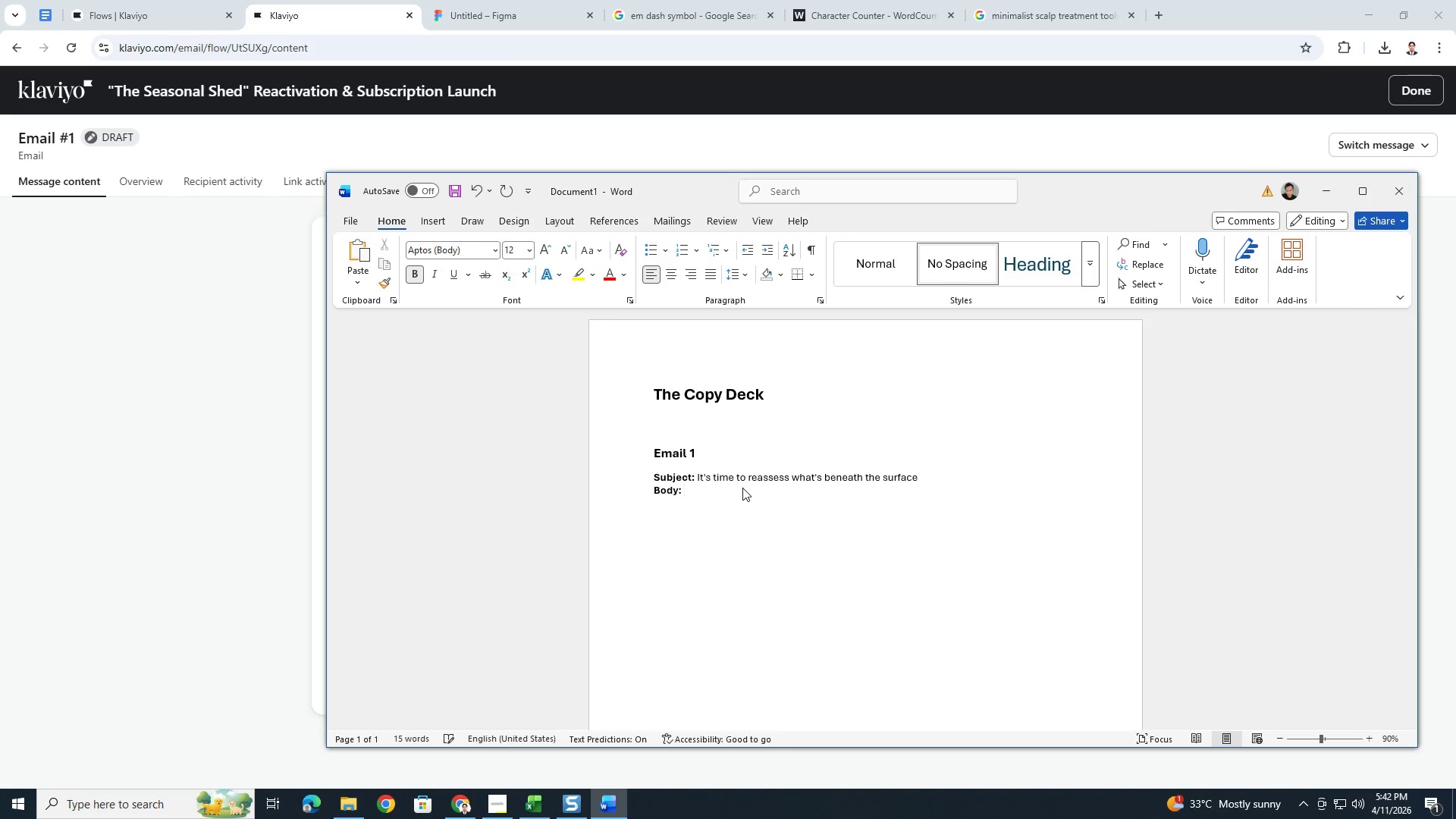 
key(Control+B)
 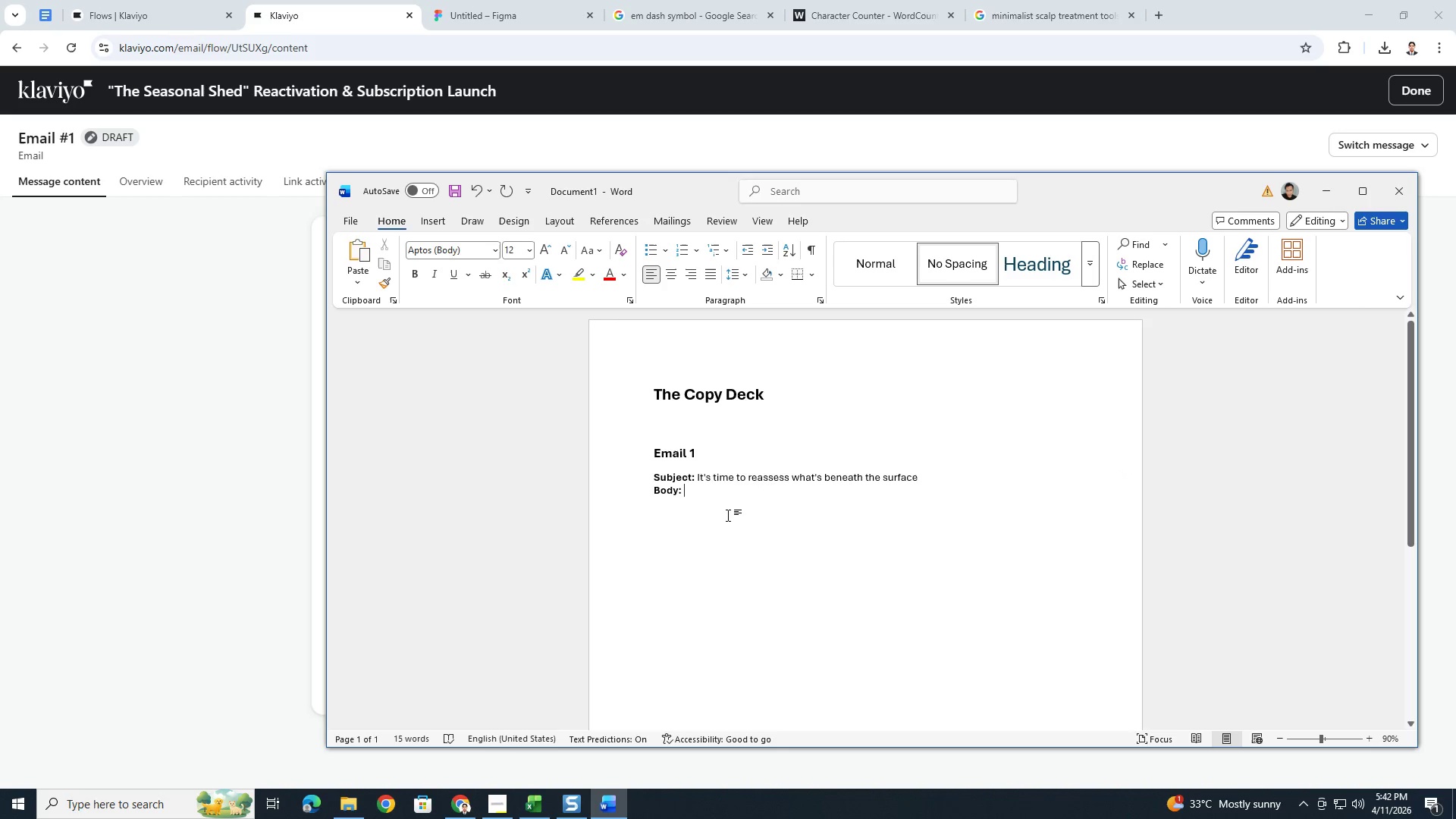 
key(Enter)
 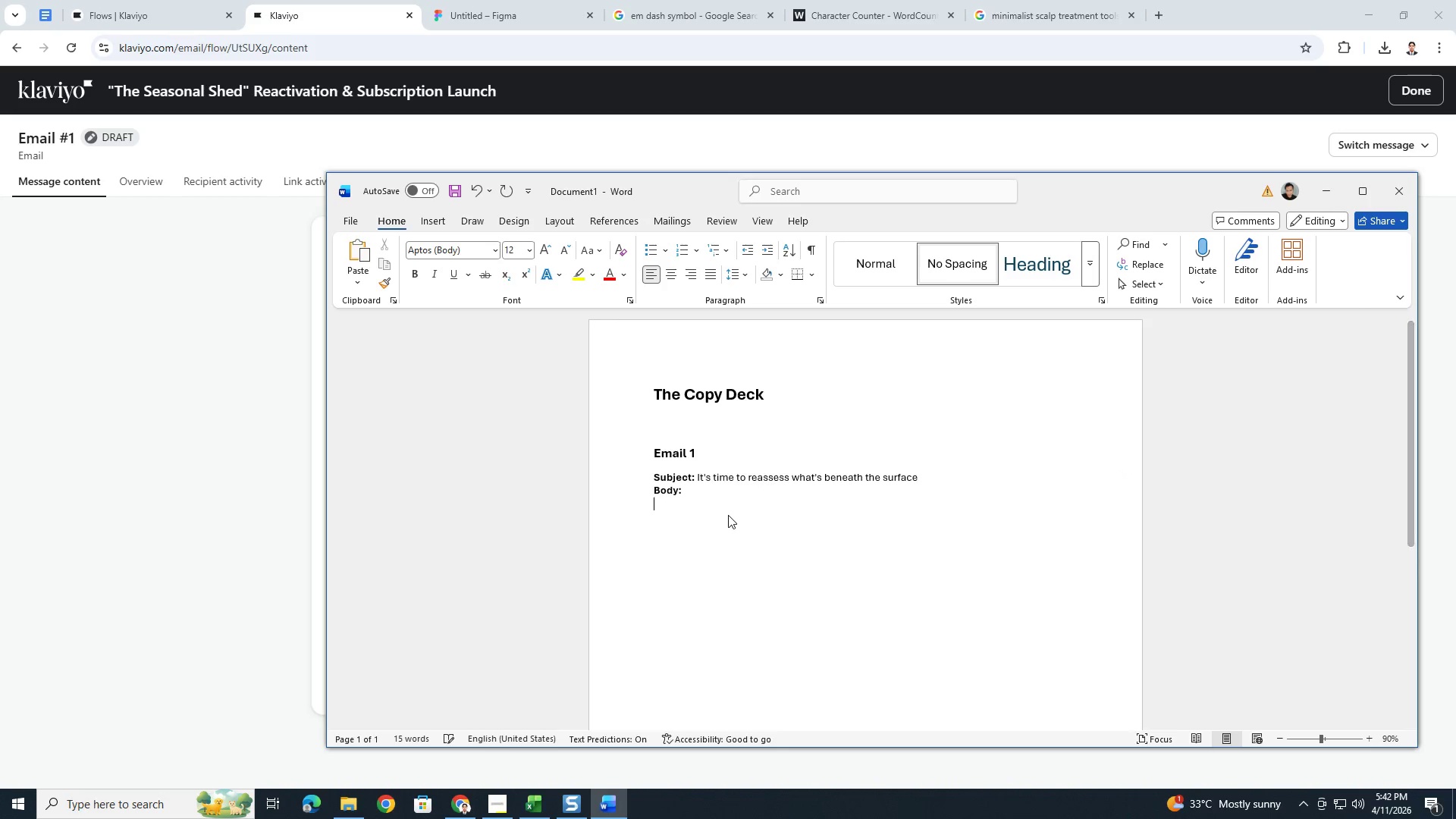 
key(Enter)
 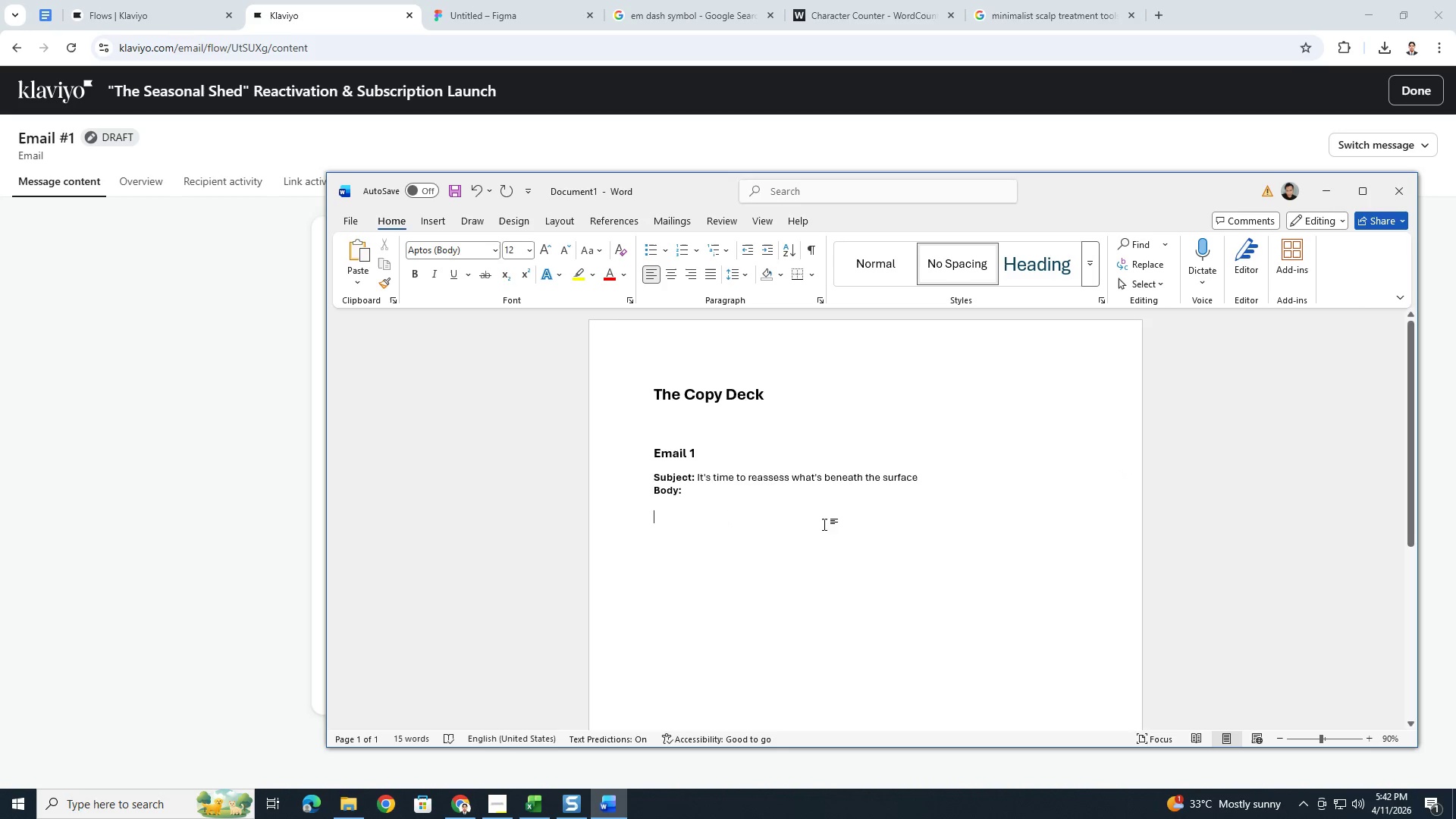 
key(Alt+AltLeft)
 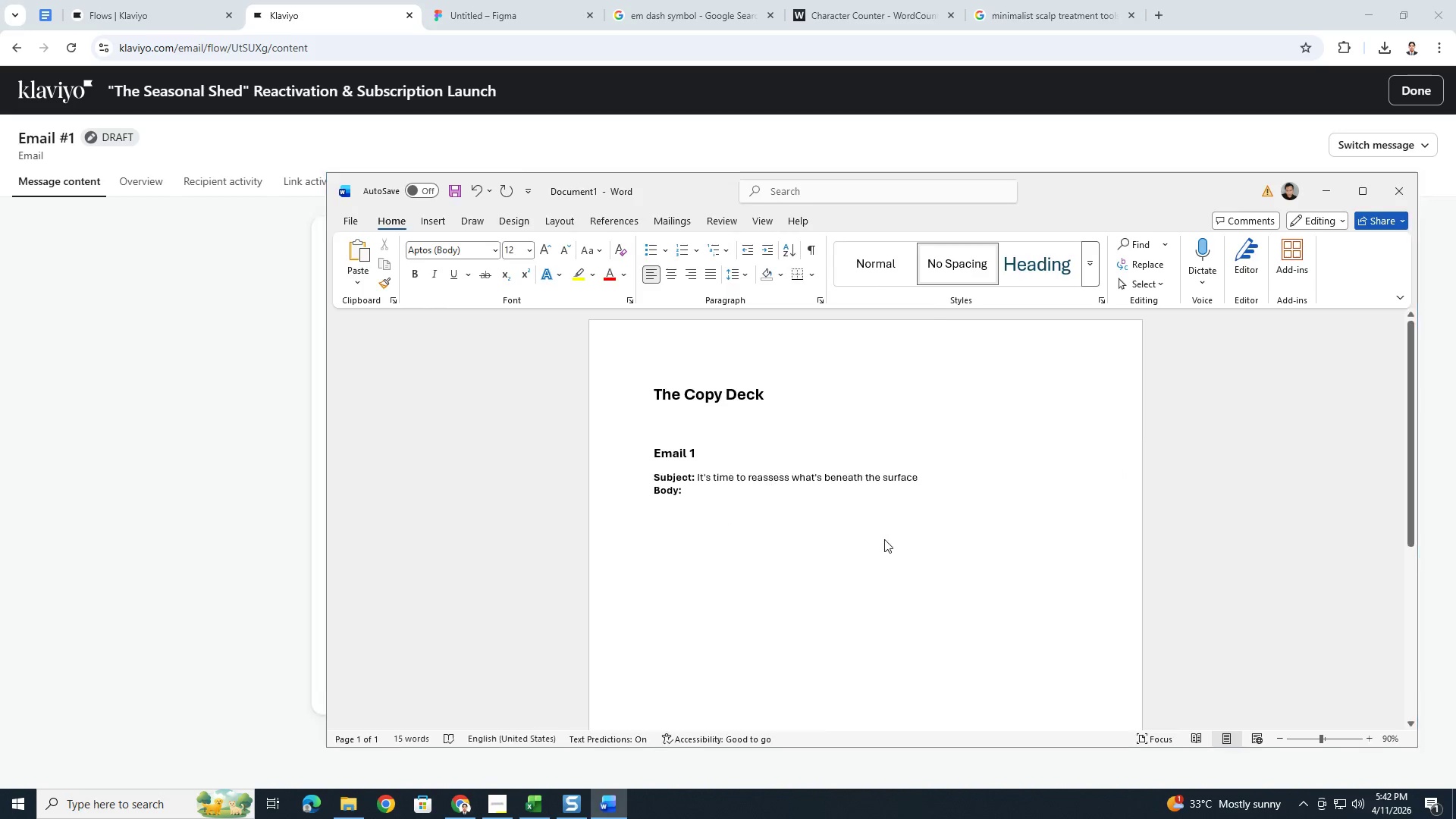 
key(Alt+Tab)
 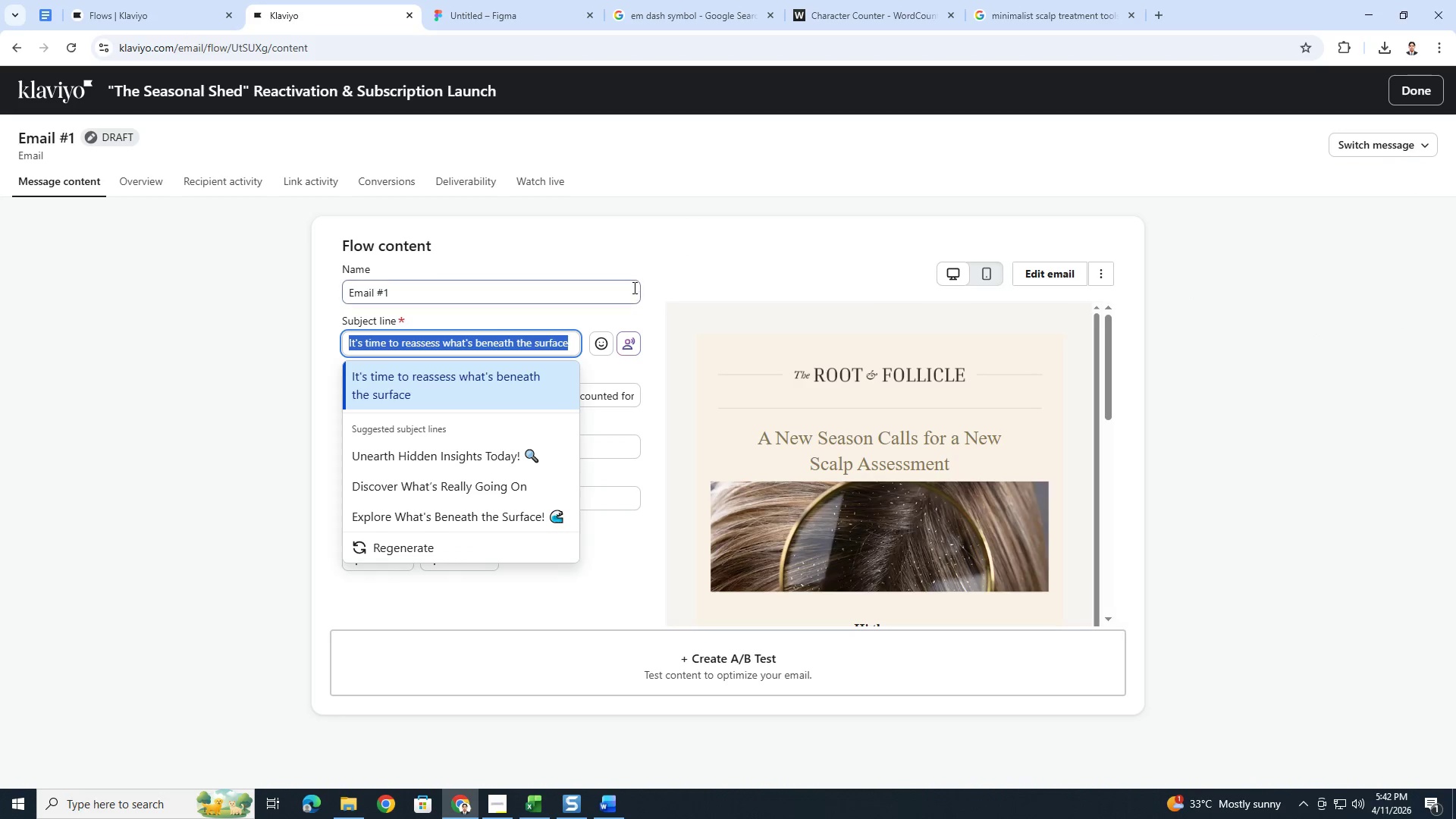 
left_click_drag(start_coordinate=[676, 261], to_coordinate=[682, 257])
 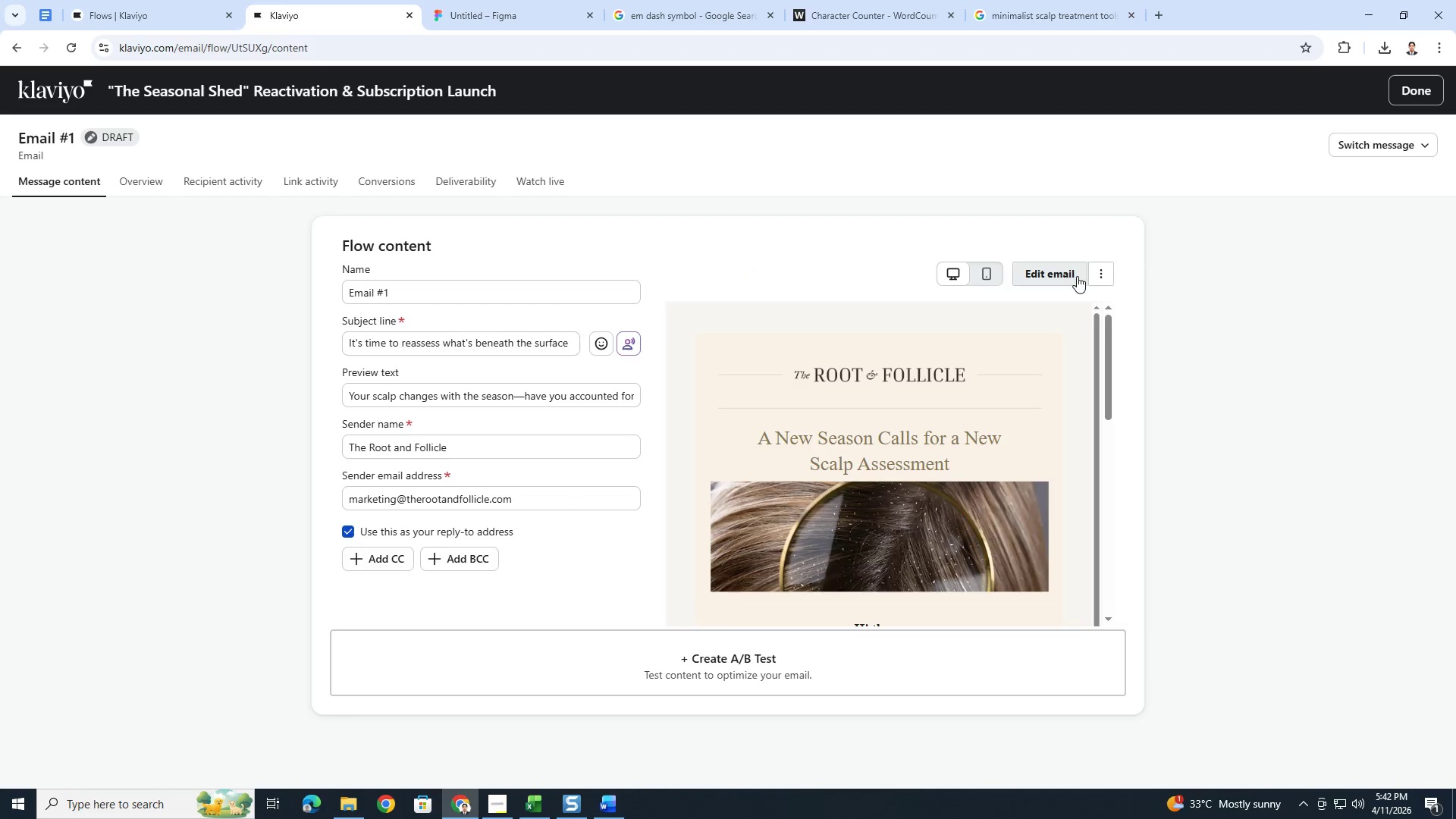 
left_click([1105, 271])
 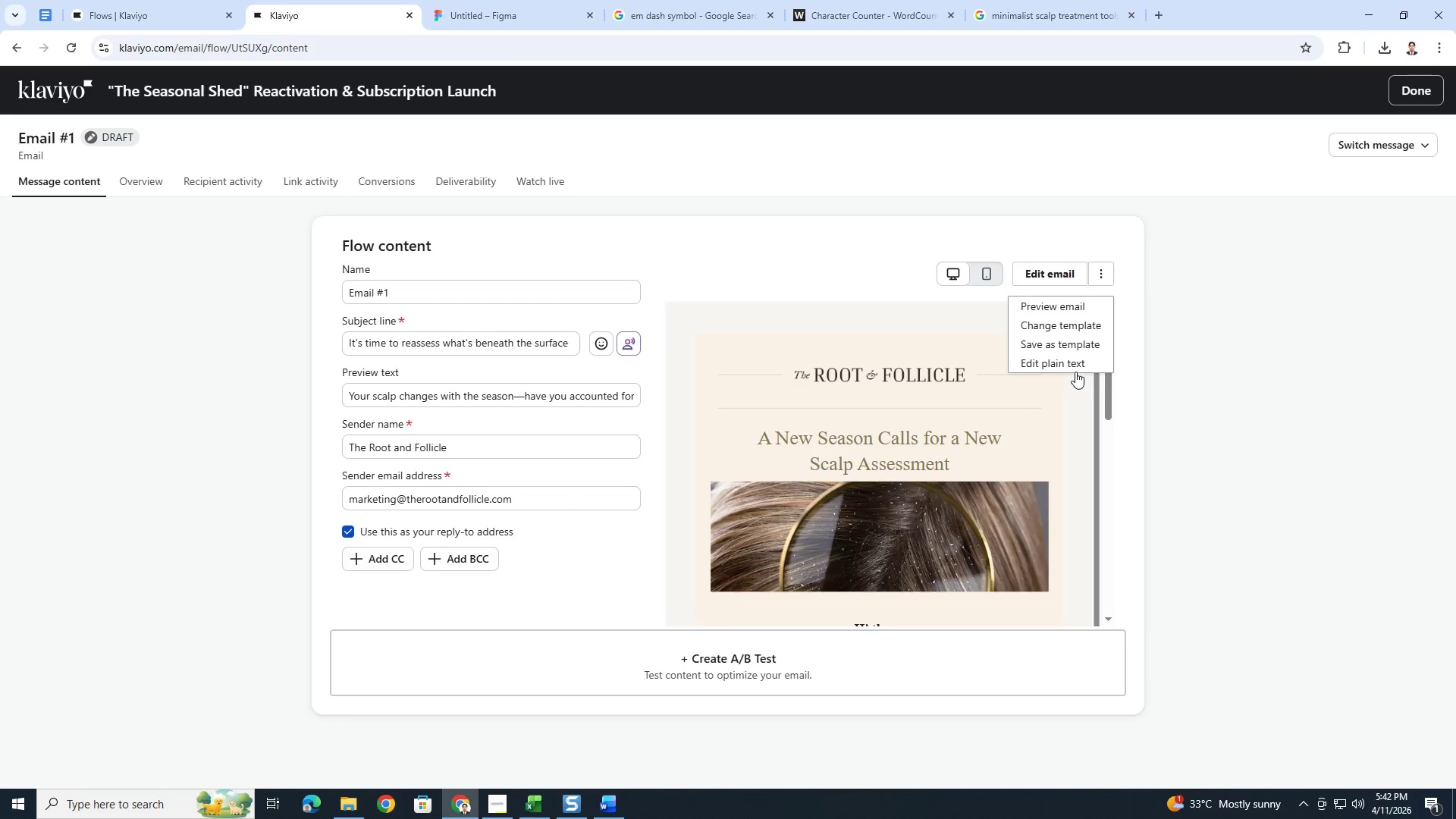 
left_click([1075, 369])
 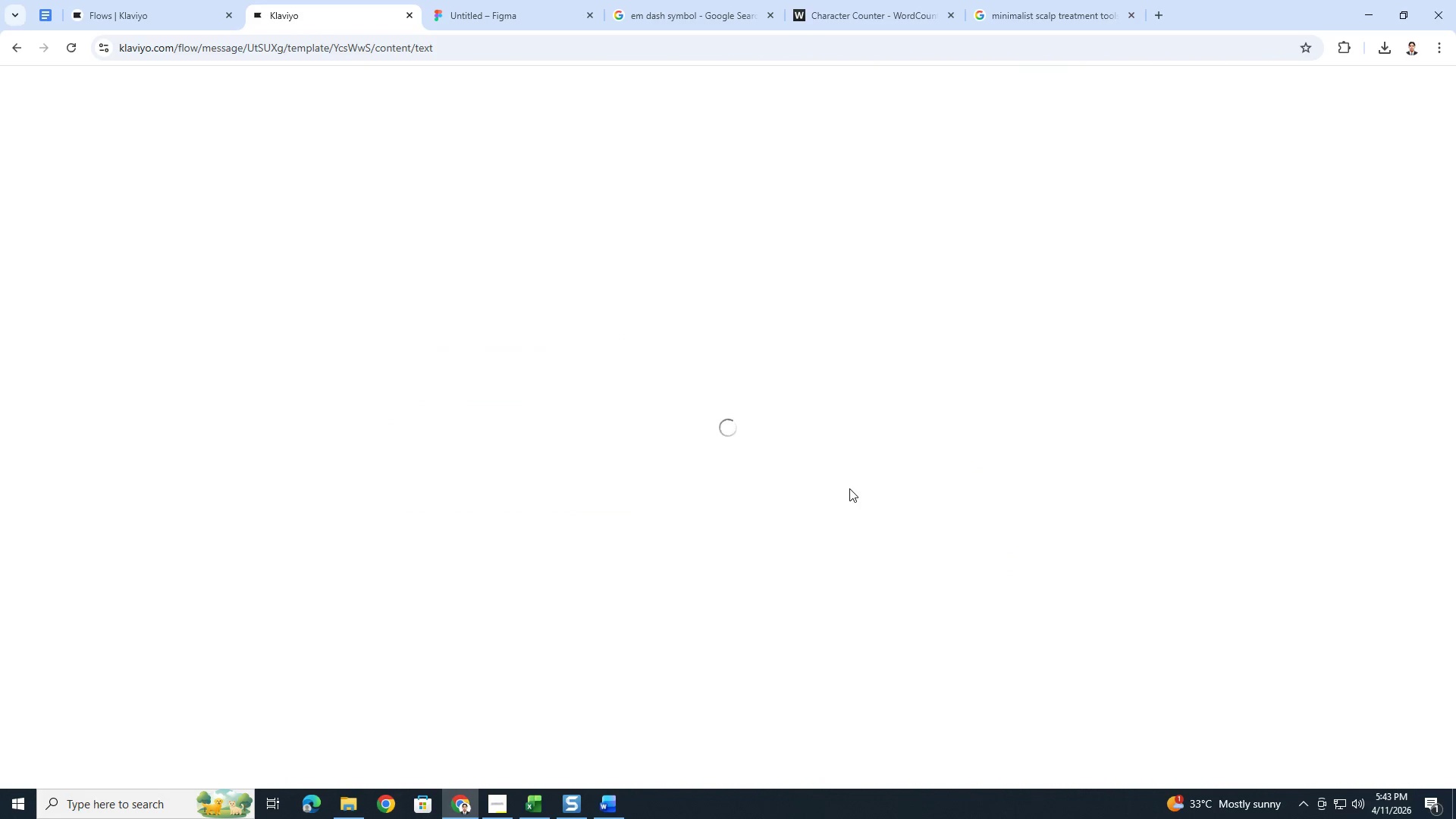 
wait(5.91)
 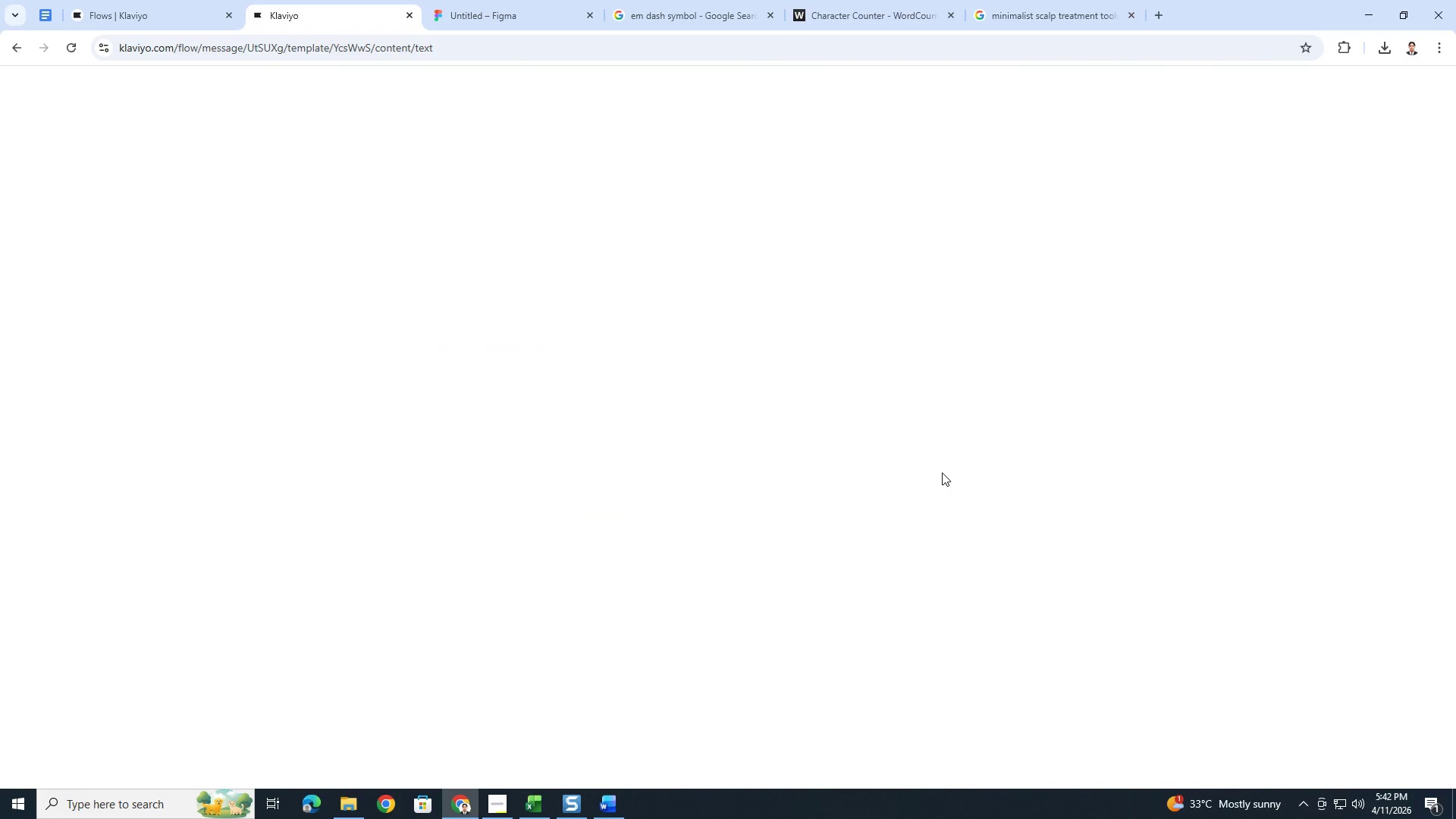 
scroll: coordinate [318, 403], scroll_direction: up, amount: 1.0
 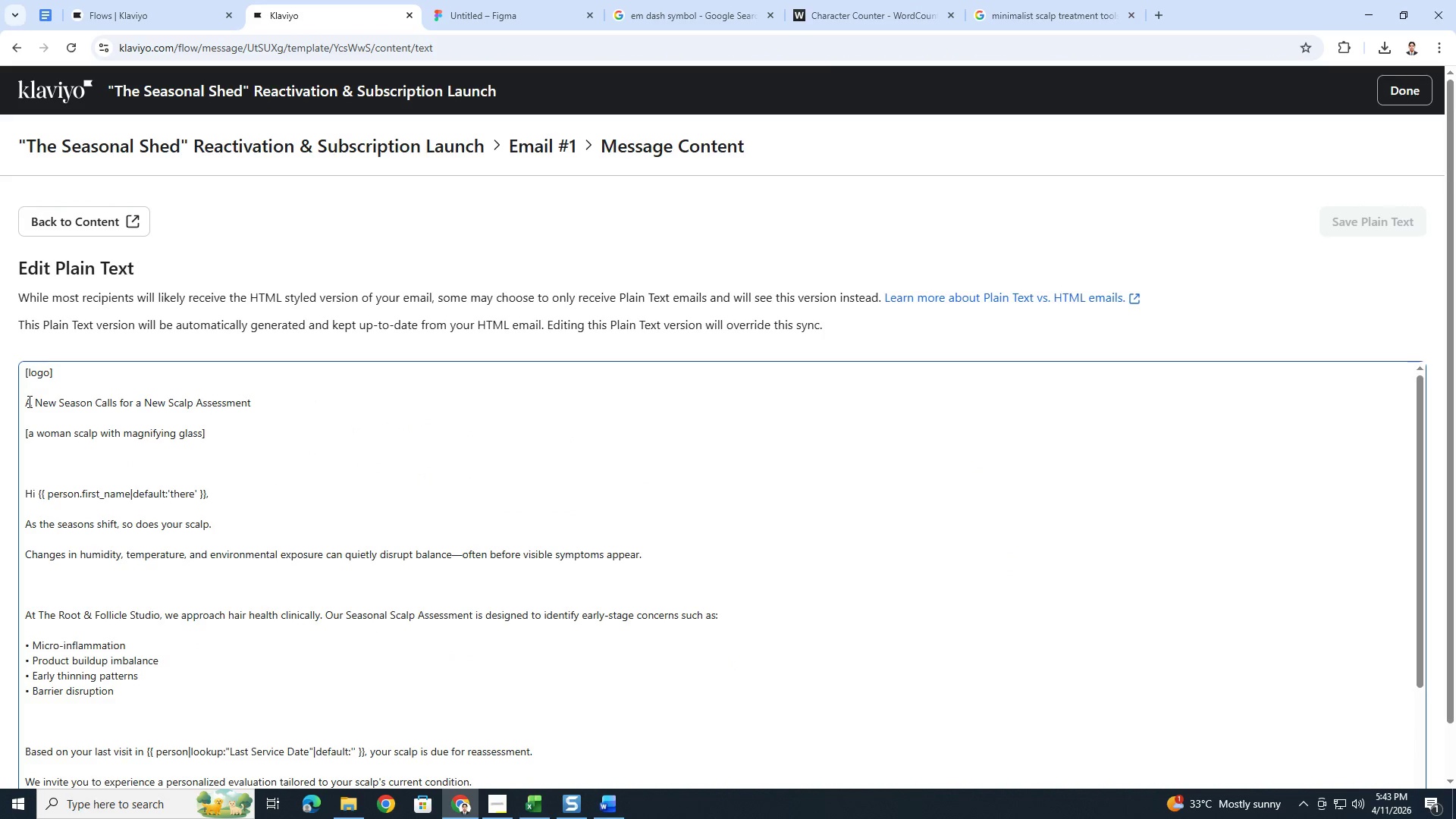 
left_click_drag(start_coordinate=[27, 400], to_coordinate=[294, 502])
 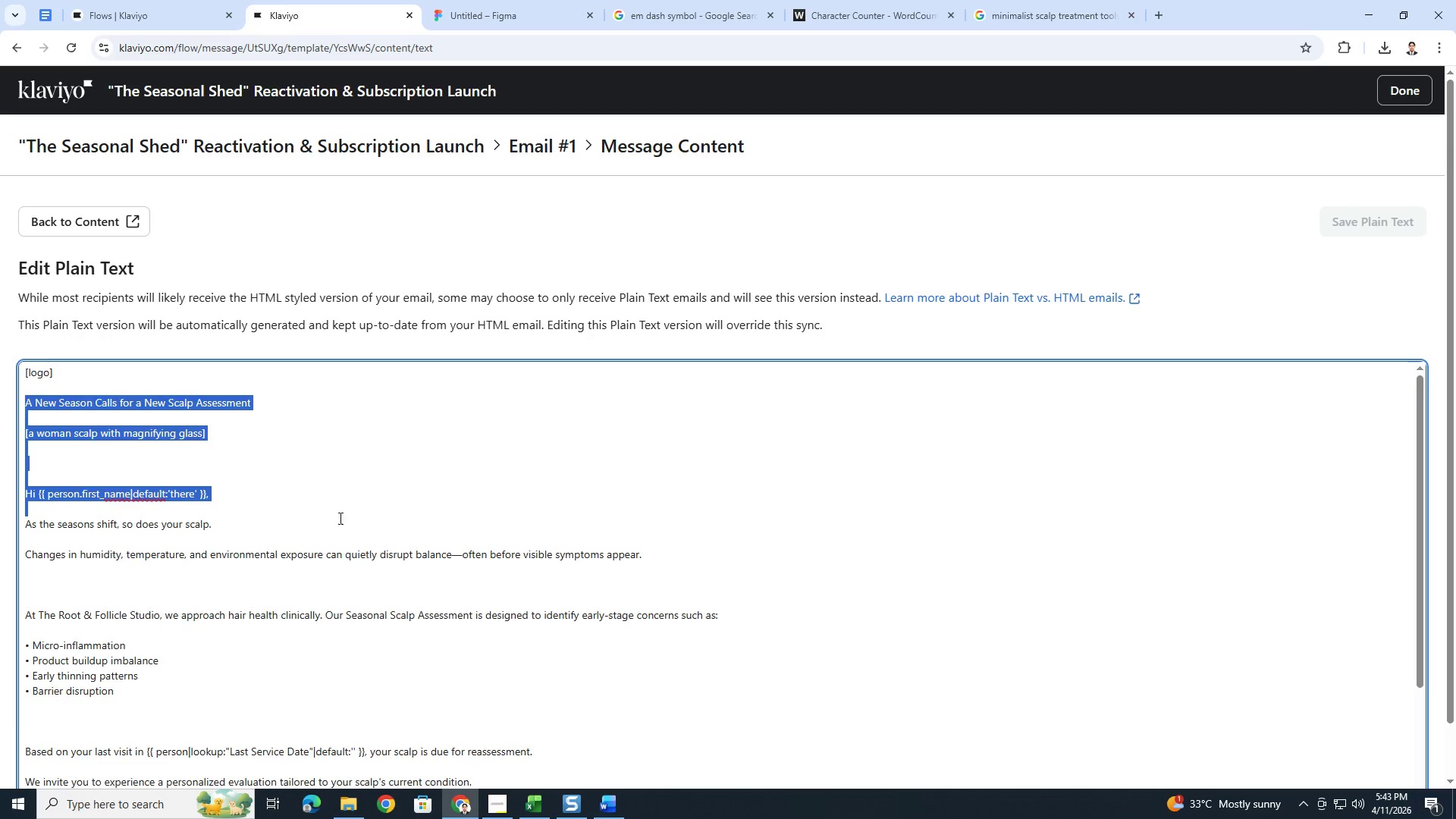 
scroll: coordinate [350, 524], scroll_direction: down, amount: 7.0
 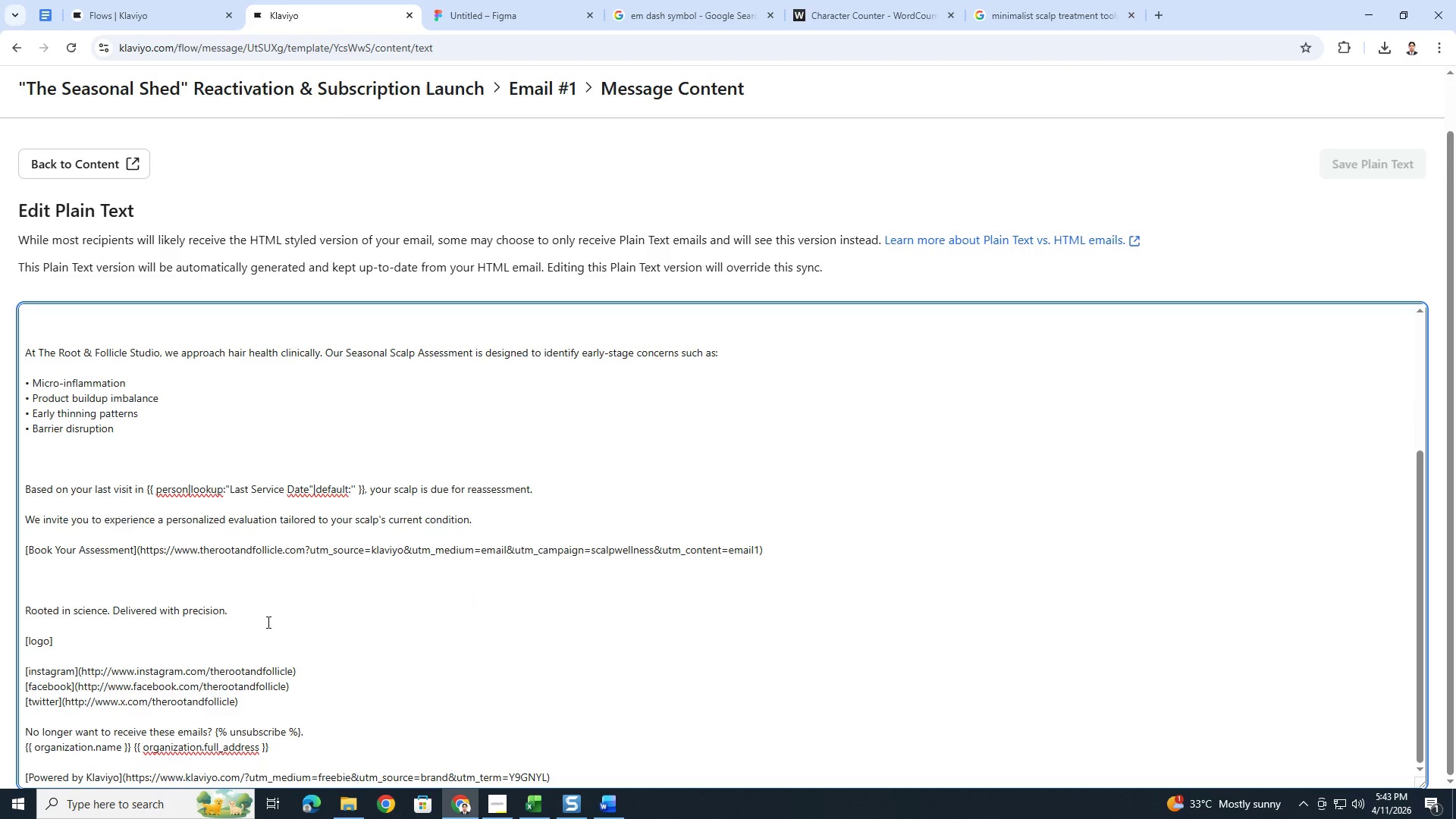 
hold_key(key=ShiftLeft, duration=0.55)
left_click([266, 623])
 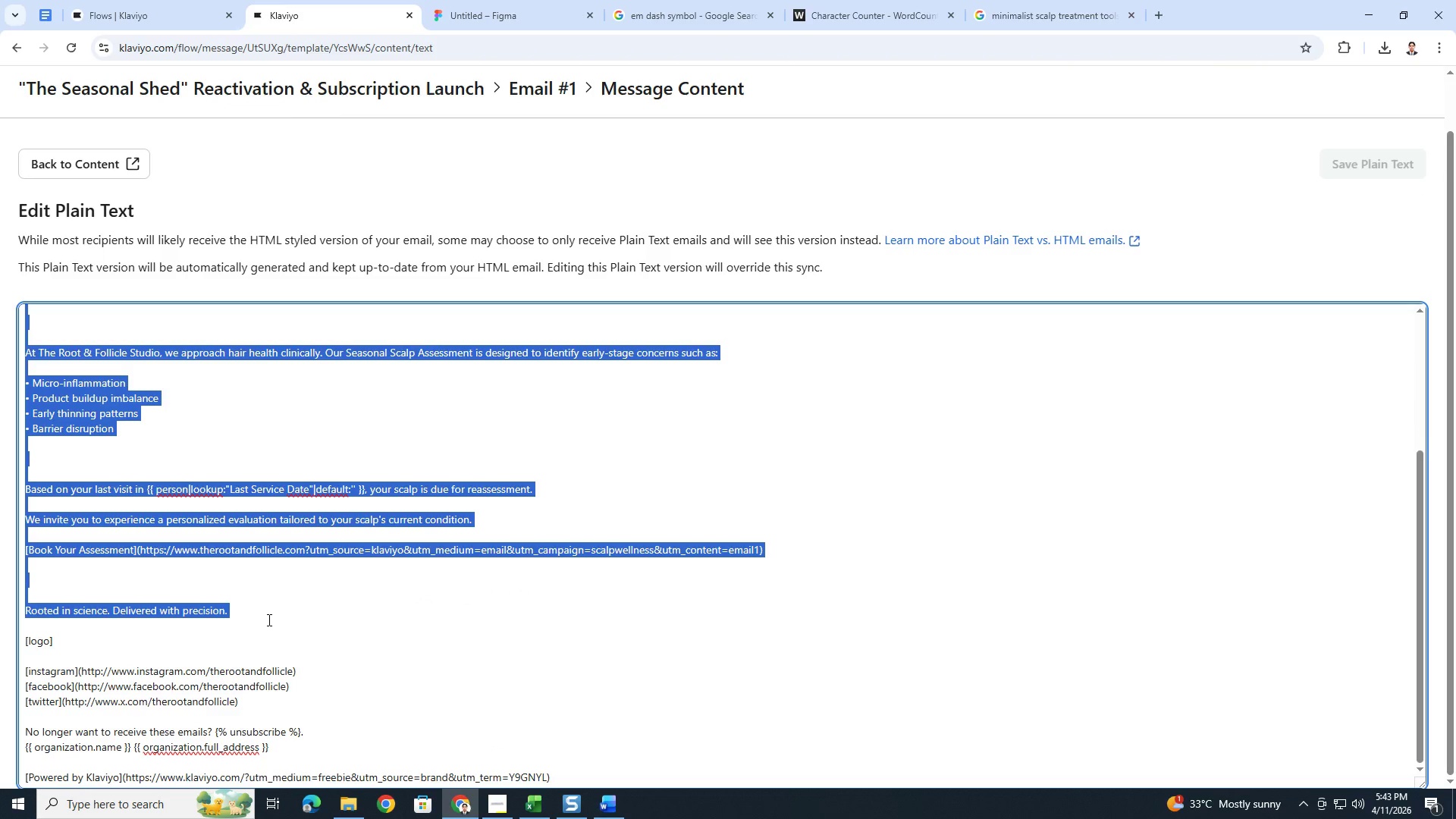 
key(Control+C)
 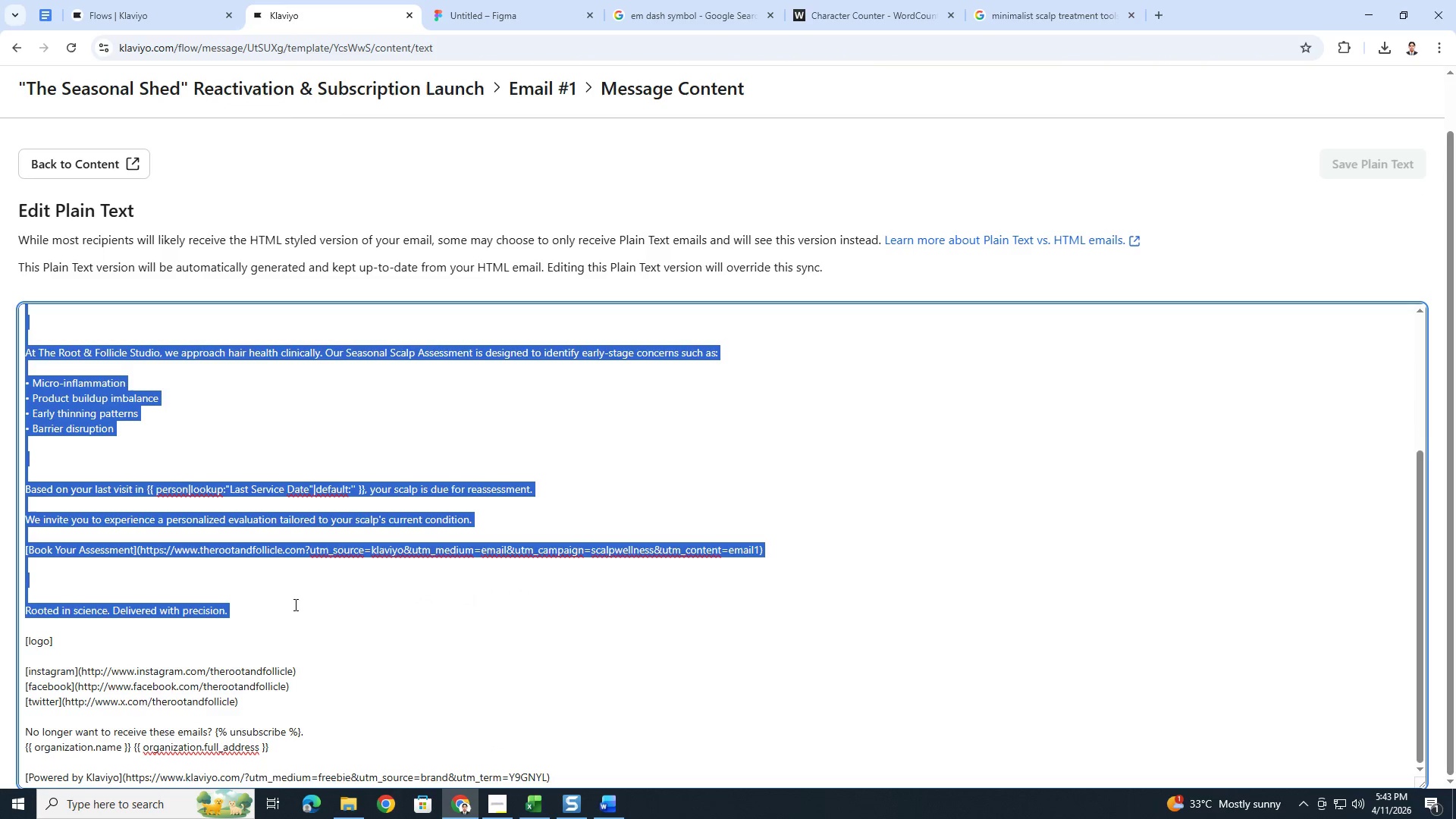 
key(Alt+AltLeft)
 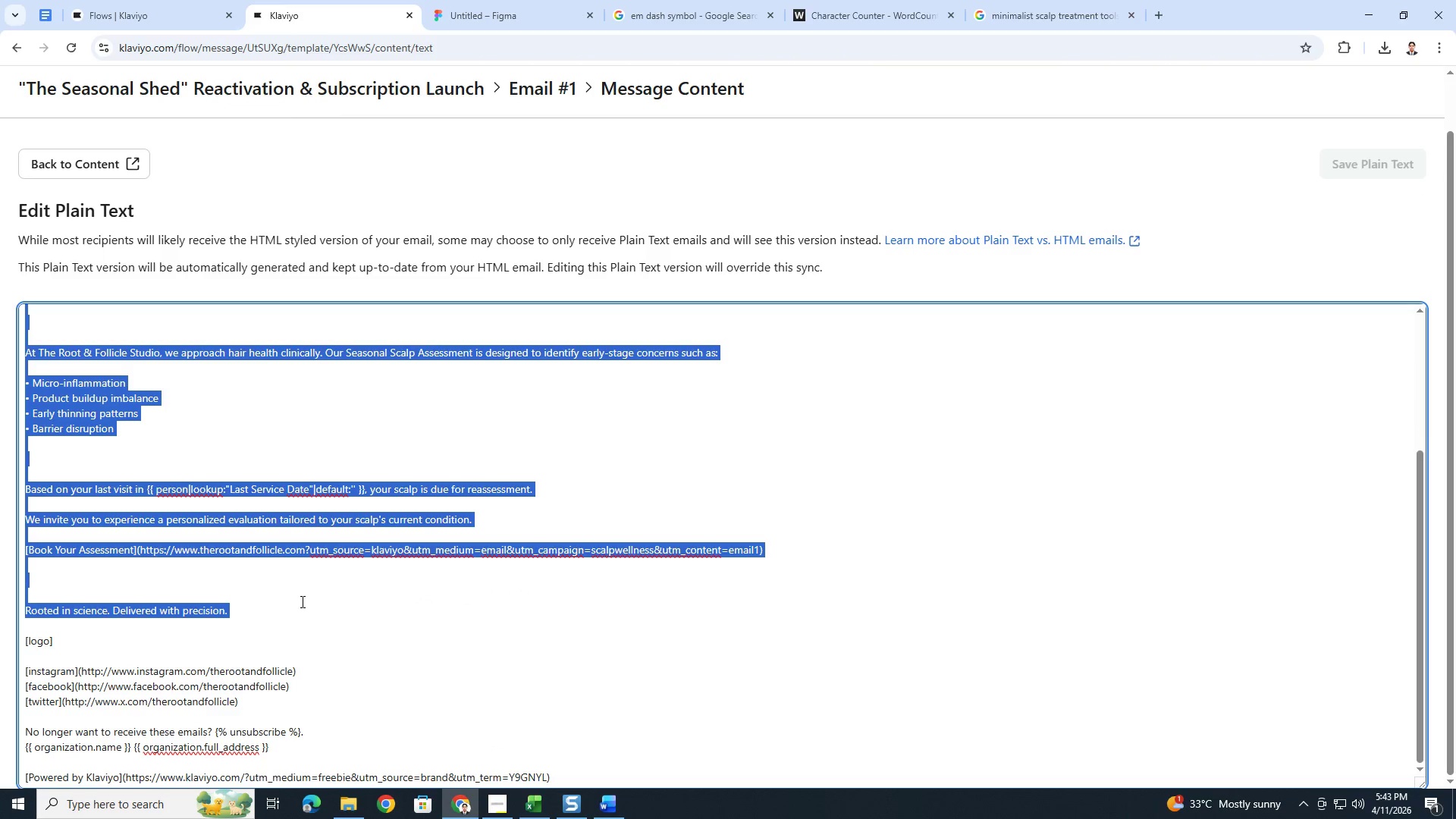 
key(Alt+Tab)
 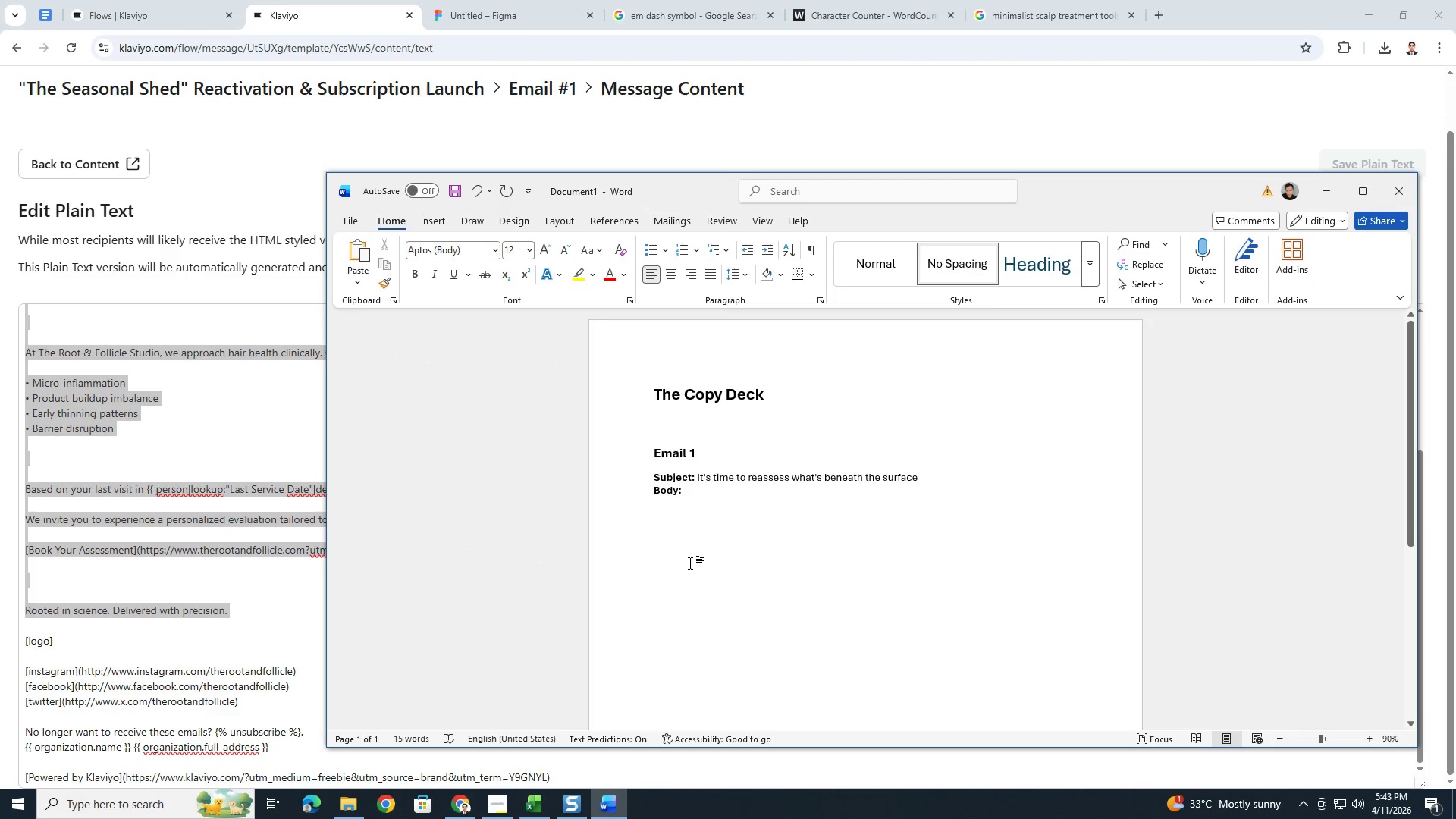 
key(Control+V)
 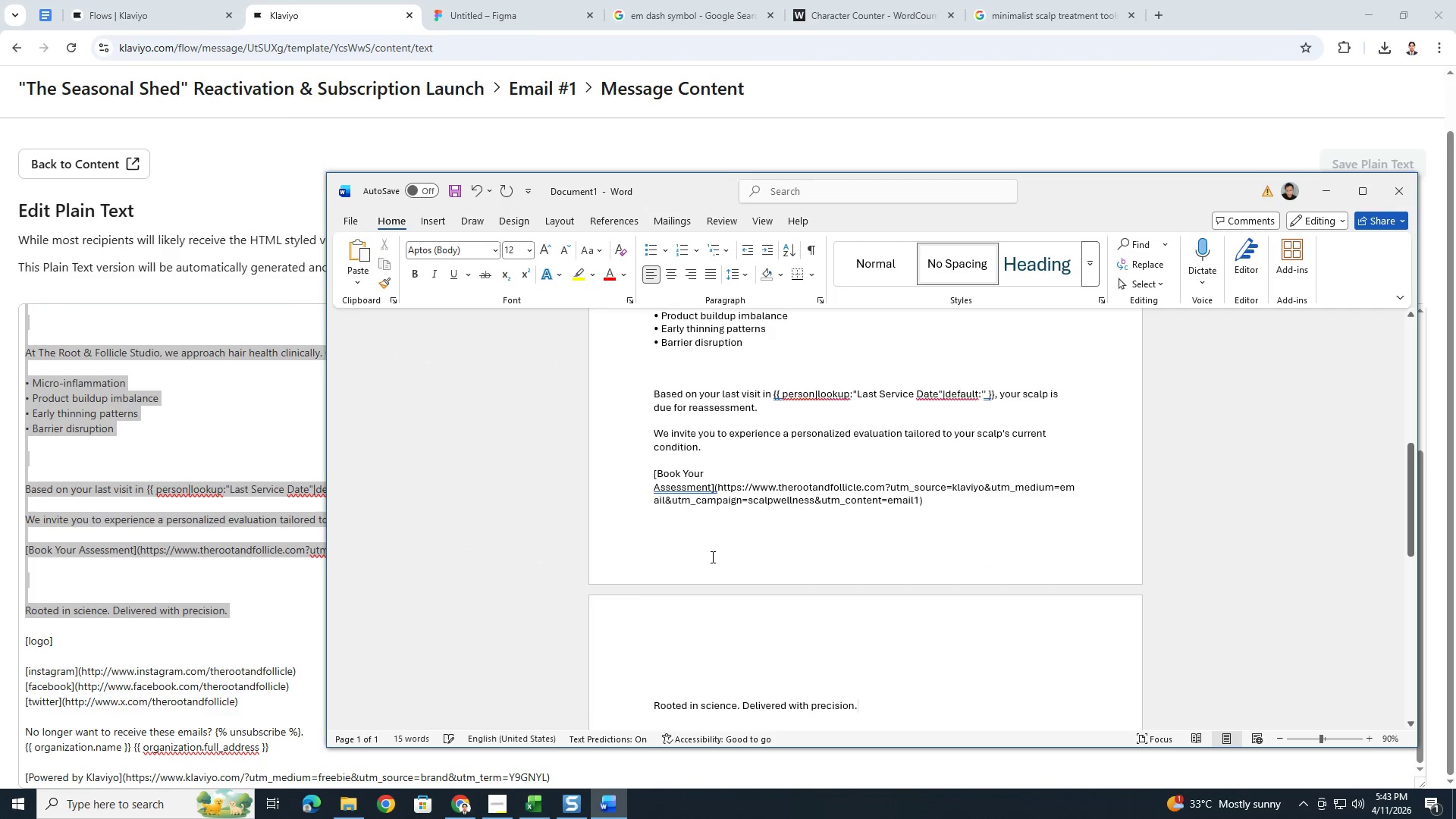 
scroll: coordinate [686, 474], scroll_direction: up, amount: 11.0
 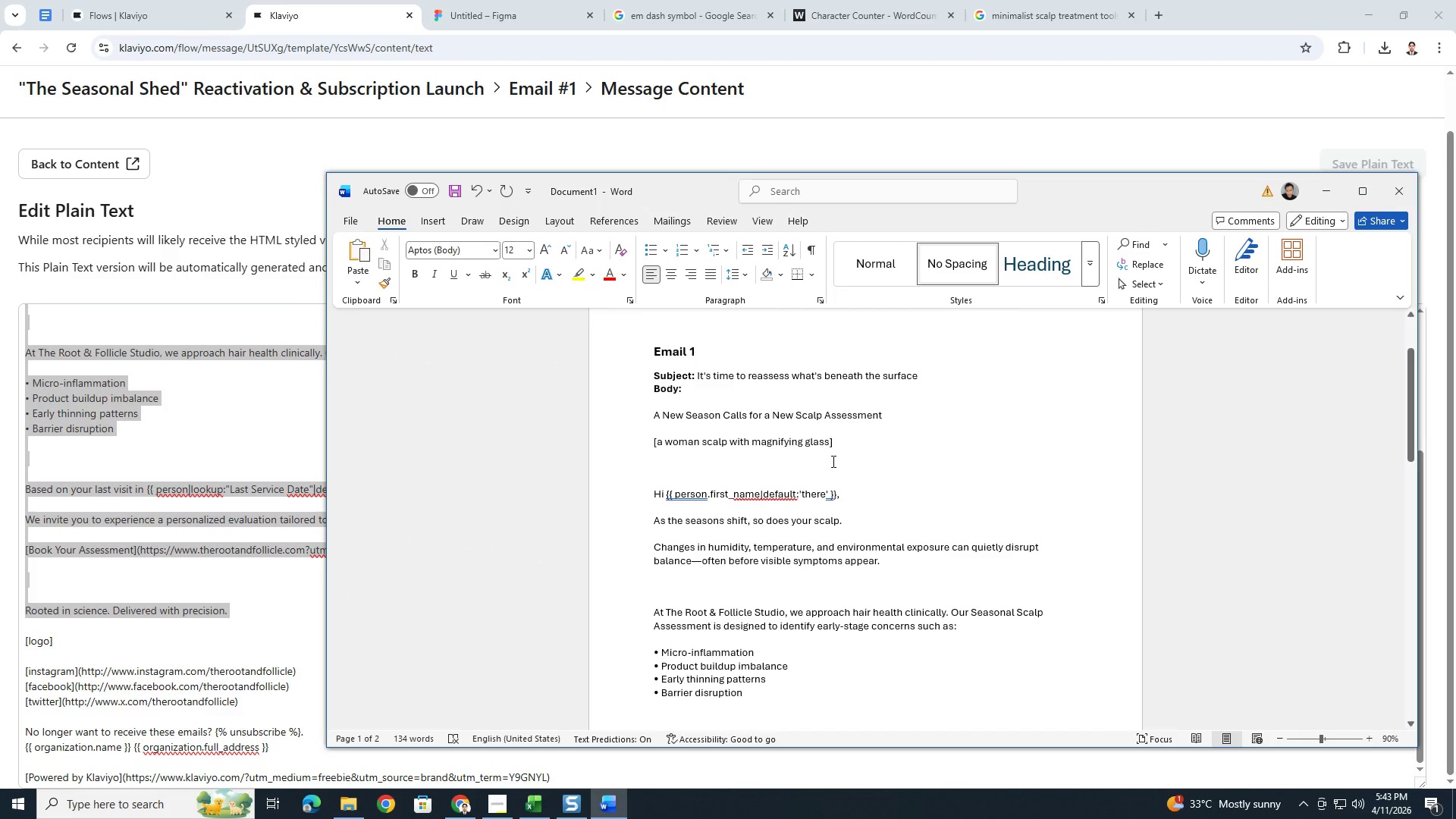 
left_click_drag(start_coordinate=[851, 444], to_coordinate=[642, 441])
 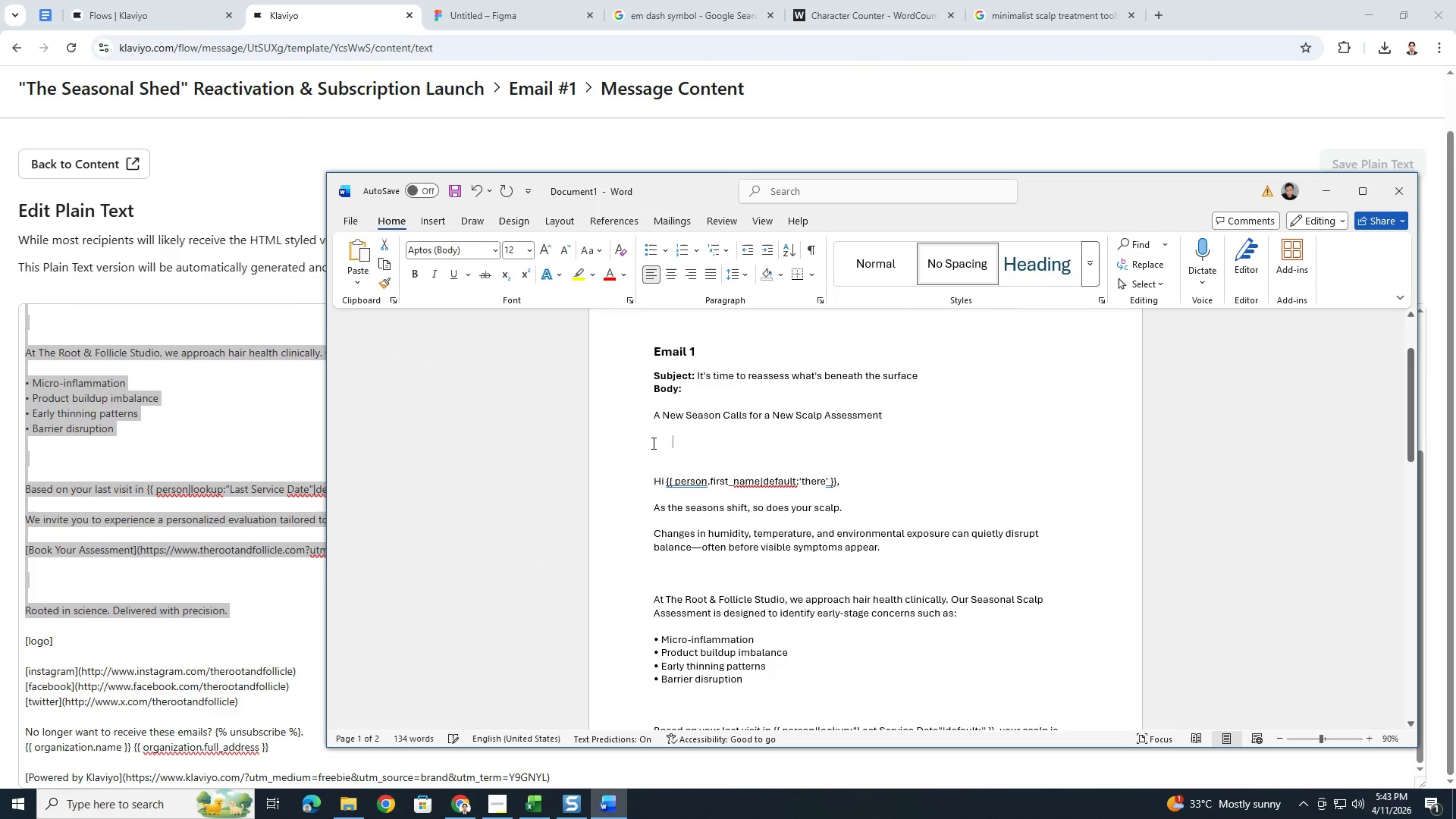 
key(Backspace)
 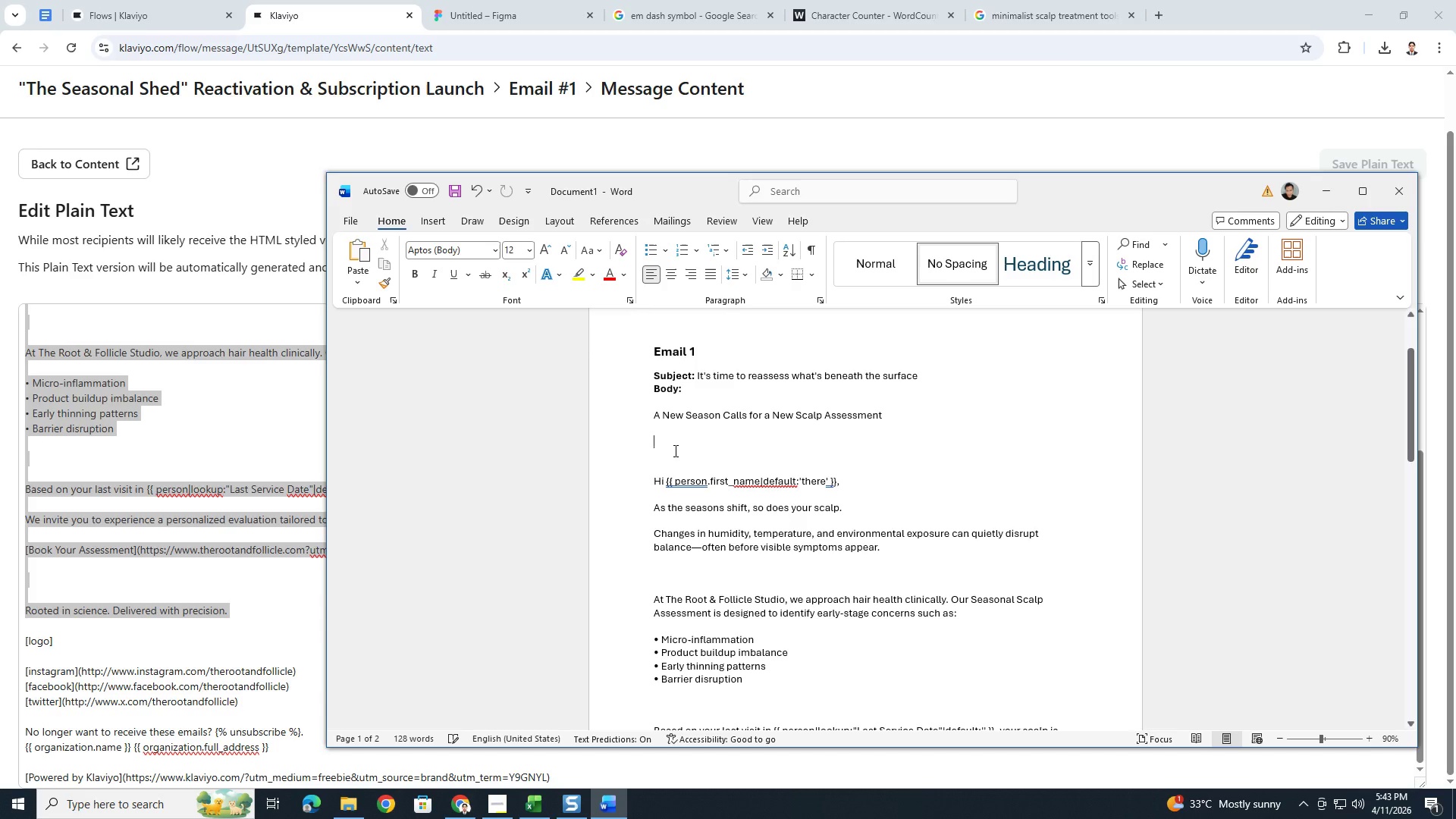 
key(Backspace)
 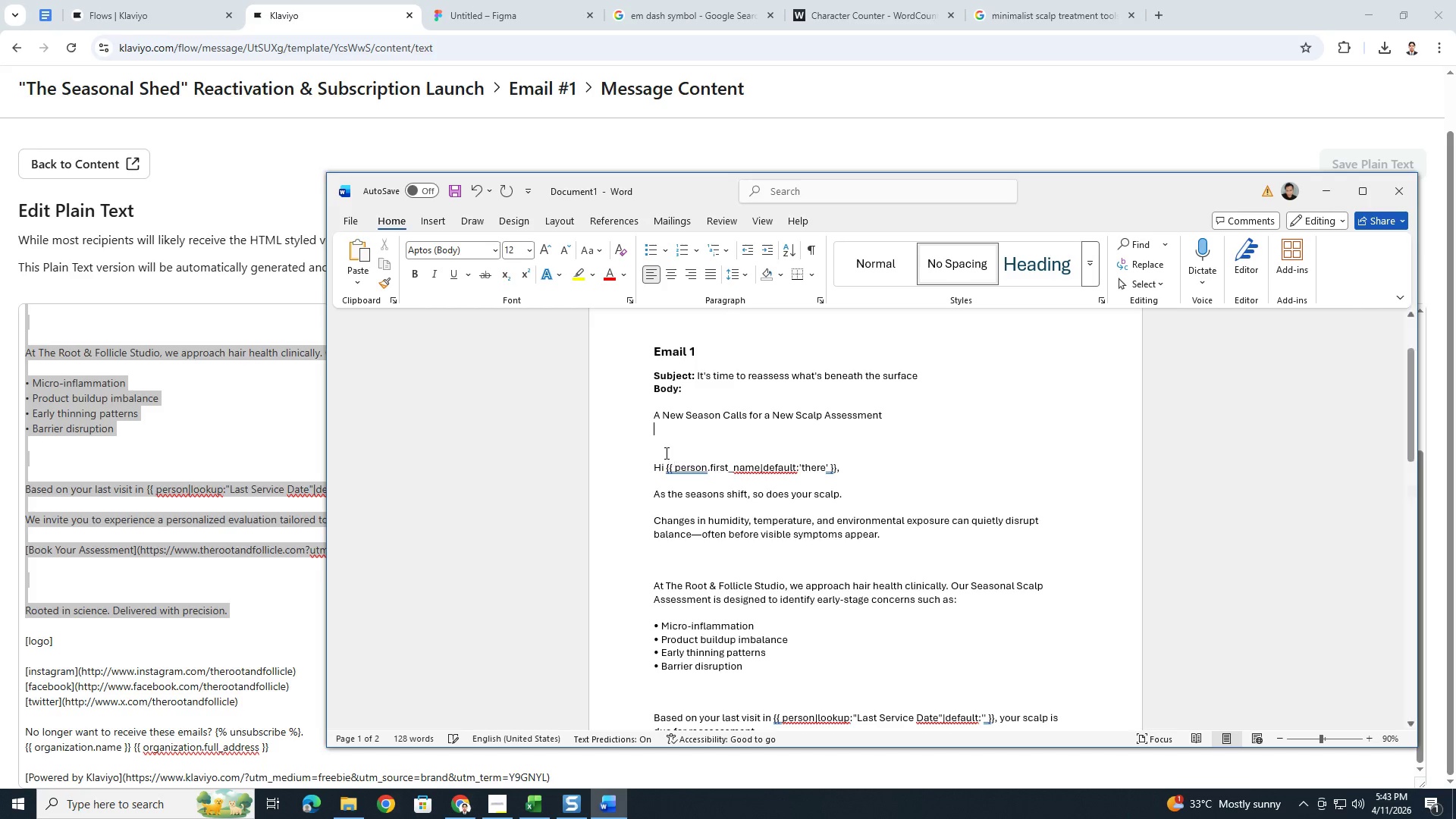 
key(Backspace)
 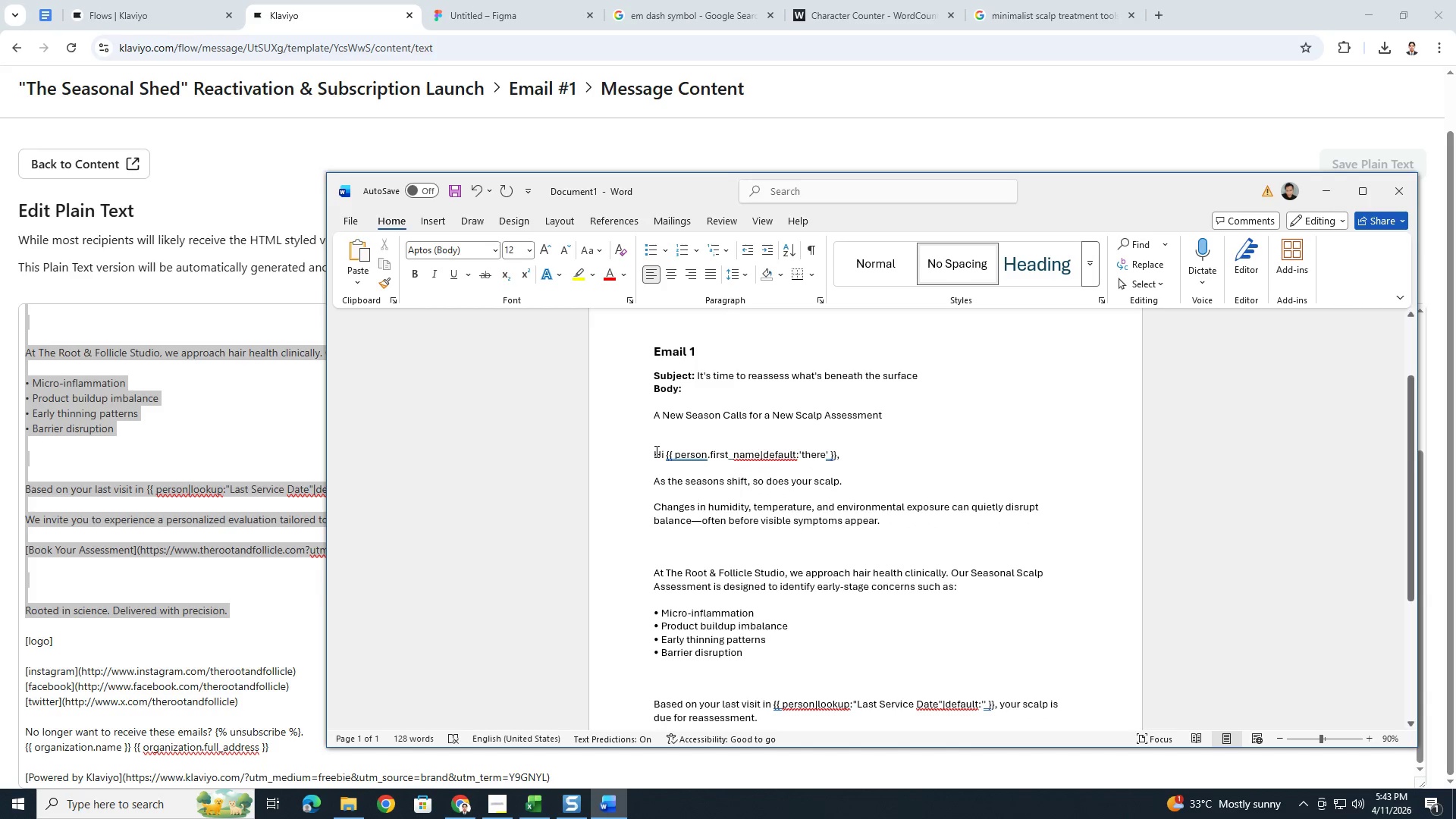 
left_click([653, 453])
 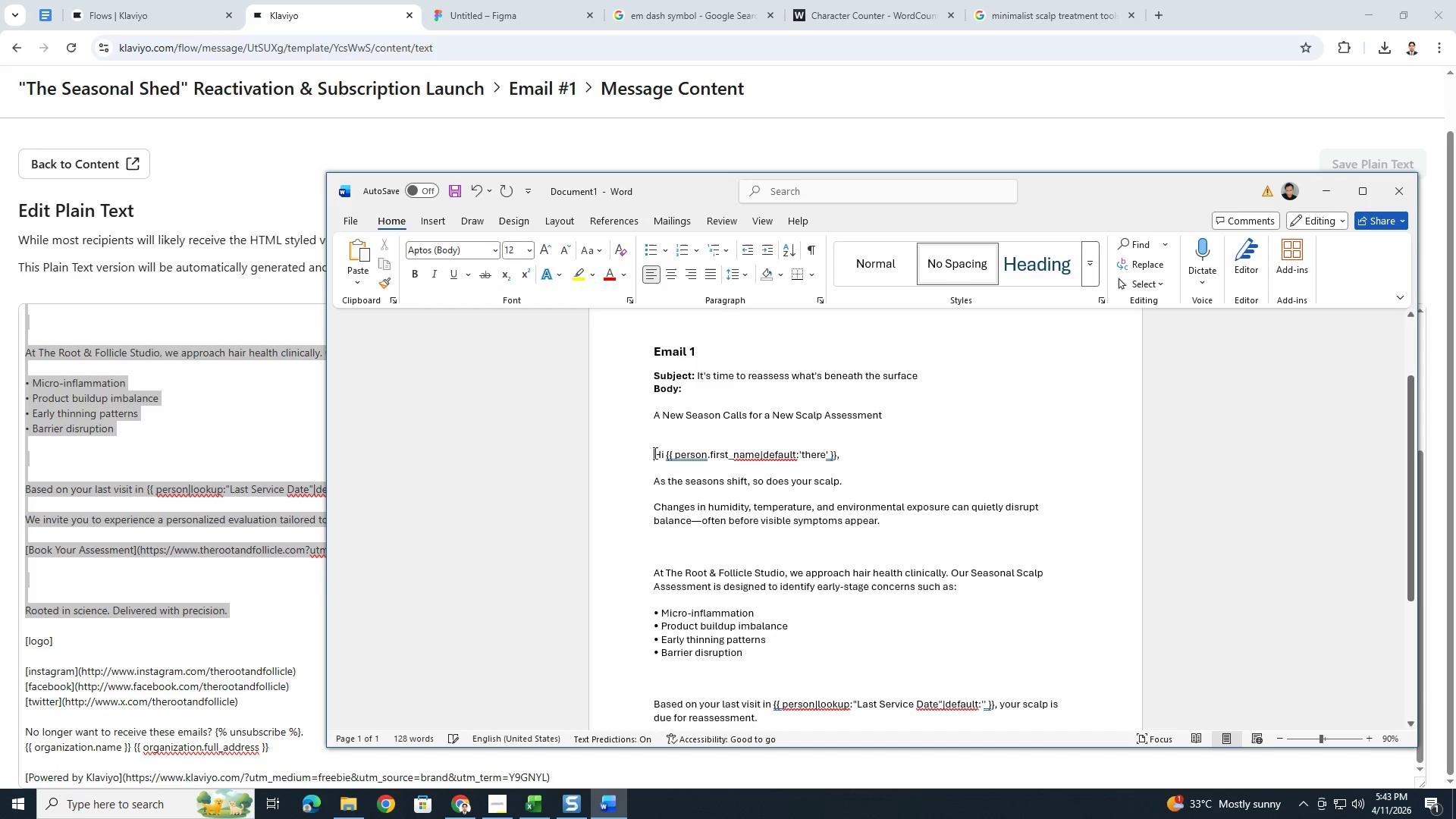 
key(Backspace)
 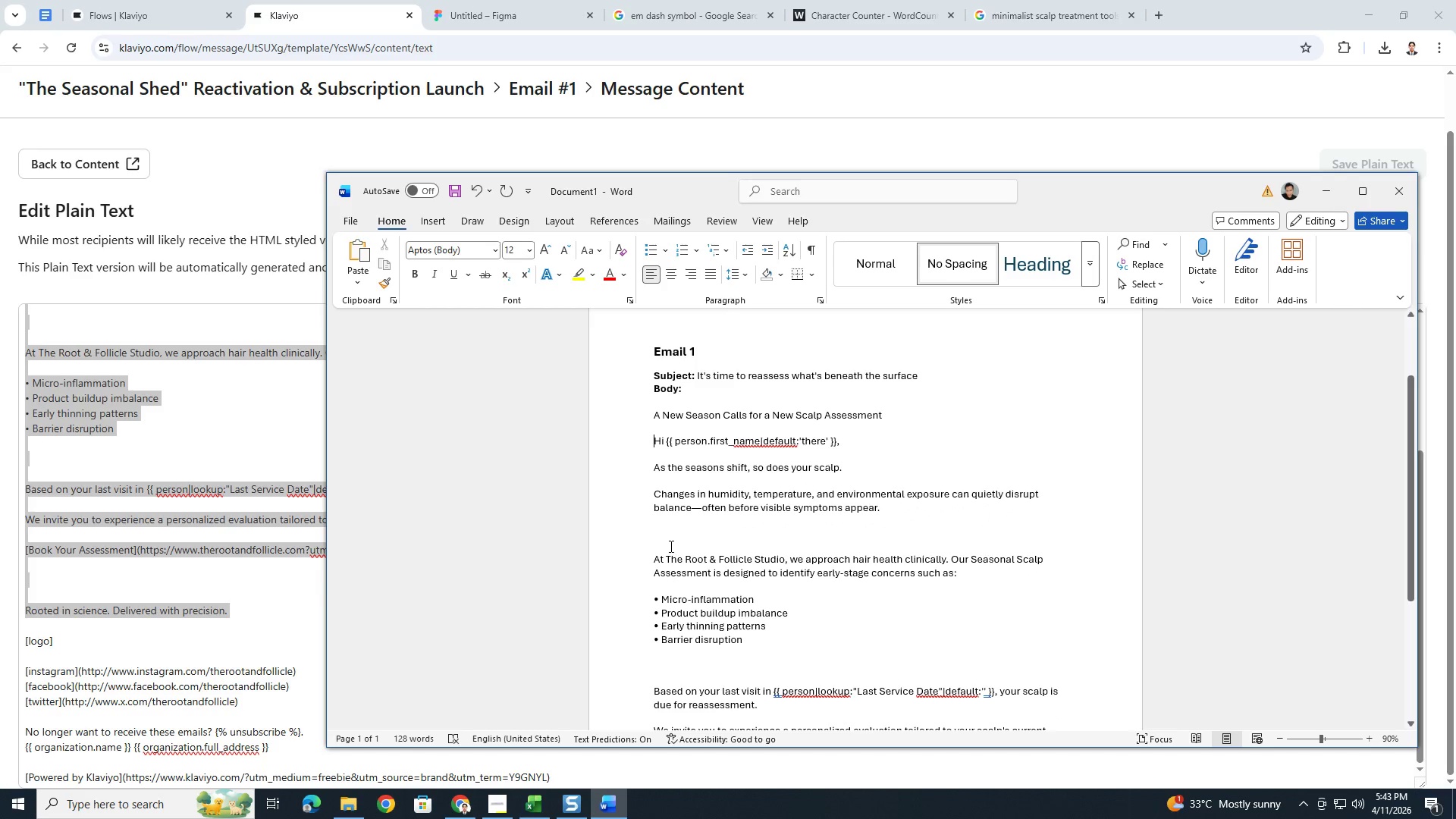 
left_click([653, 557])
 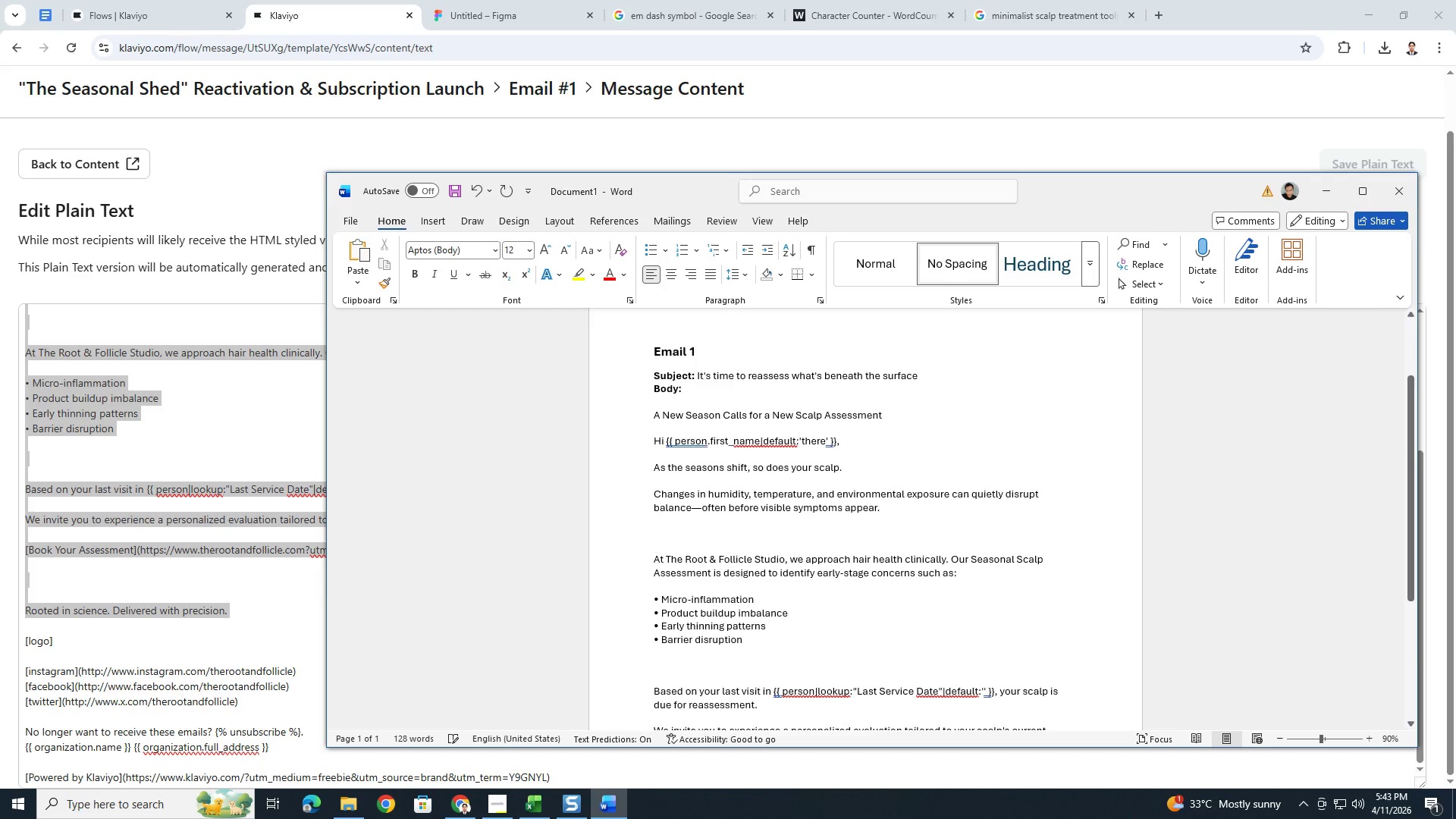 
key(Backspace)
 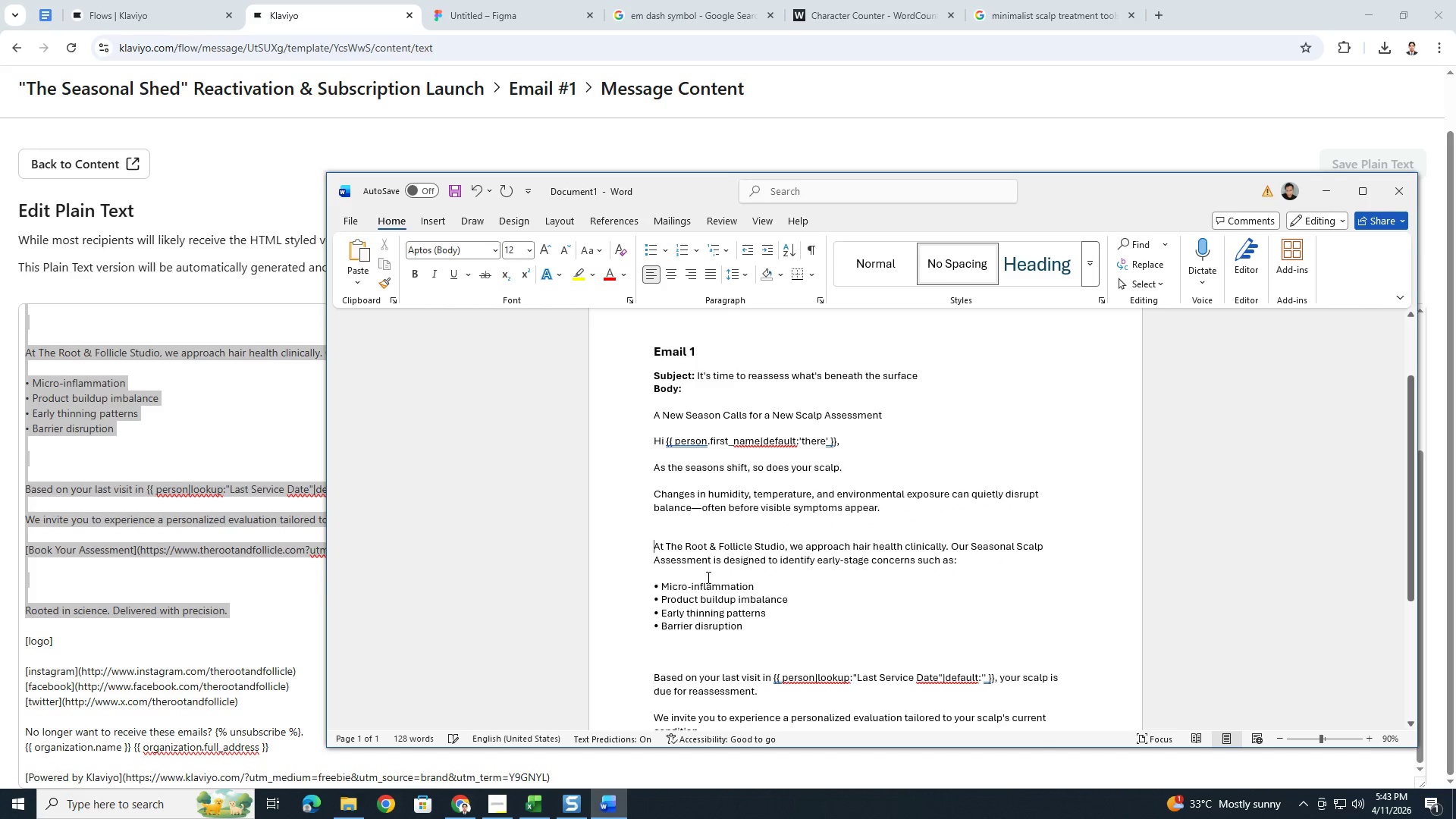 
key(Backspace)
 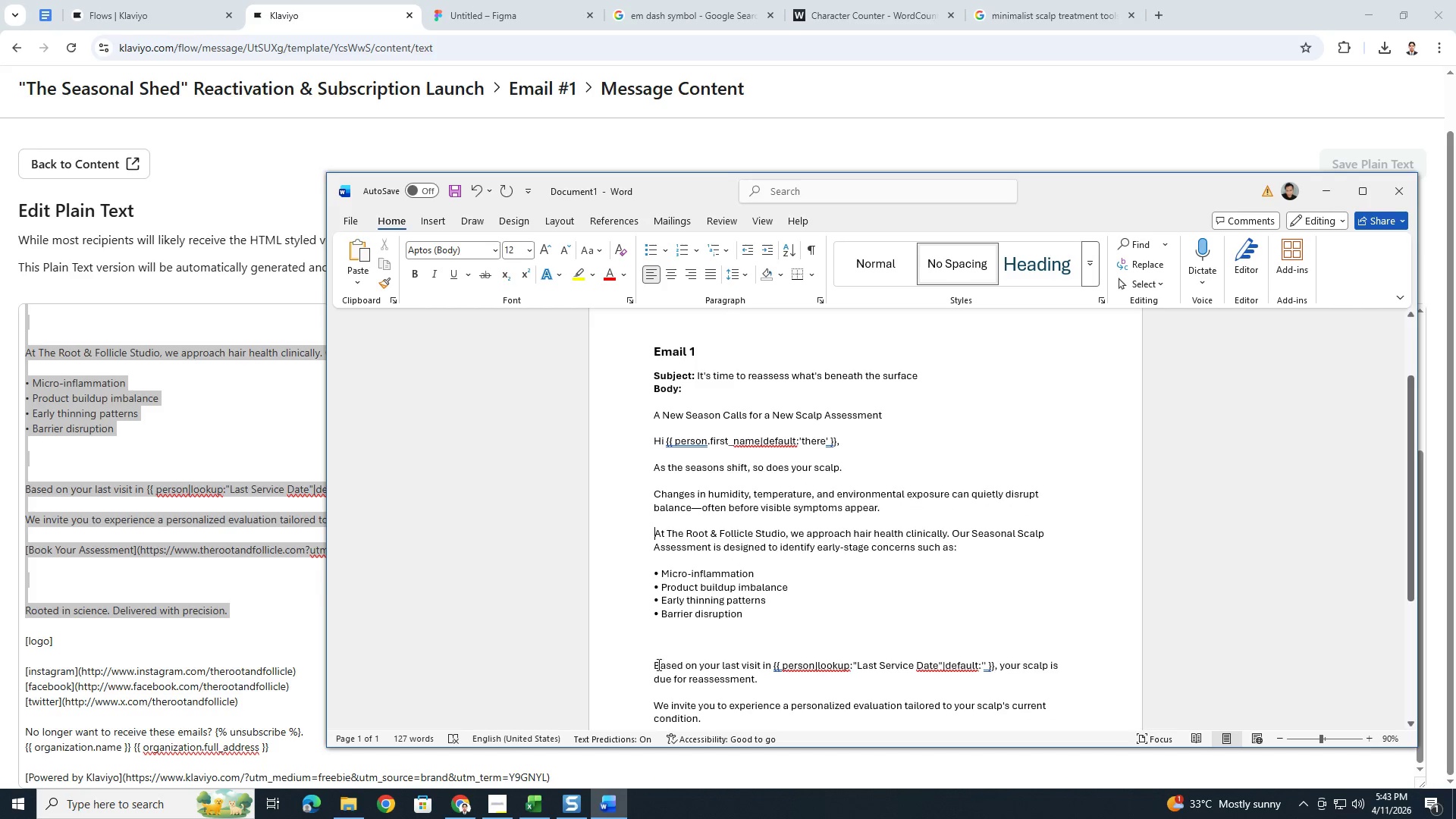 
left_click([655, 667])
 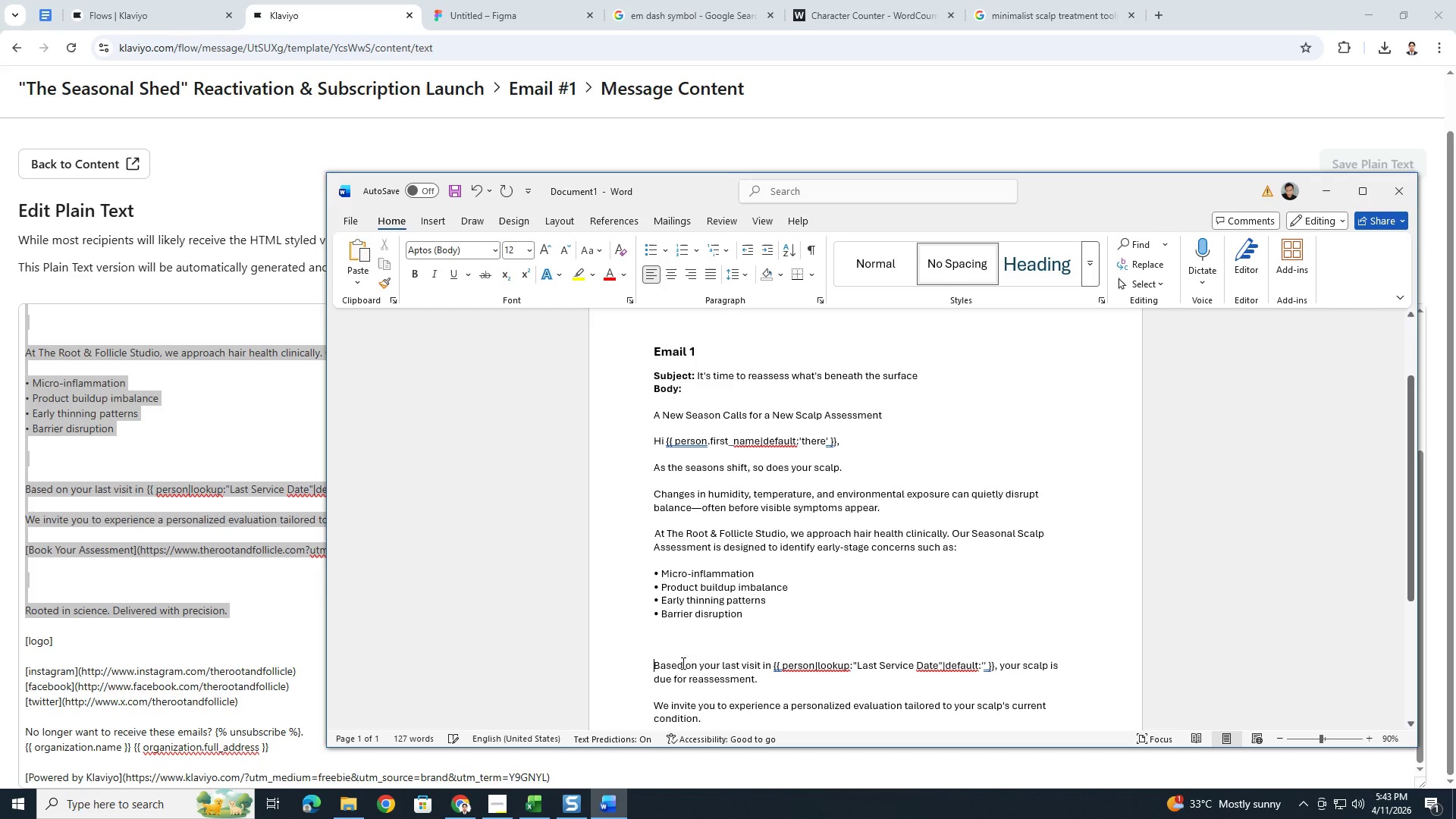 
key(Backspace)
 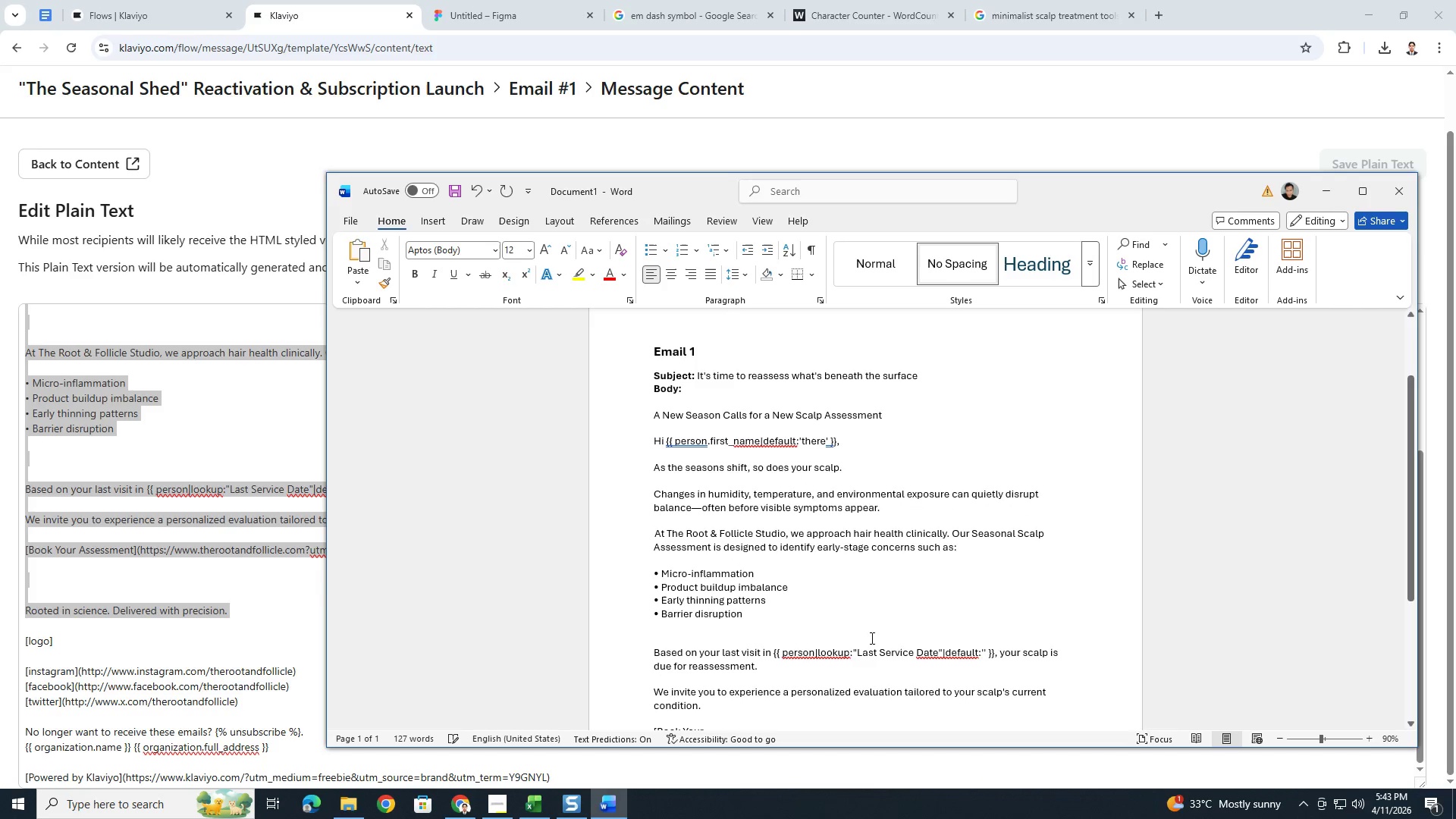 
key(Backspace)
 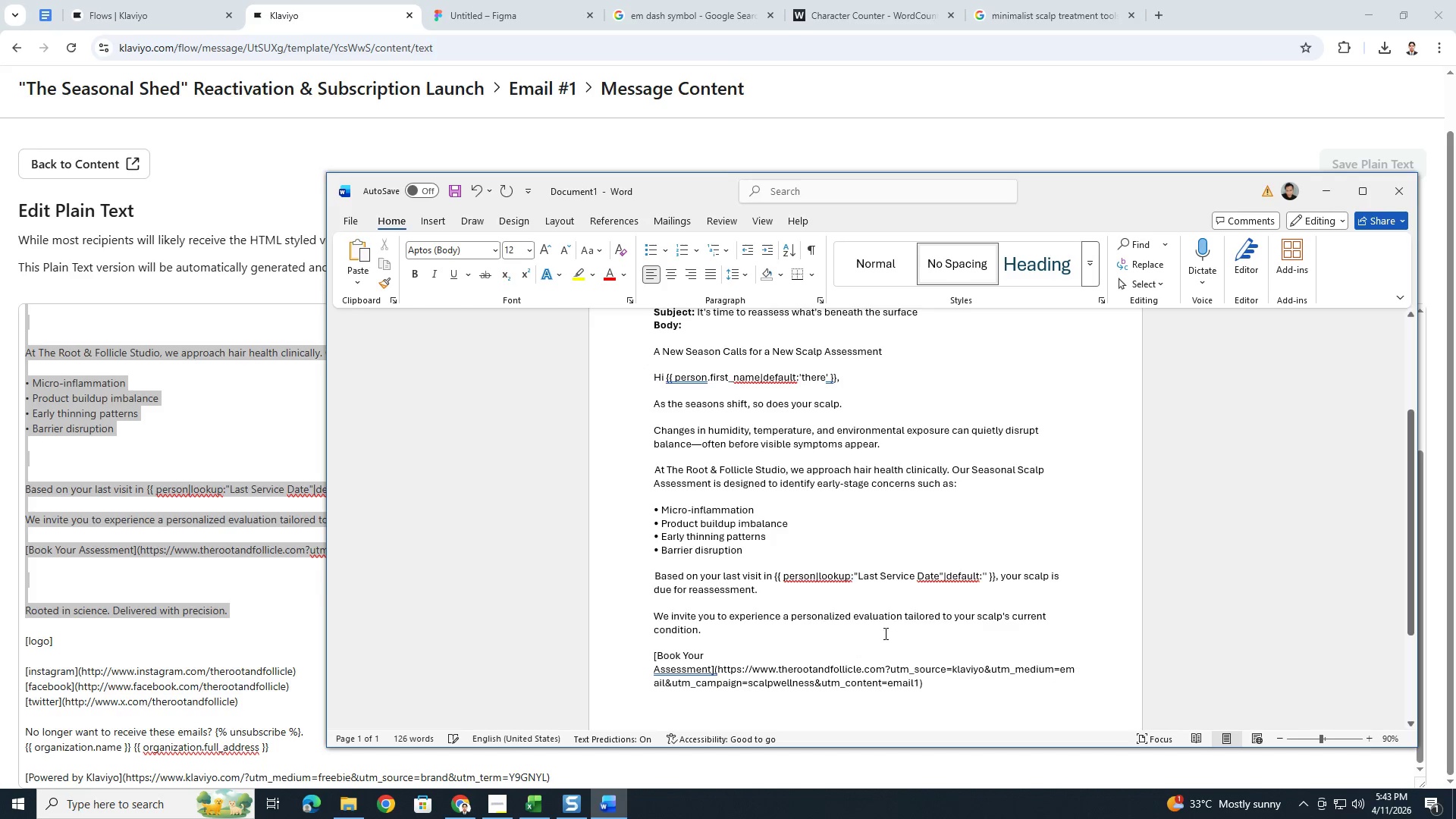 
scroll: coordinate [755, 643], scroll_direction: down, amount: 5.0
 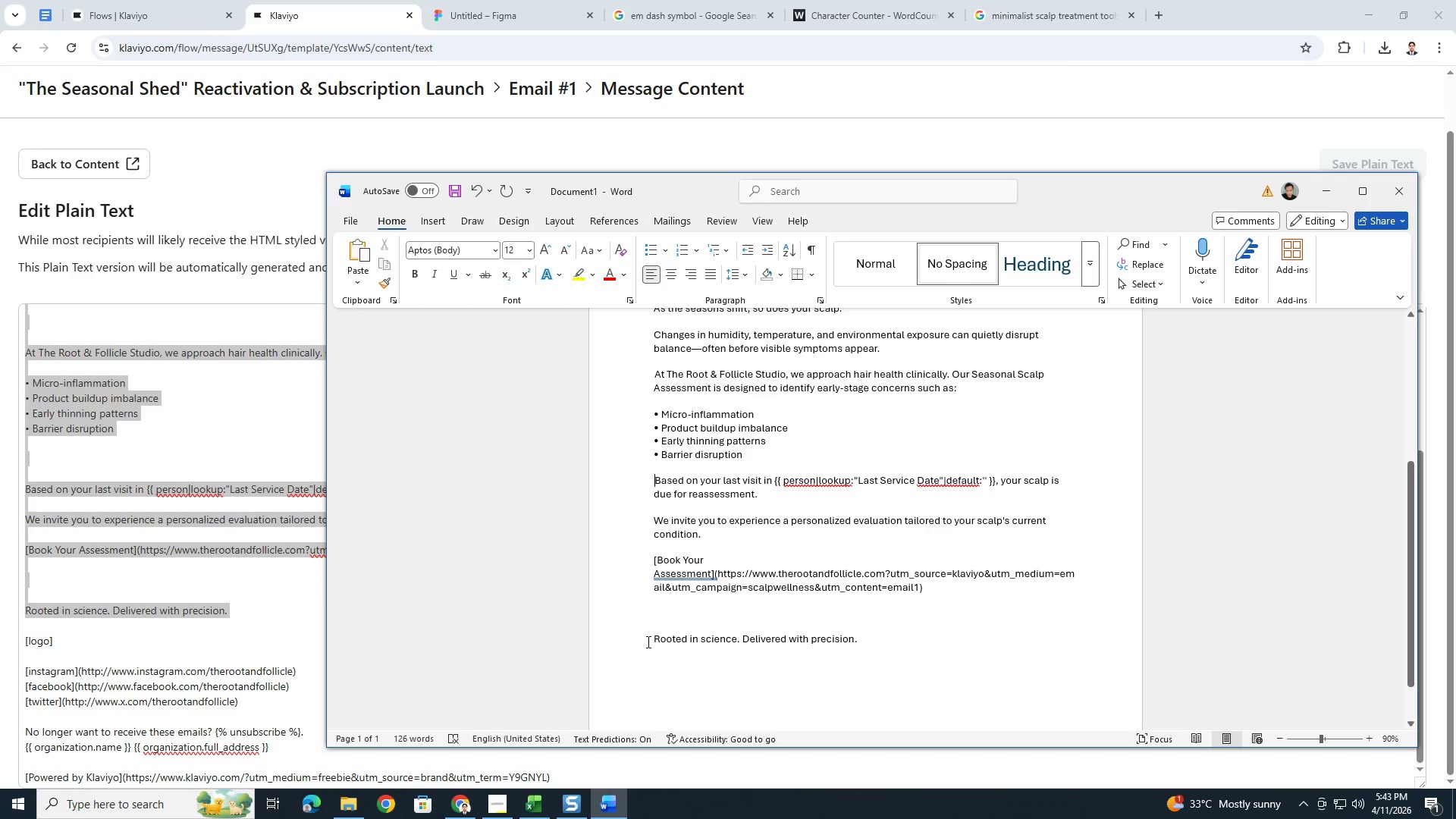 
left_click([649, 640])
 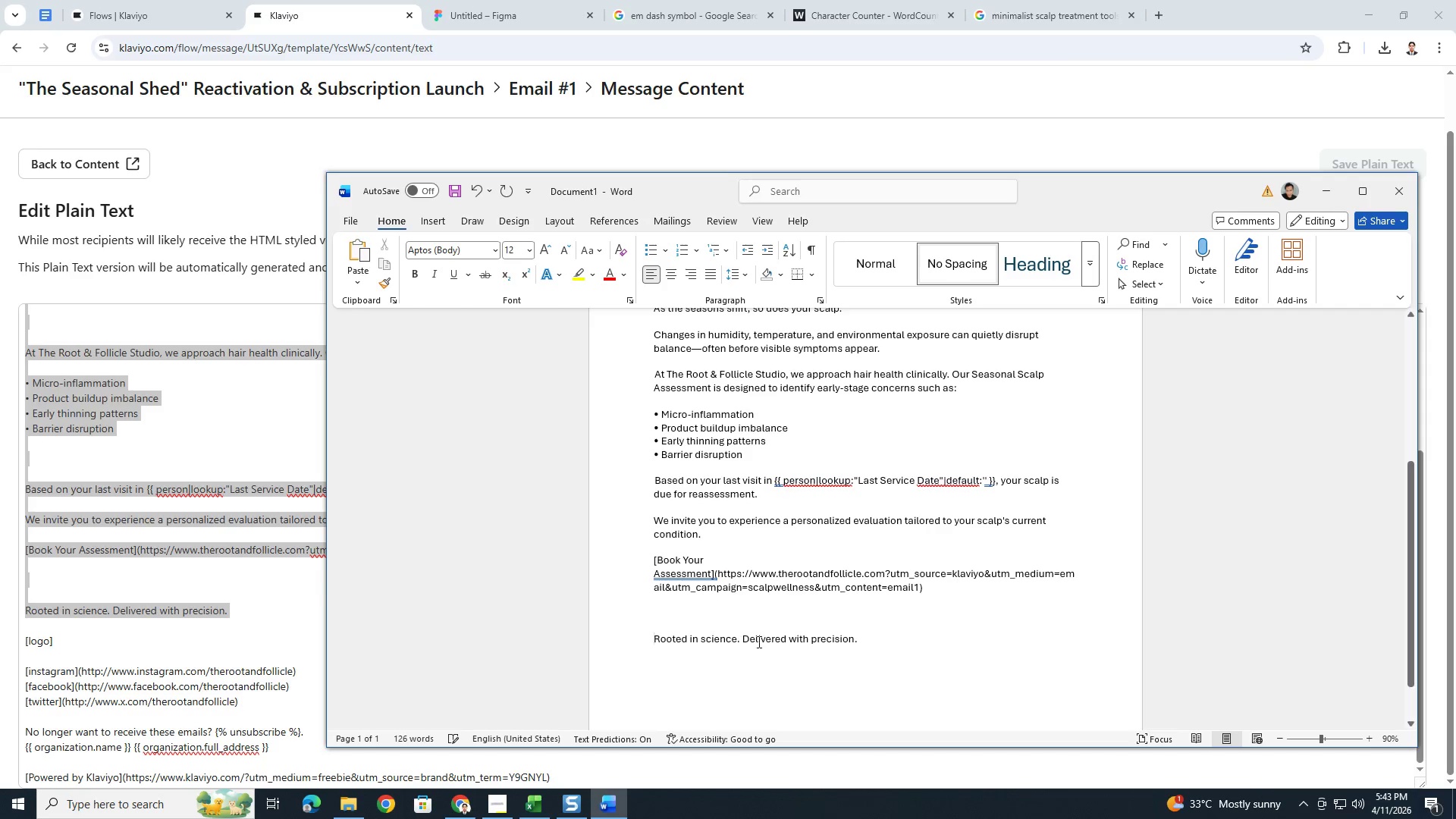 
key(Backspace)
 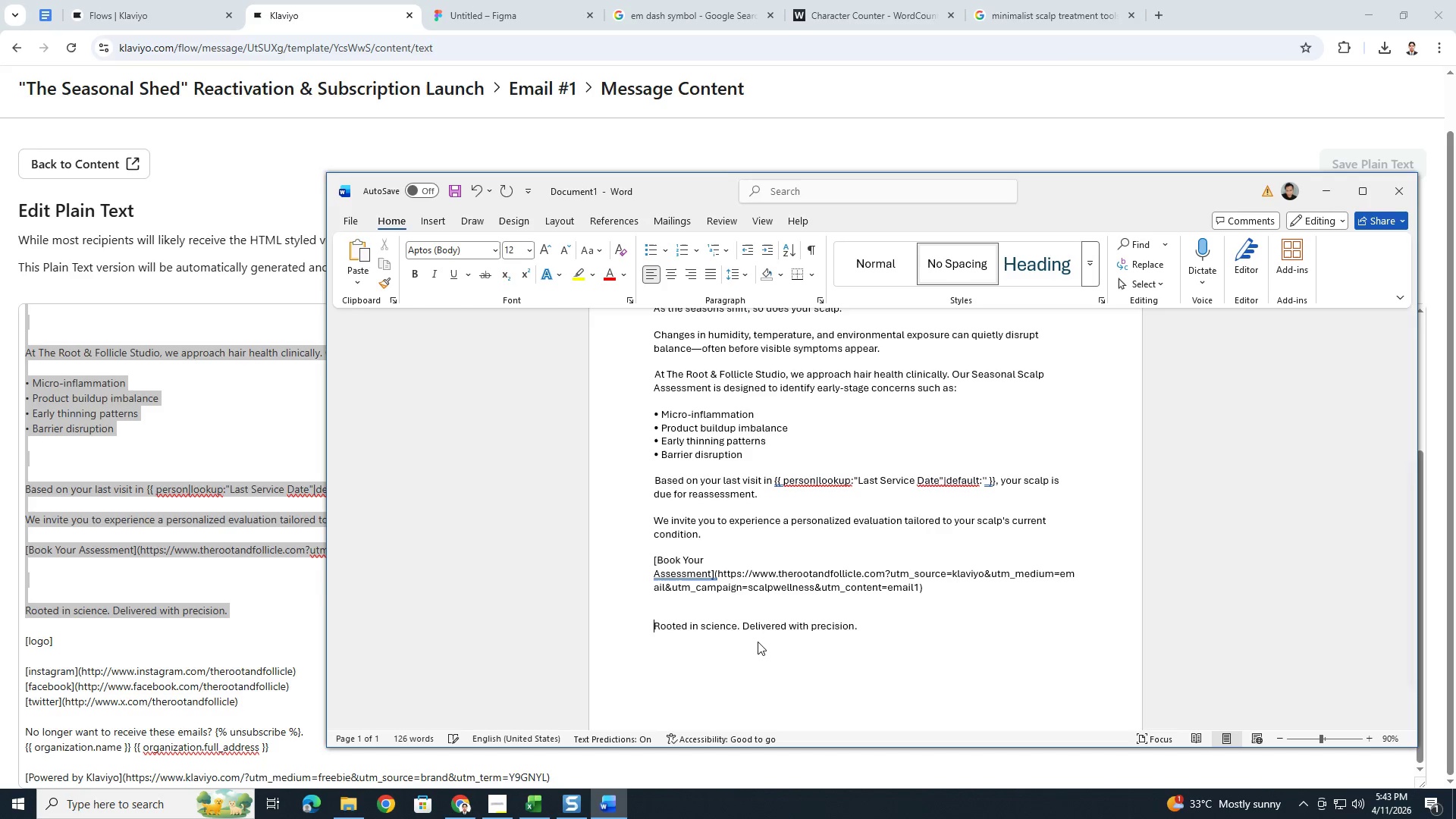 
key(Backspace)
 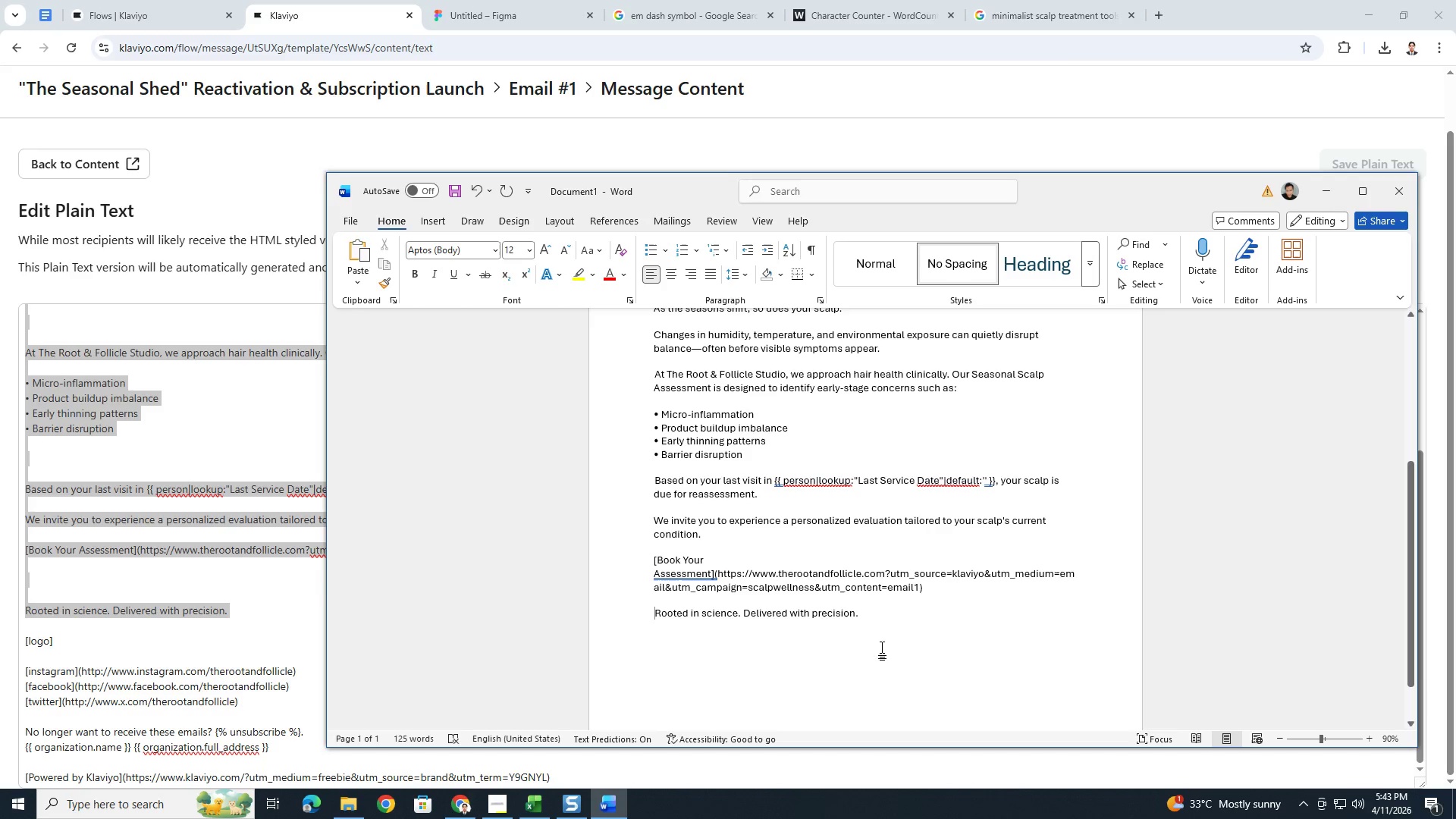 
left_click([777, 622])
 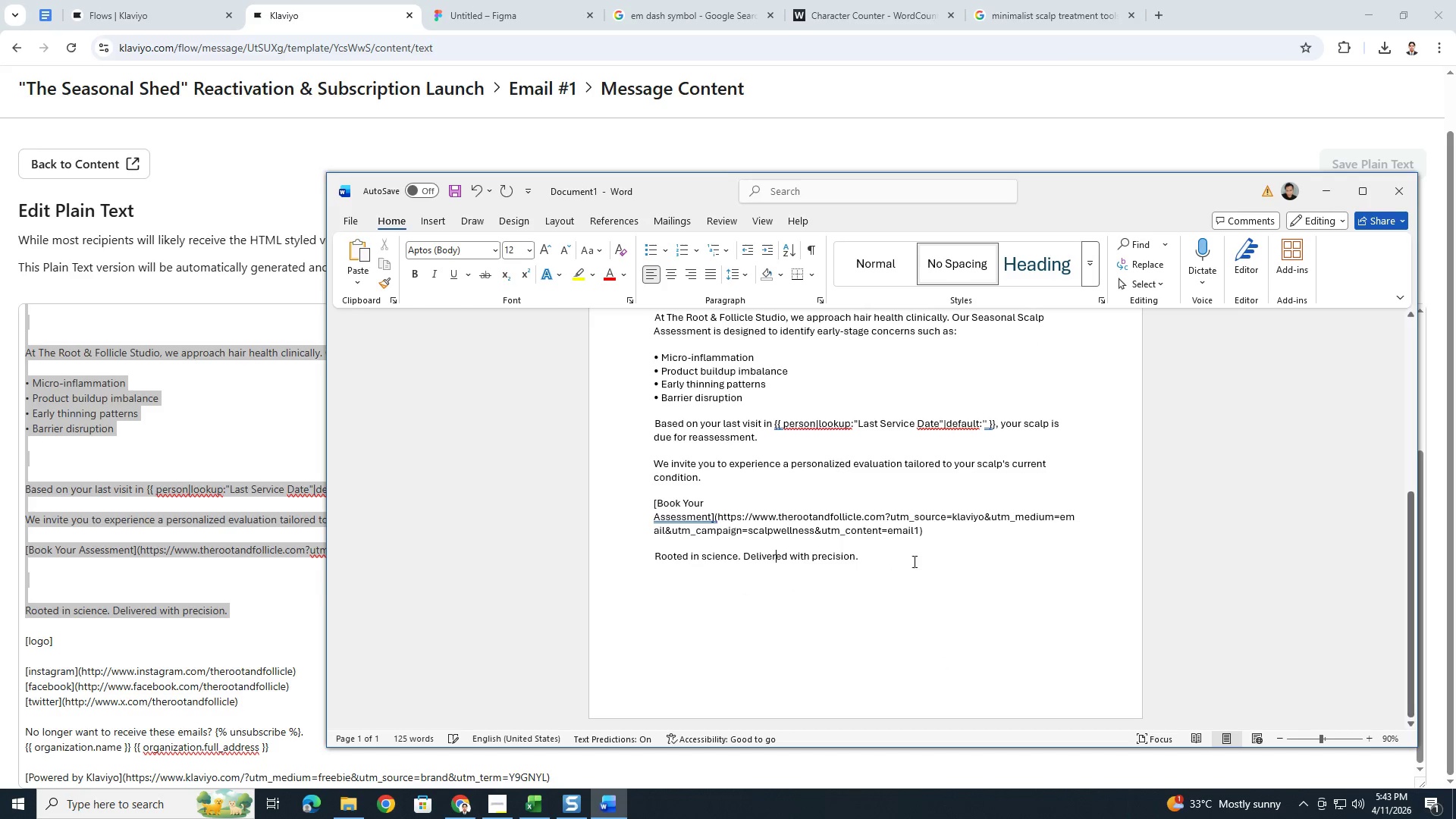 
scroll: coordinate [805, 642], scroll_direction: down, amount: 7.0
 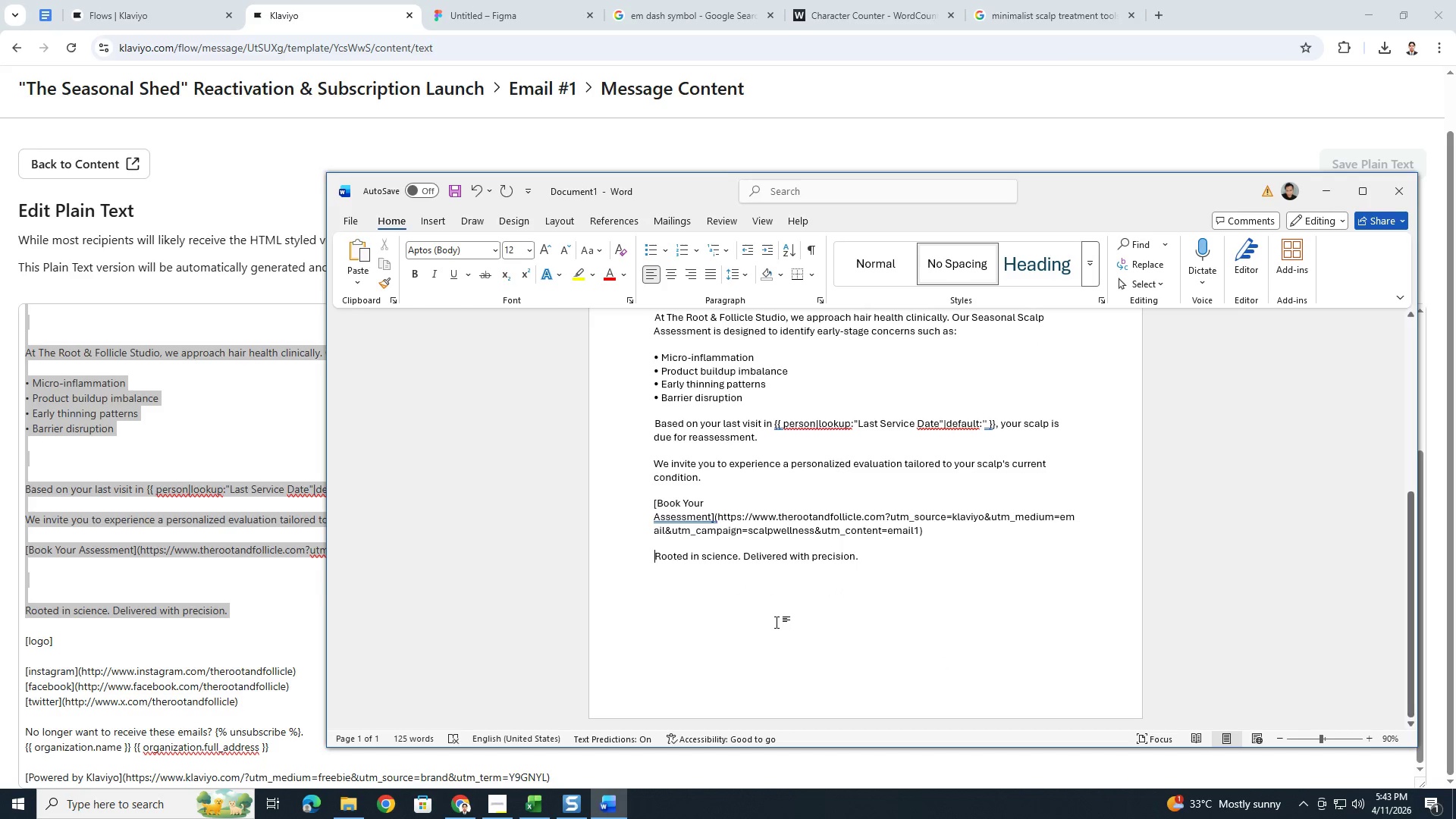 
left_click([914, 560])
 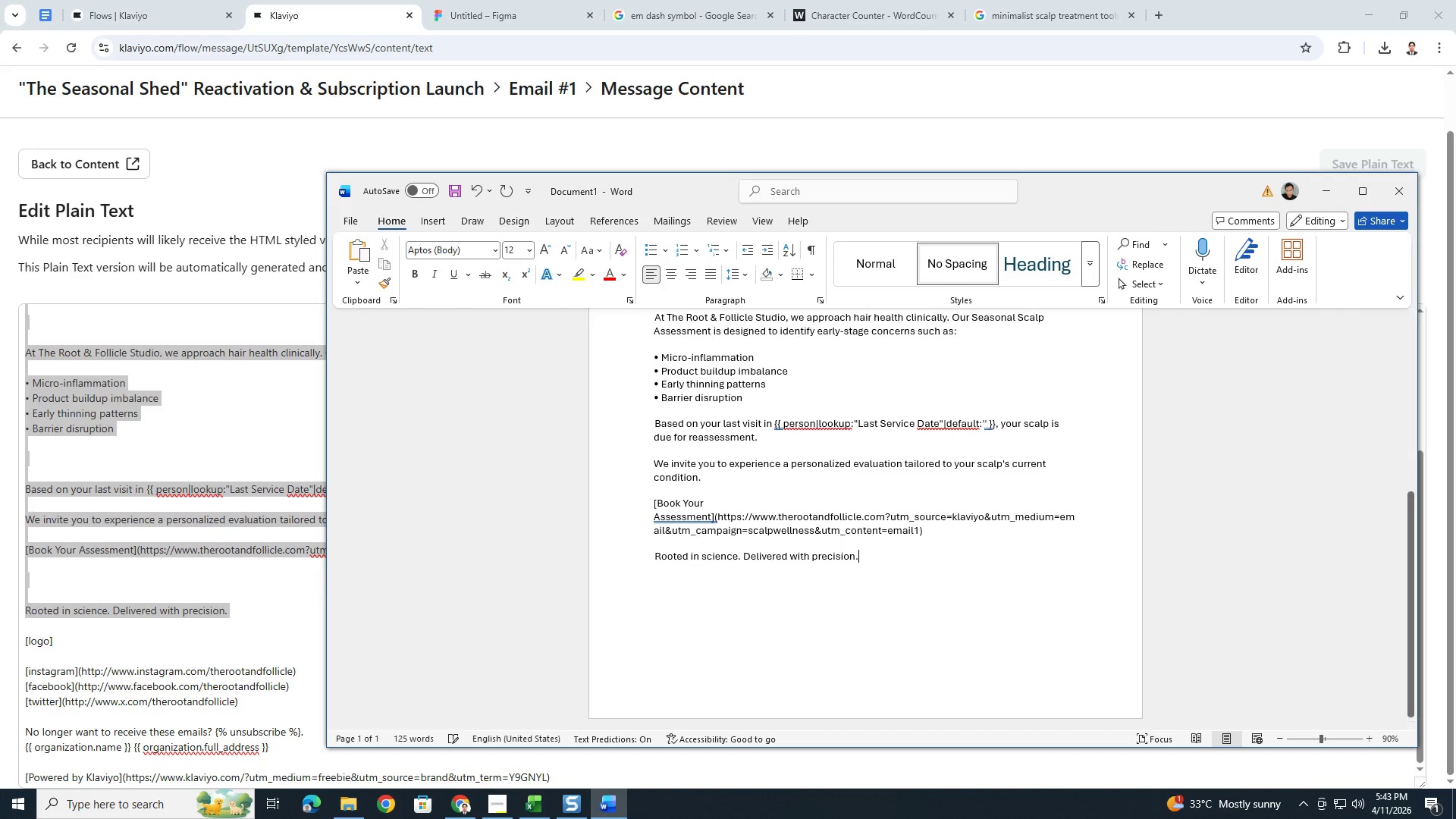 
key(Enter)
 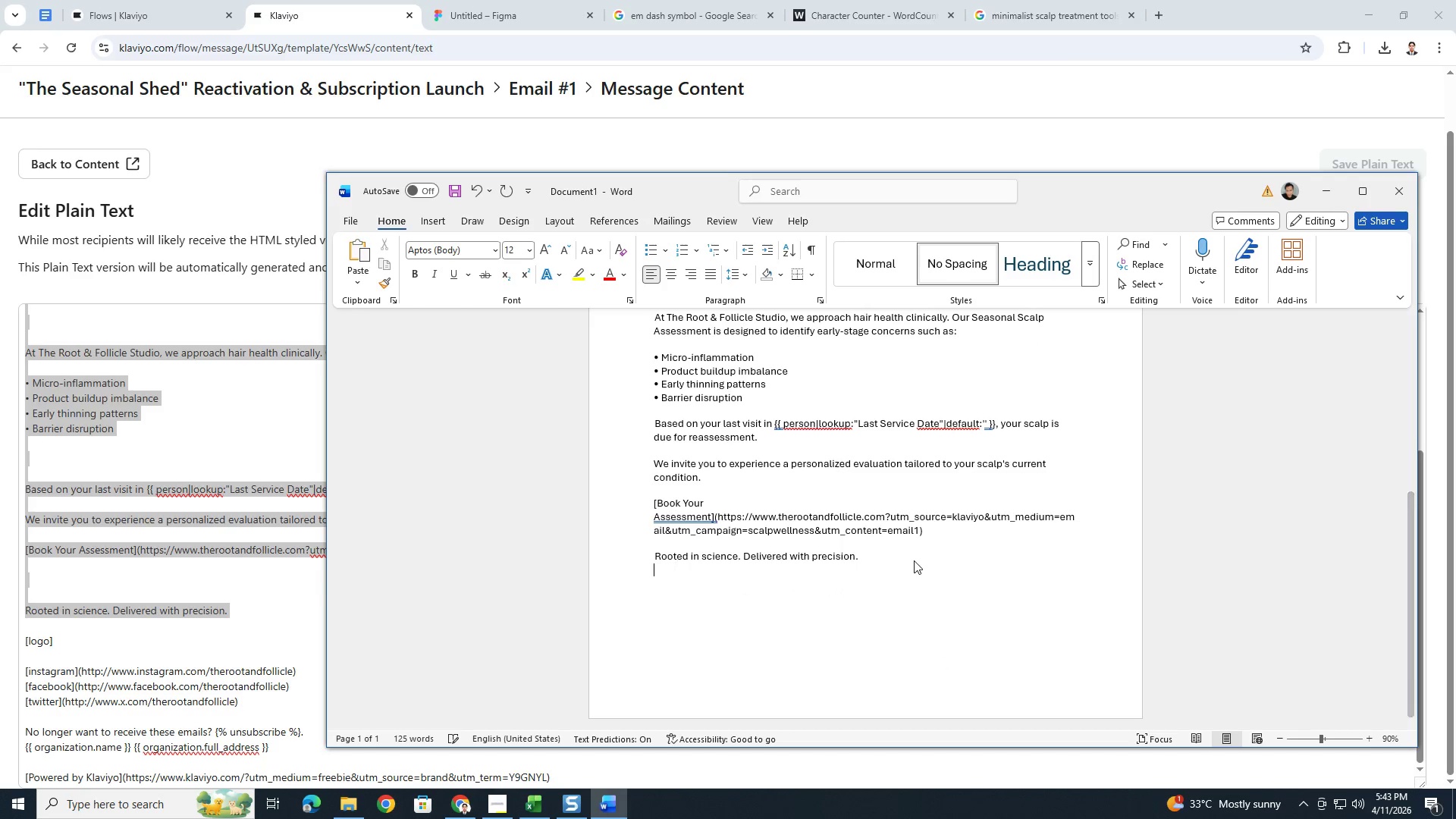 
key(Enter)
 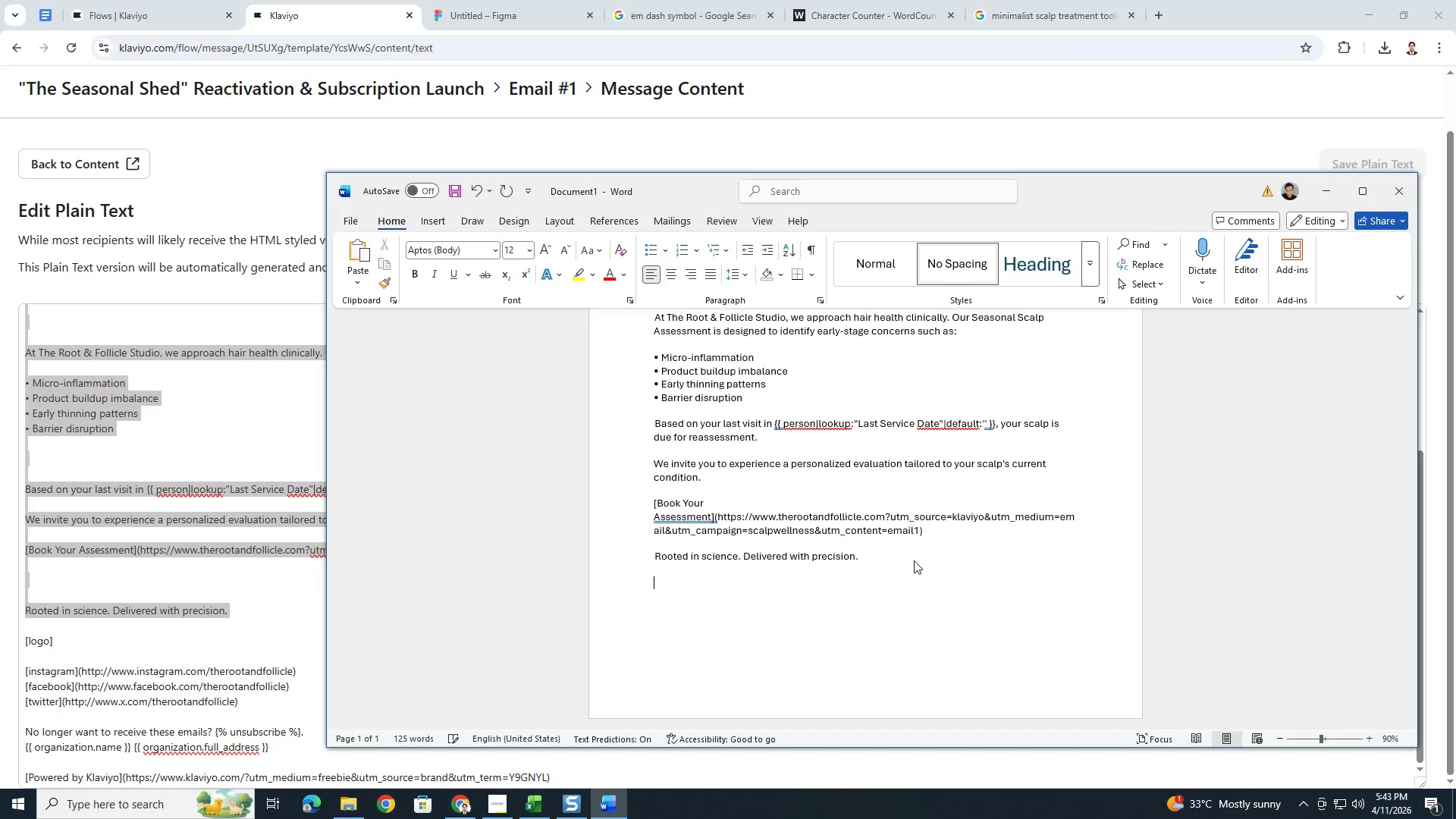 
key(Enter)
 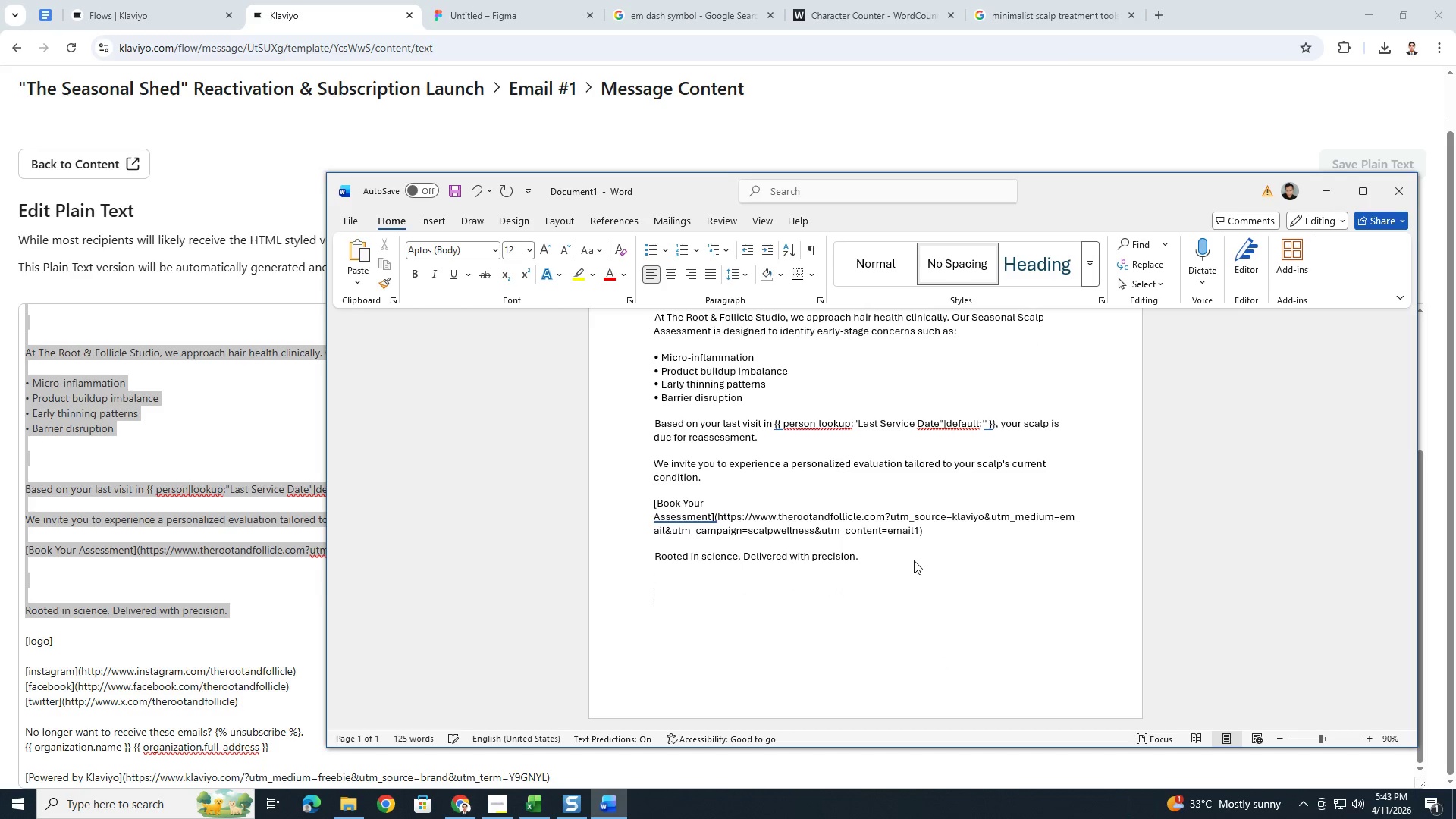 
key(Enter)
 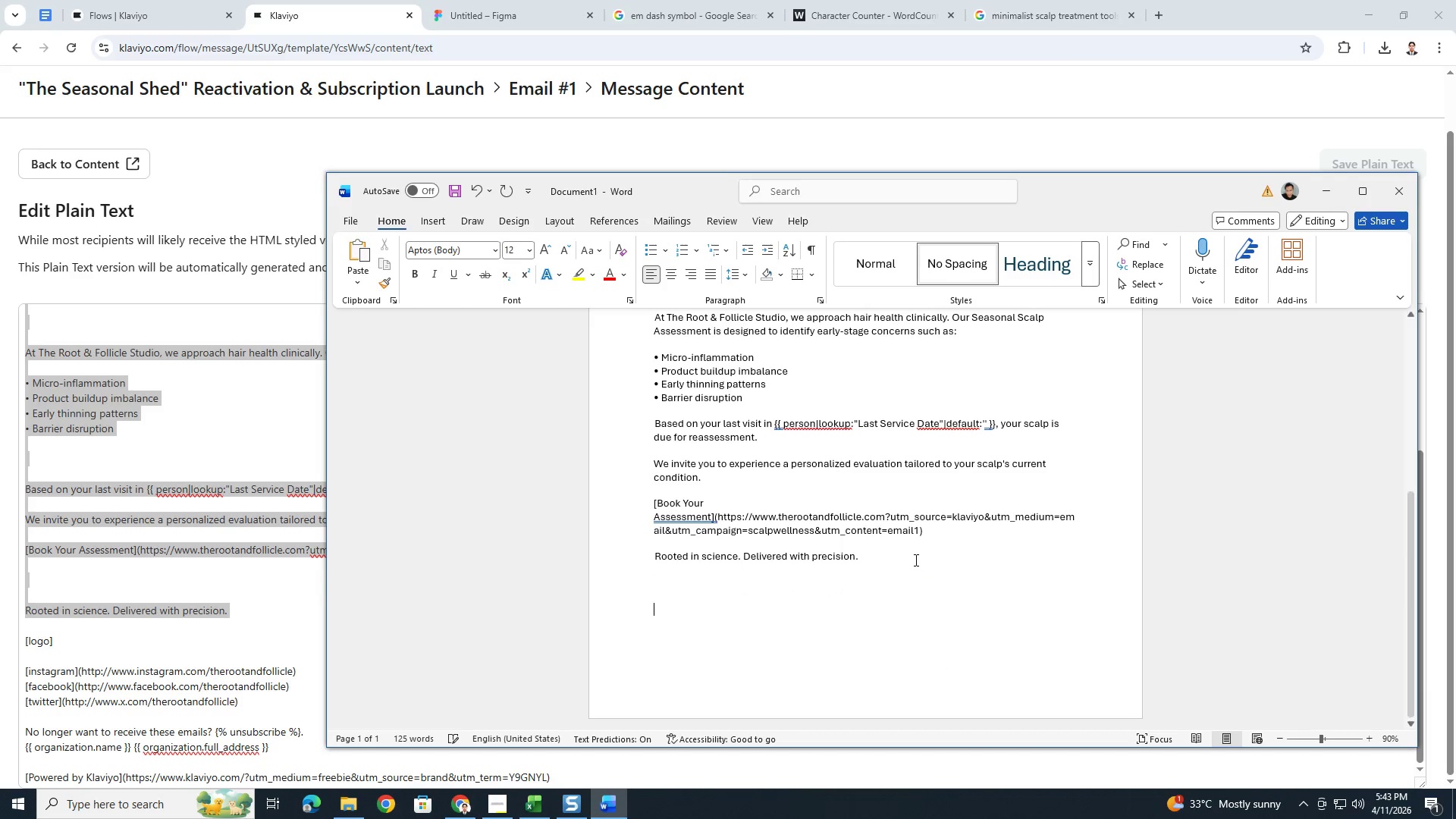 
scroll: coordinate [915, 560], scroll_direction: up, amount: 9.0
 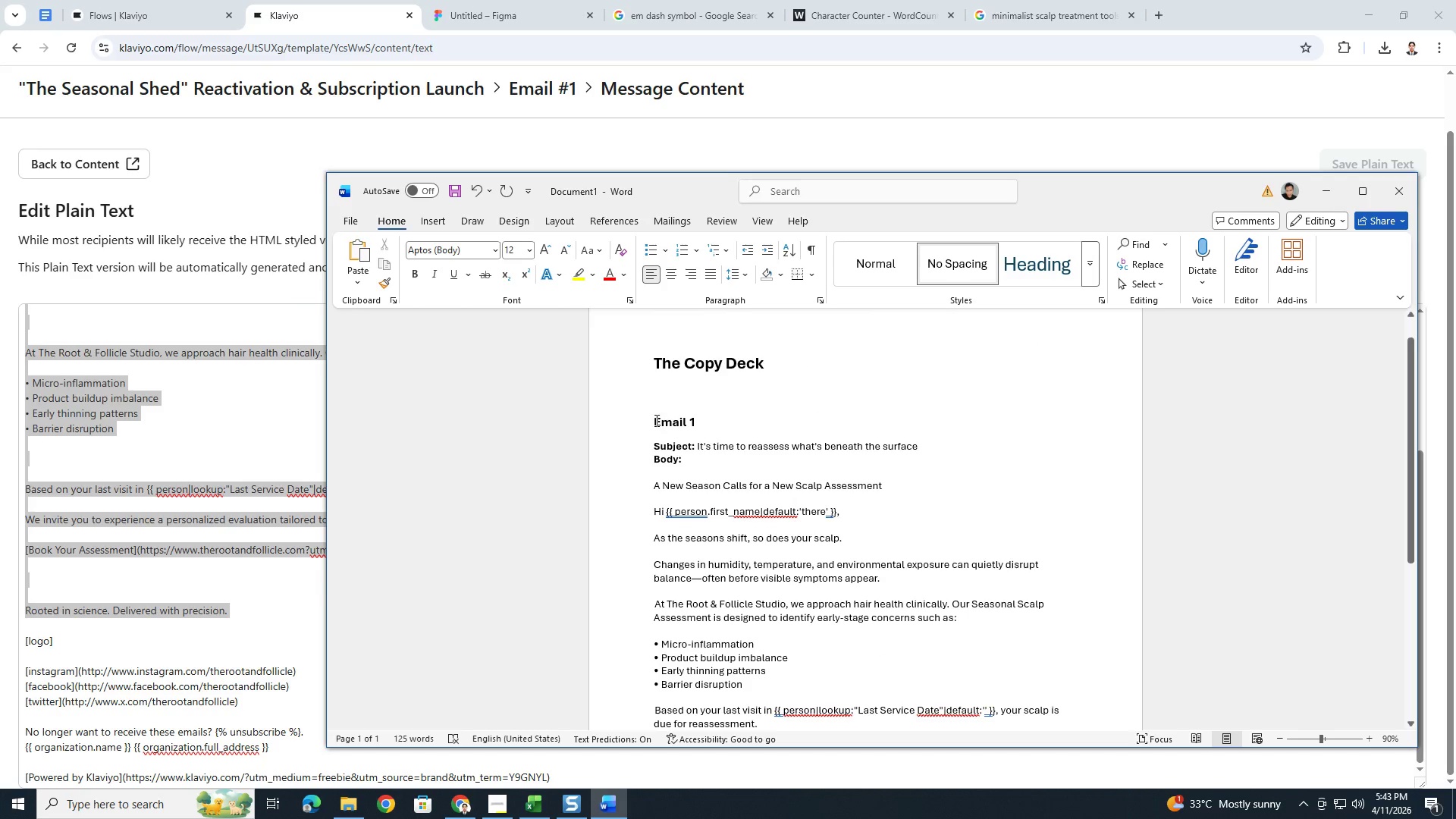 
left_click_drag(start_coordinate=[654, 422], to_coordinate=[704, 461])
 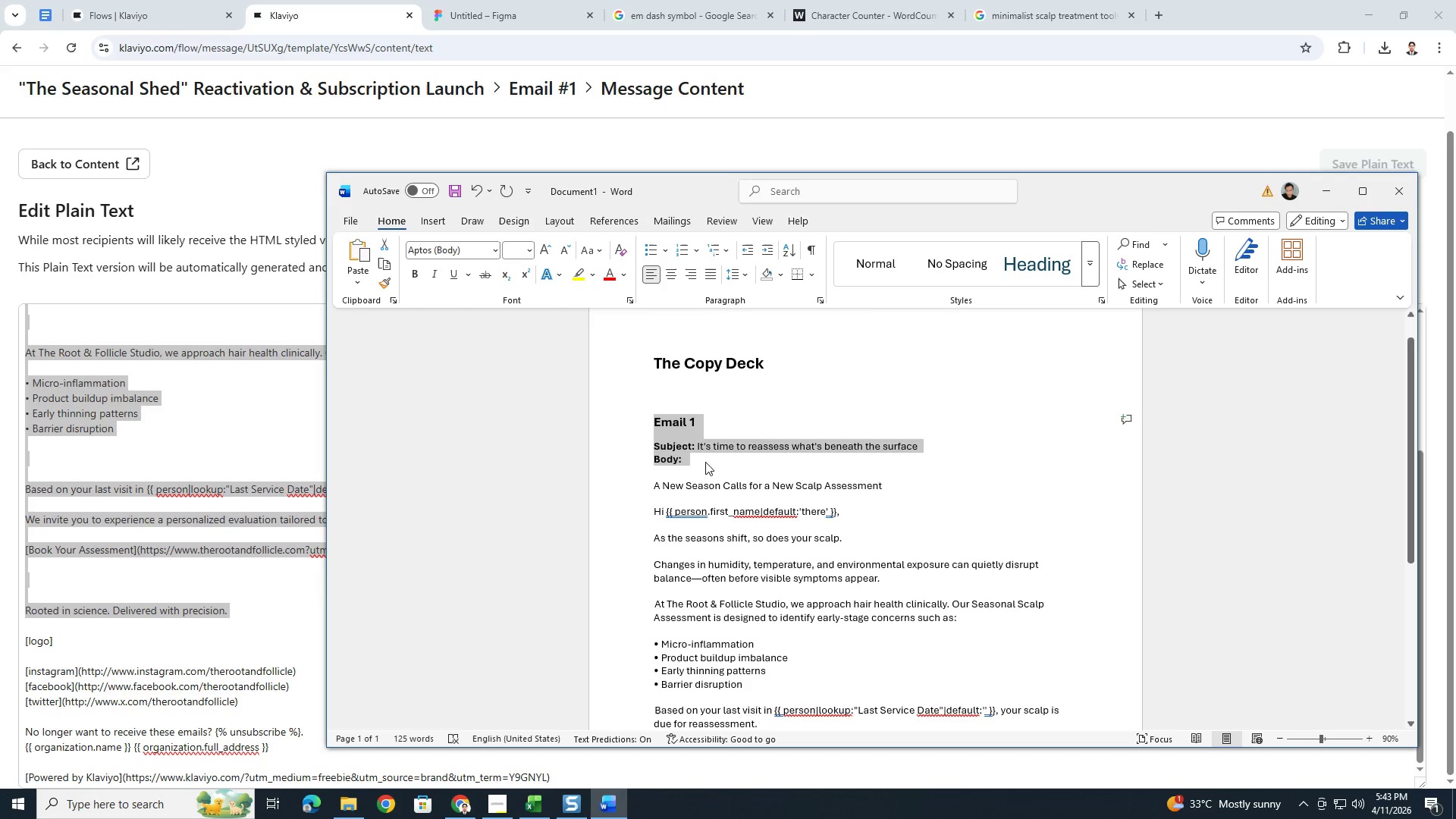 
key(Control+C)
 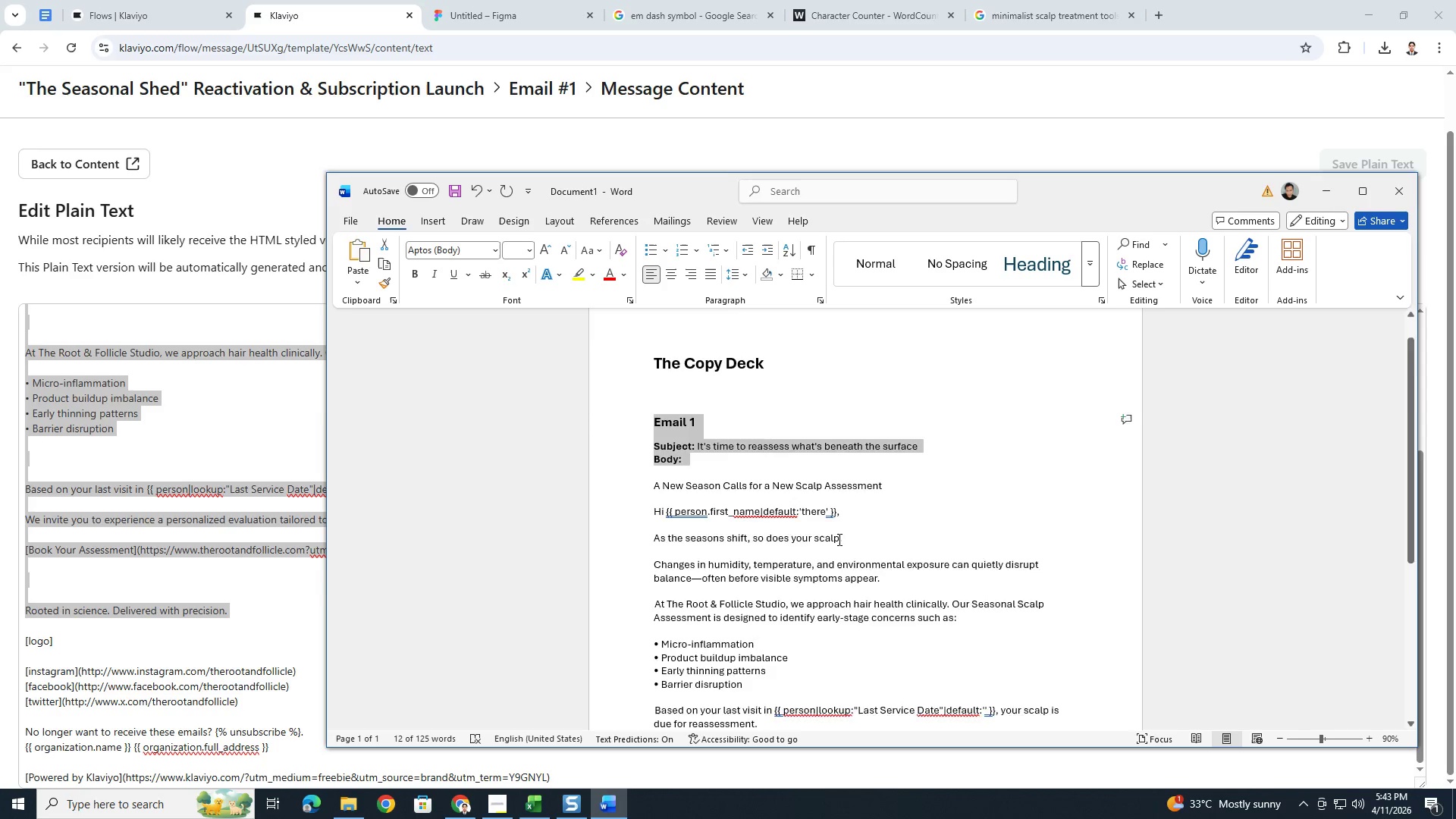 
scroll: coordinate [837, 573], scroll_direction: down, amount: 10.0
 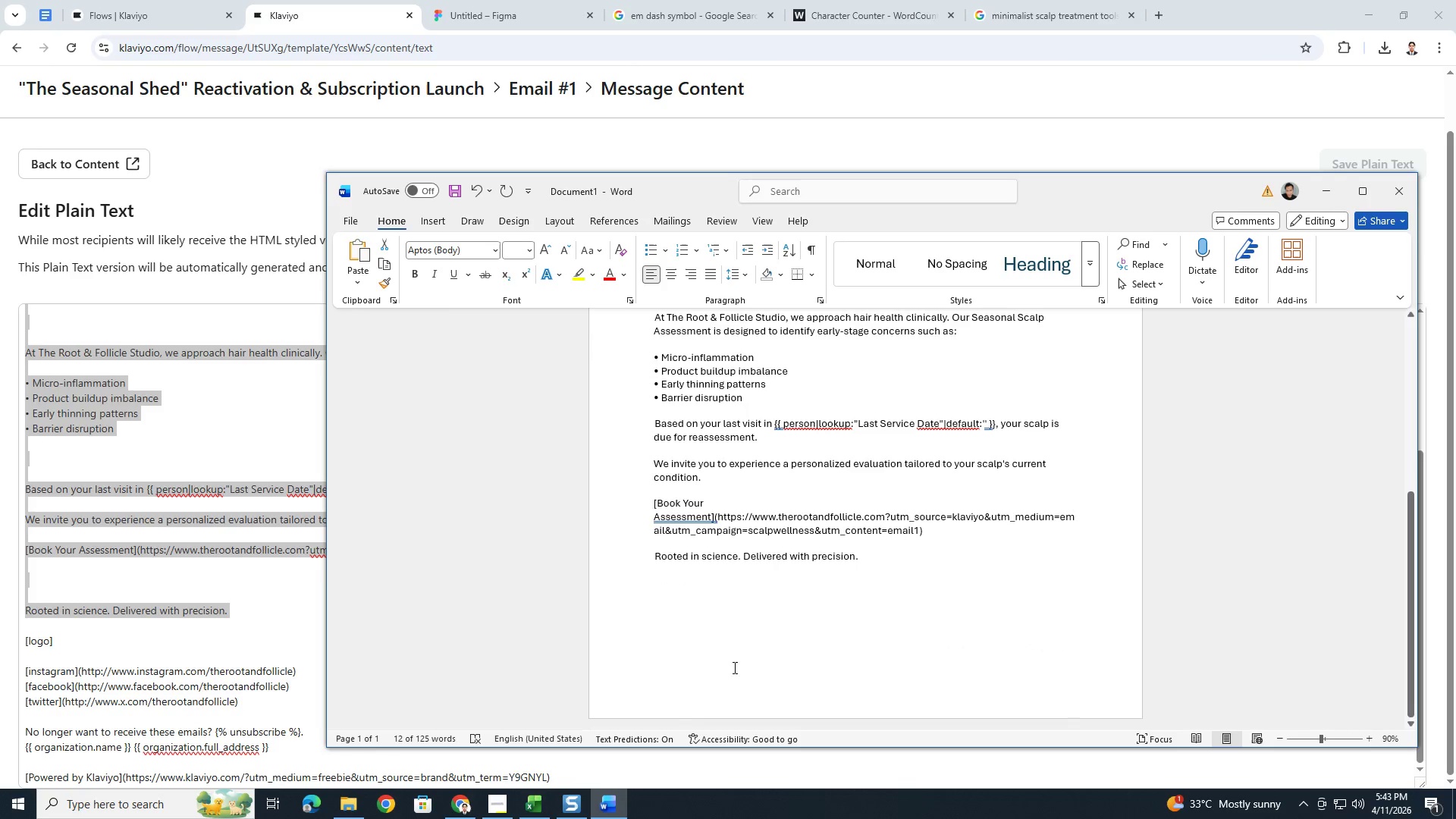 
left_click([736, 626])
 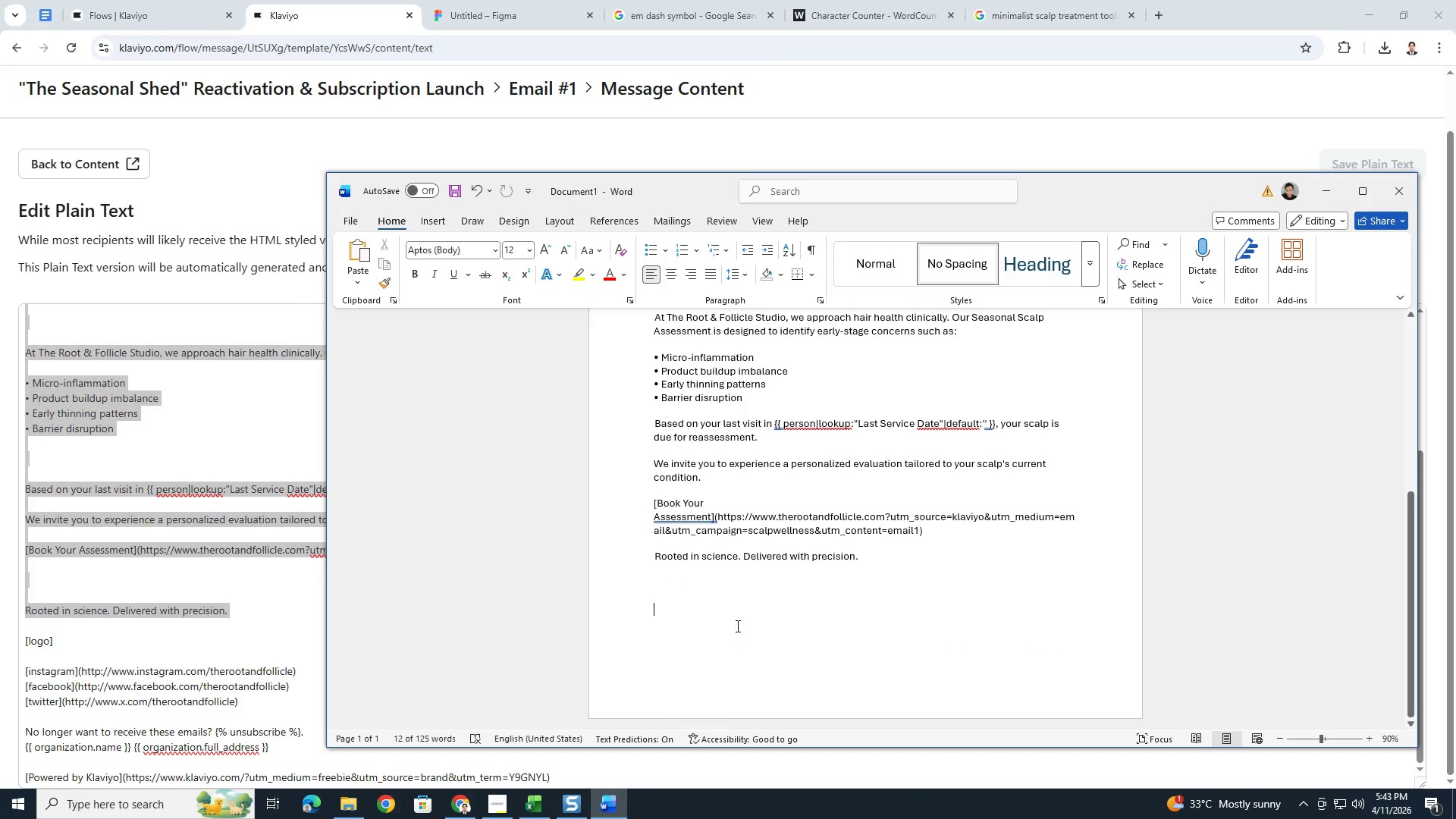 
key(Control+V)
 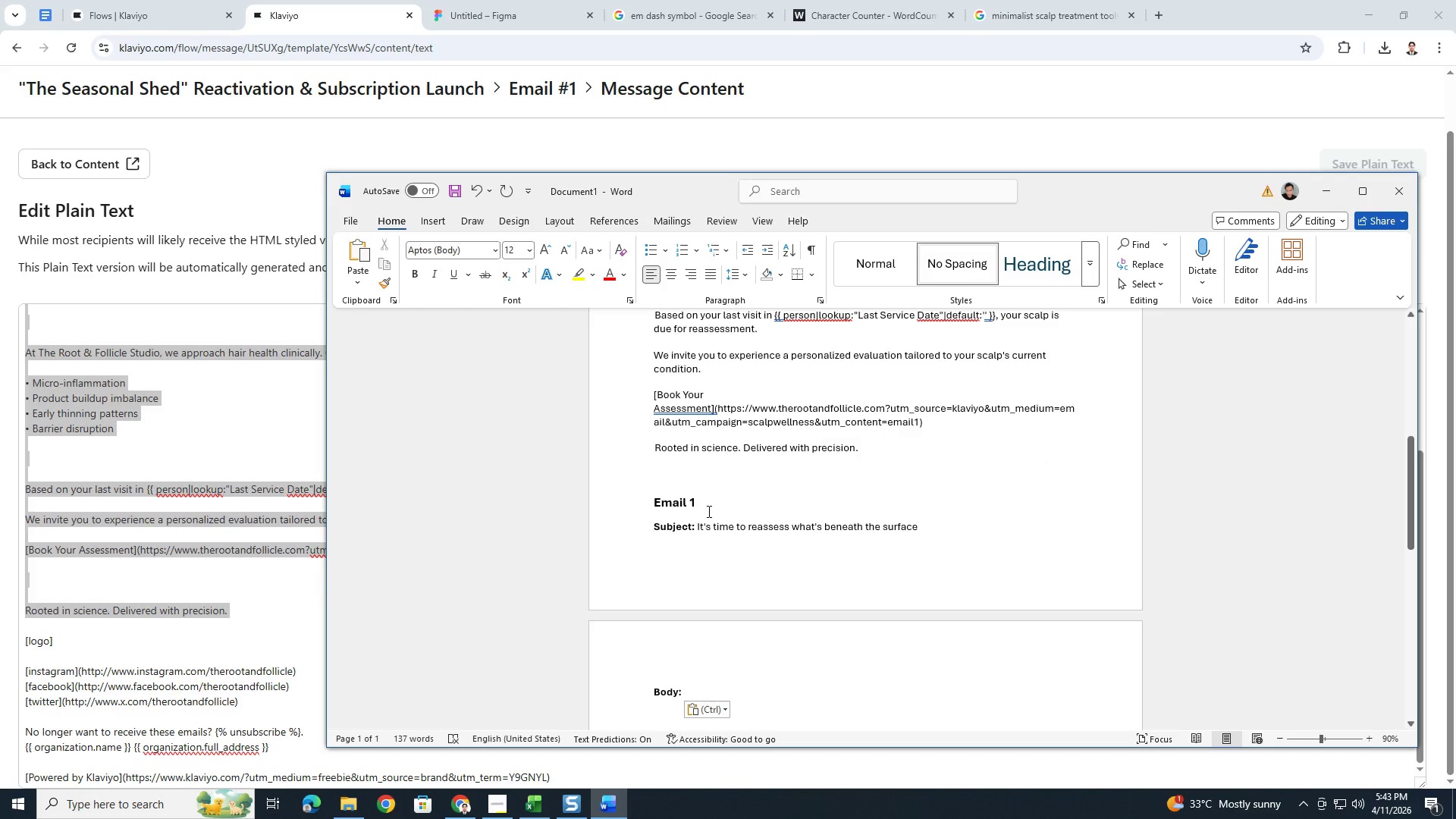 
scroll: coordinate [708, 510], scroll_direction: down, amount: 2.0
 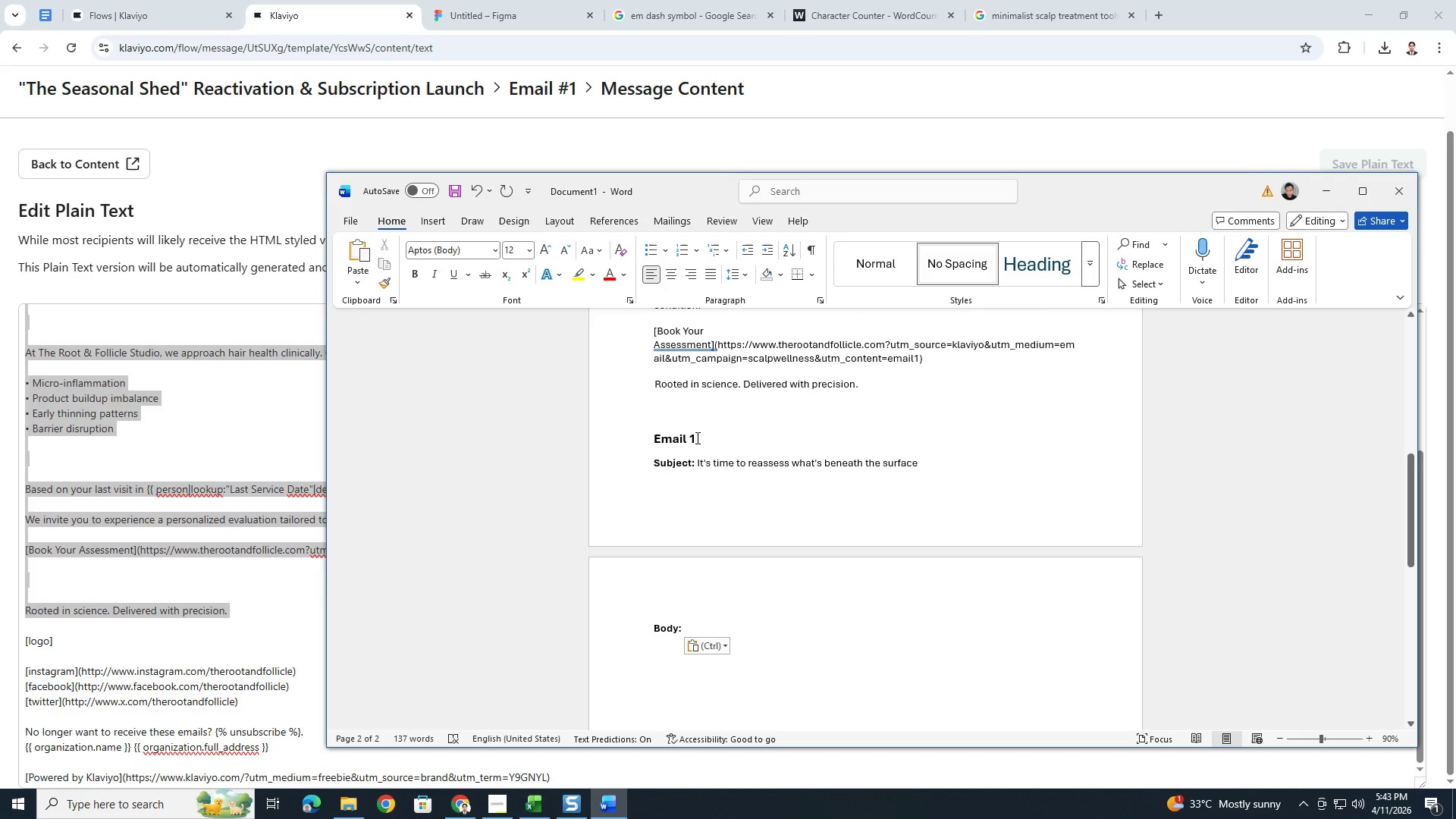 
left_click([696, 438])
 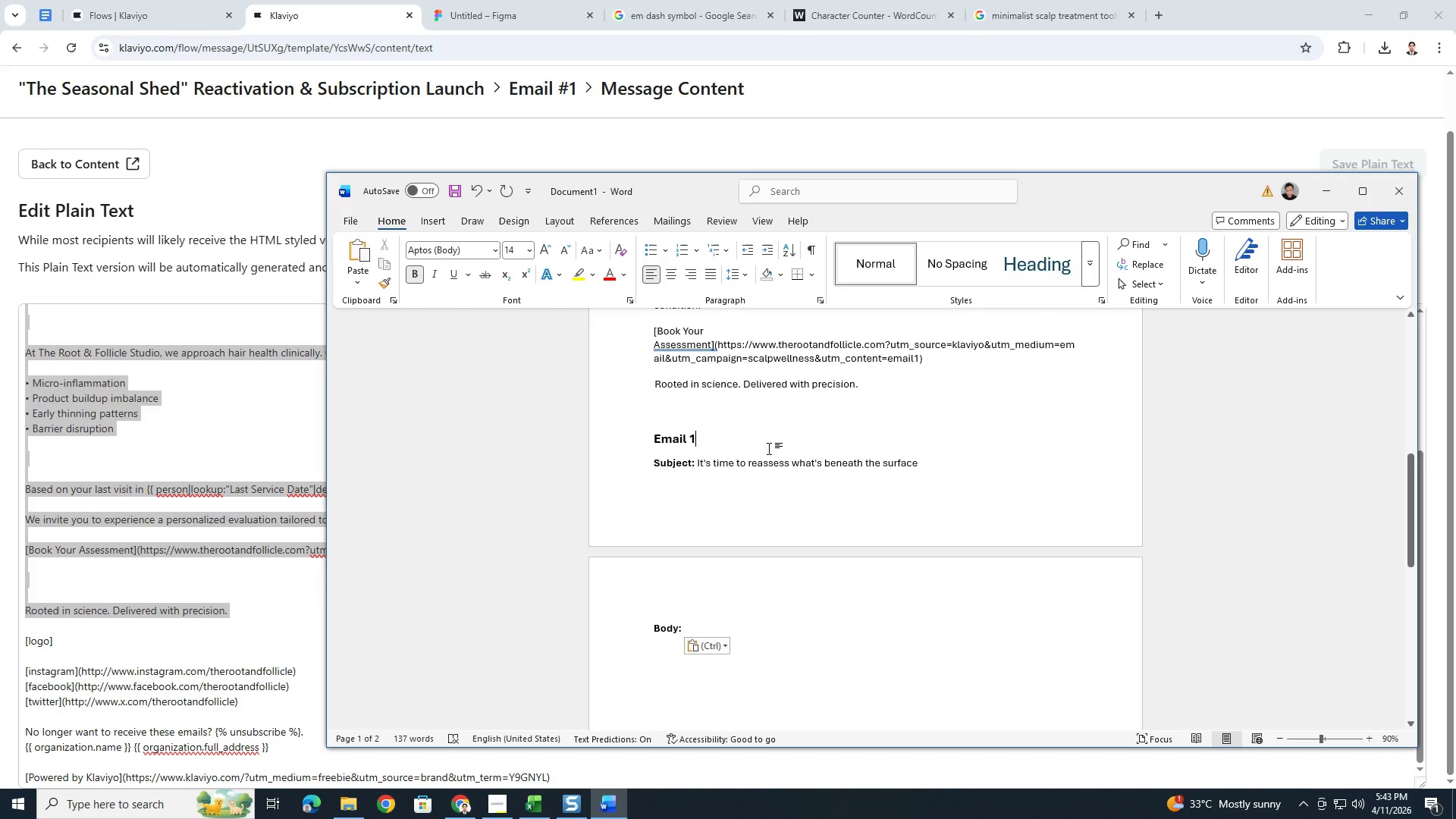 
key(Backspace)
 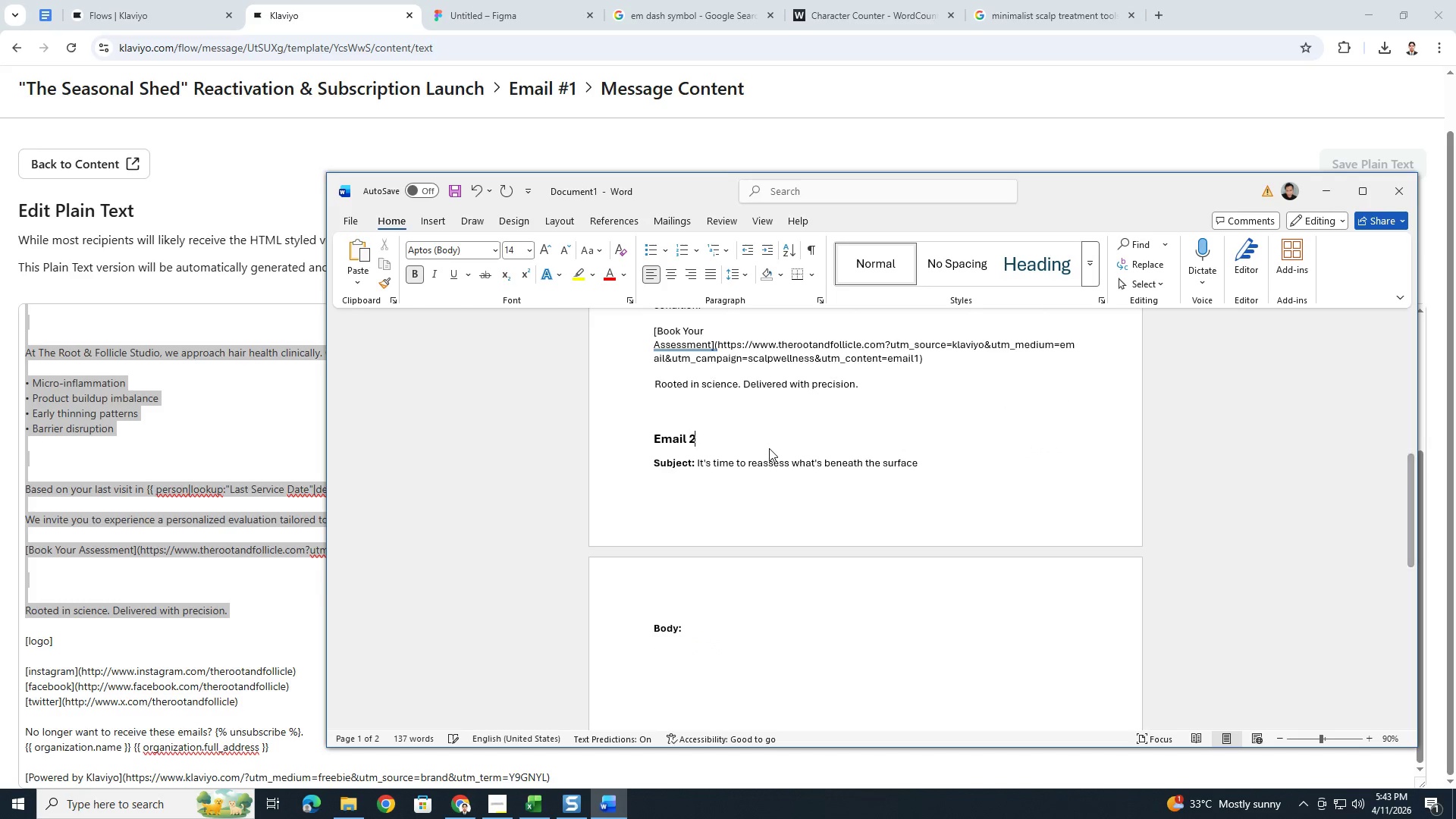 
key(2)
 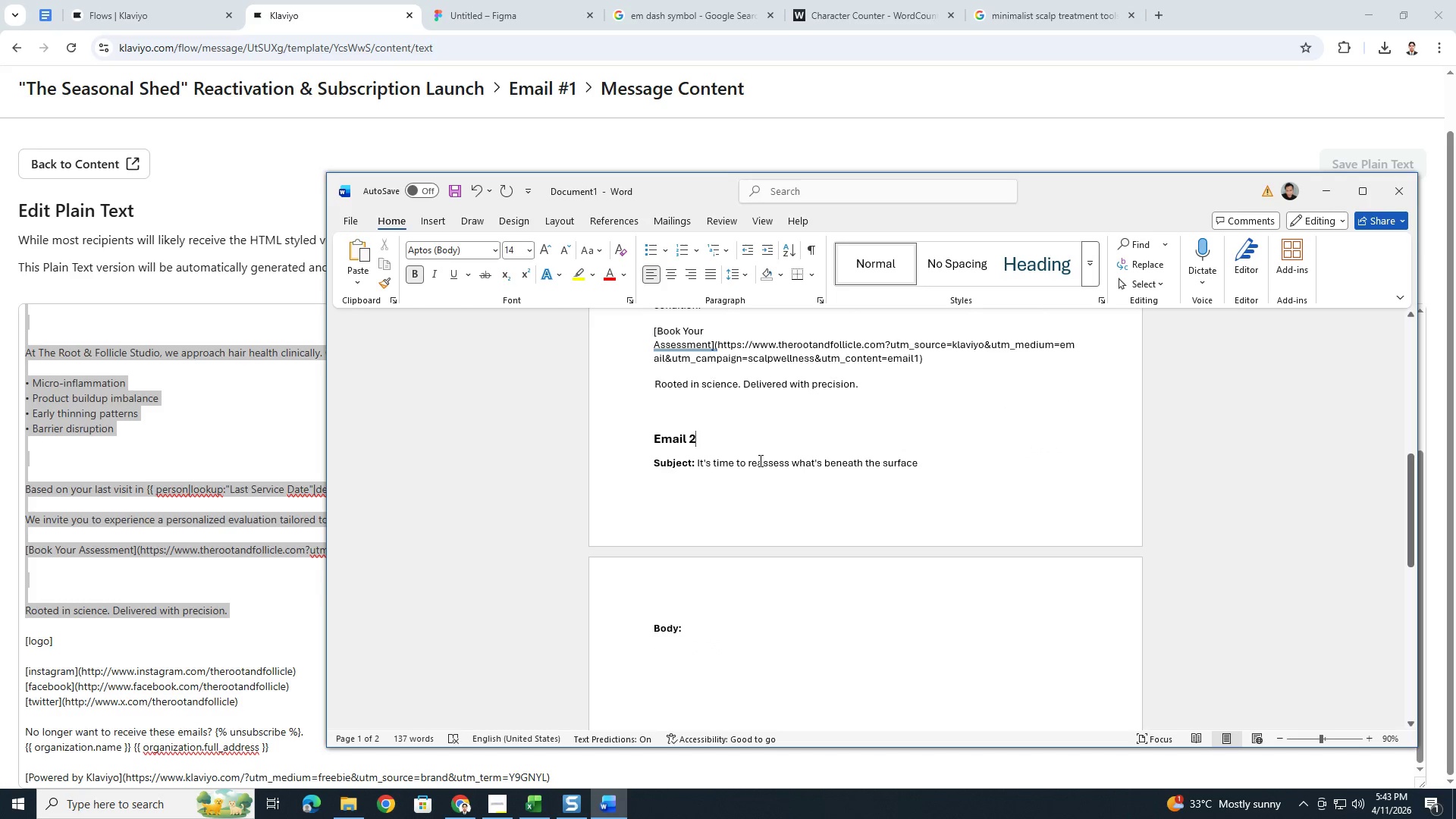 
left_click([655, 435])
 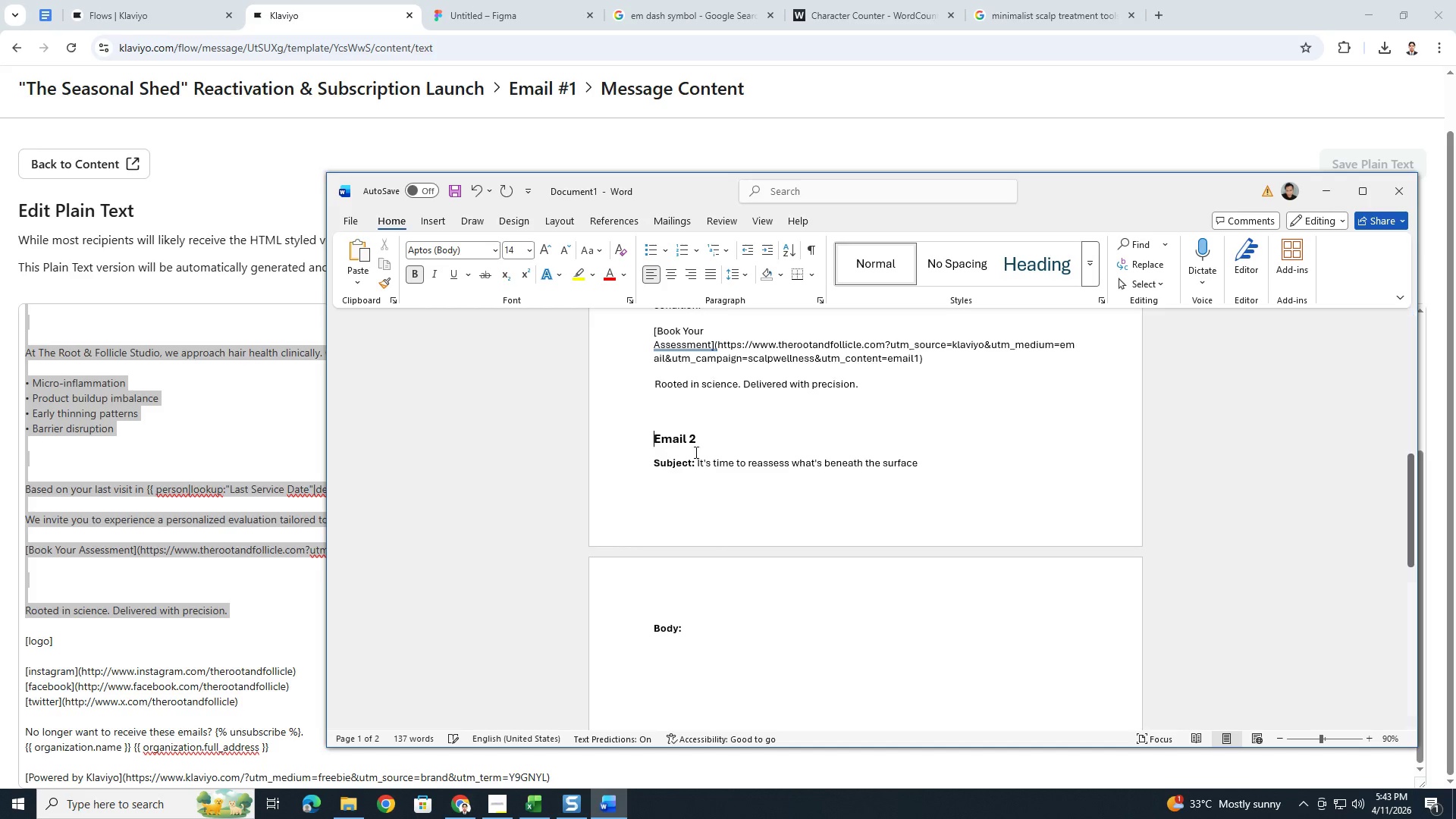 
key(Enter)
 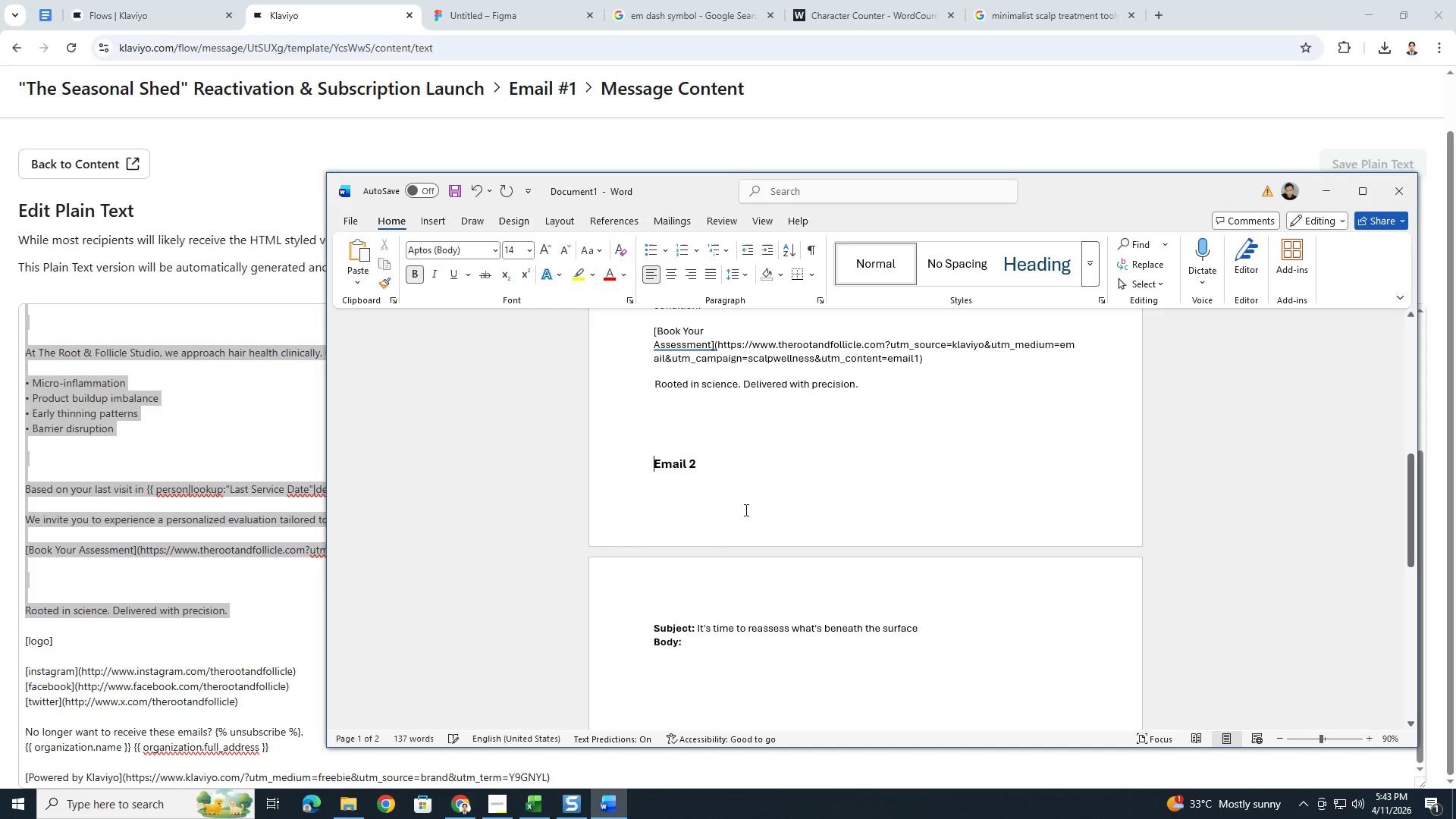 
key(Enter)
 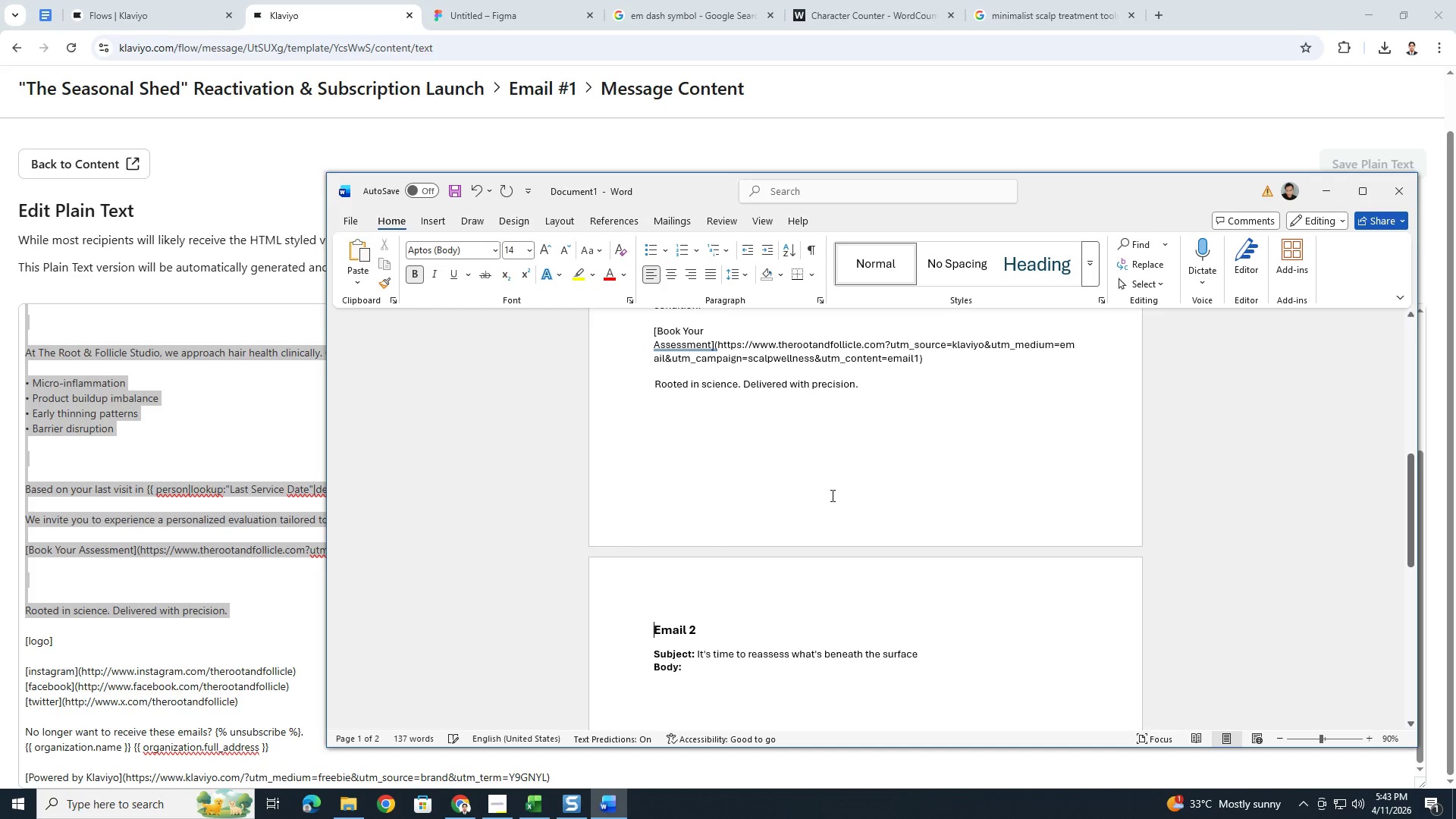 
scroll: coordinate [836, 488], scroll_direction: up, amount: 5.0
 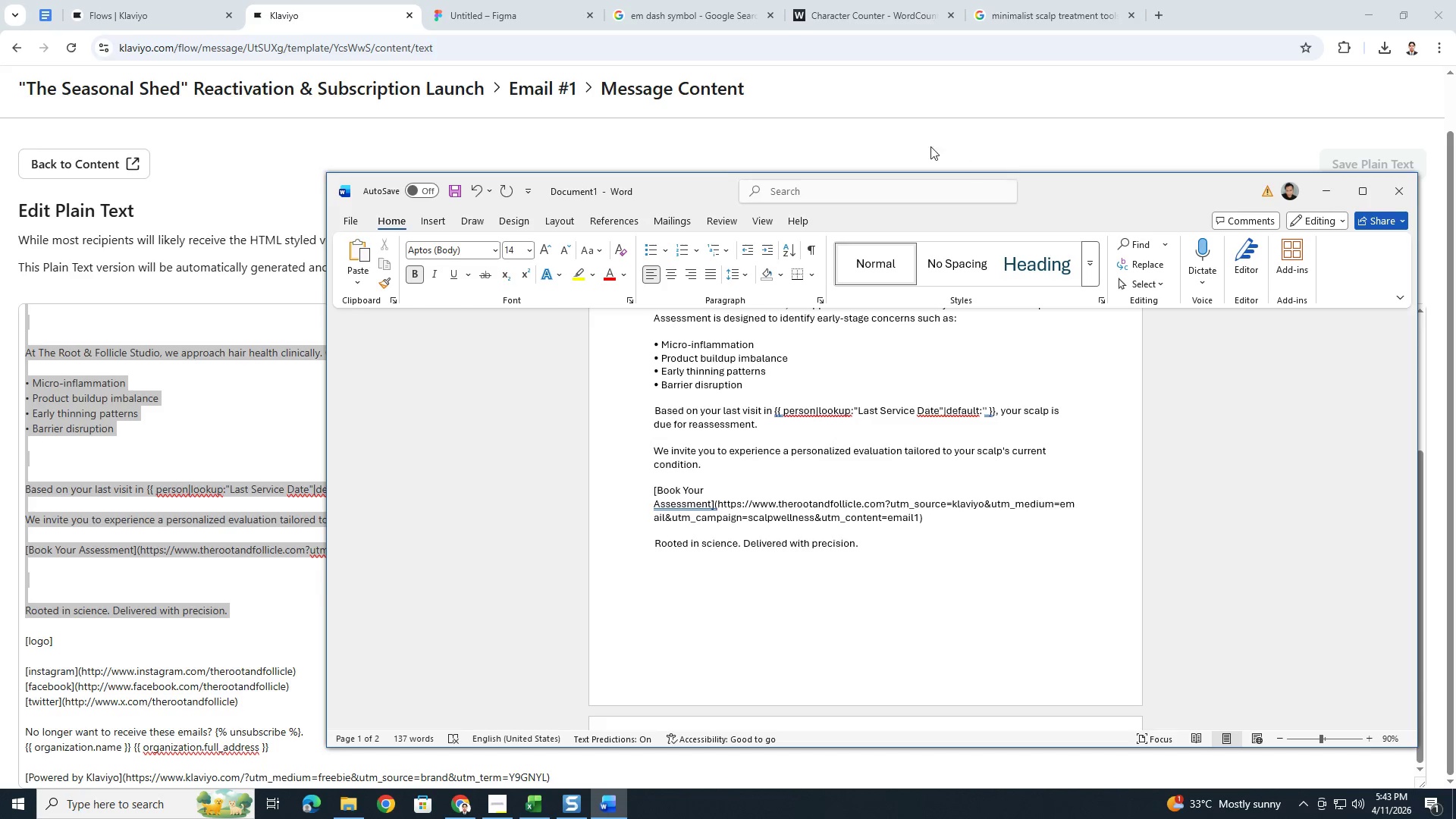 
left_click([929, 143])
 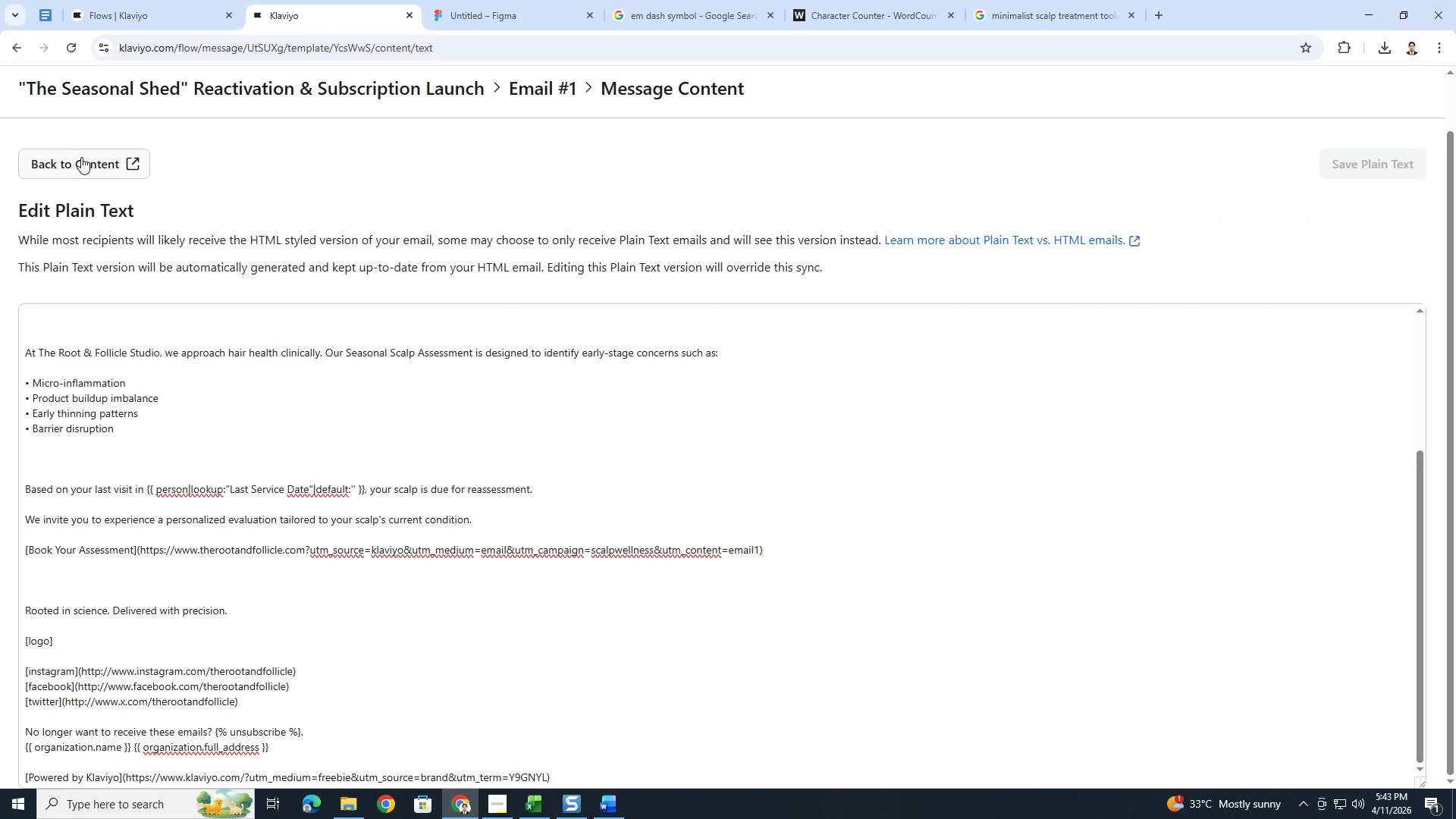 
left_click([81, 157])
 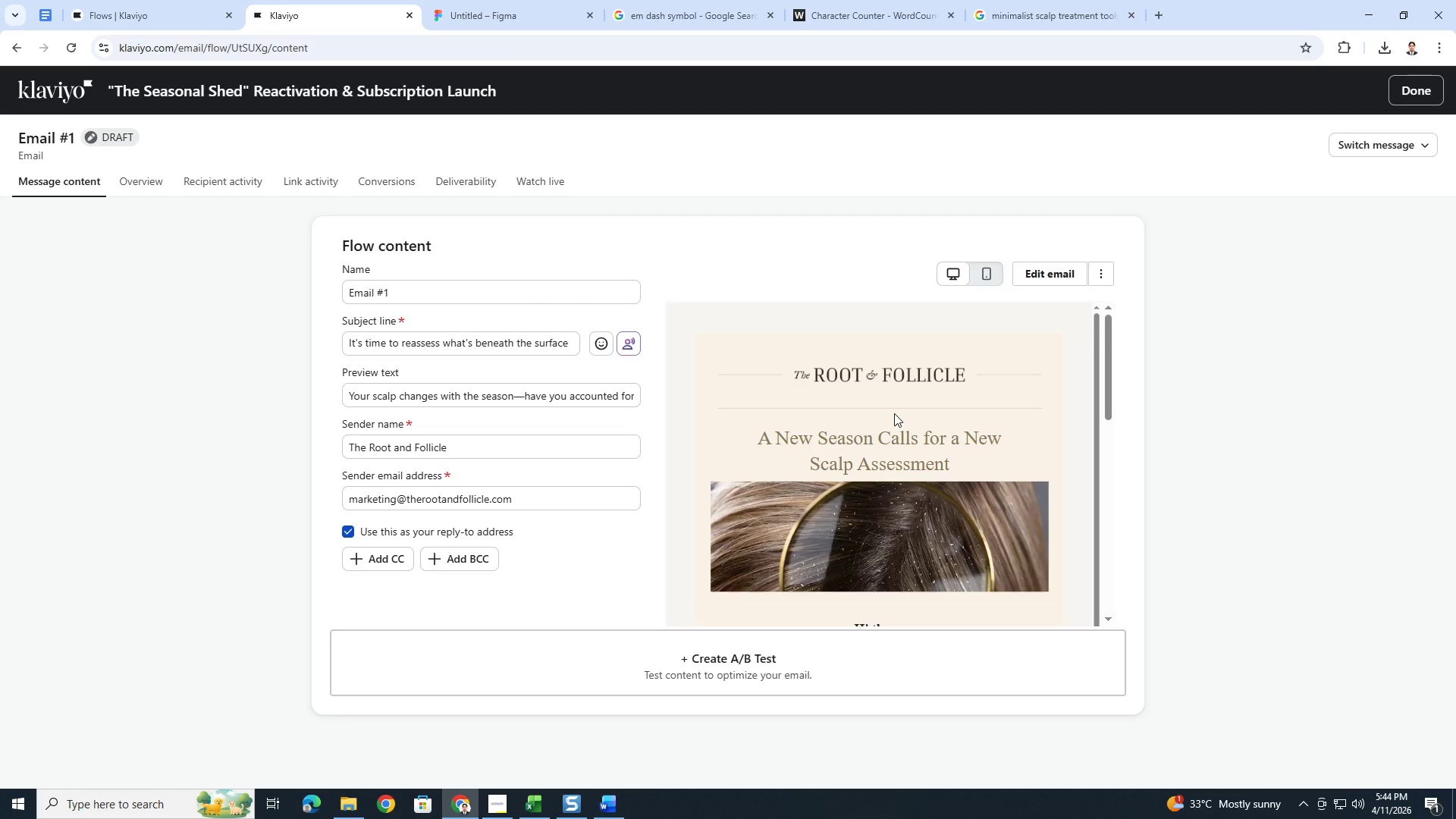 
wait(26.92)
 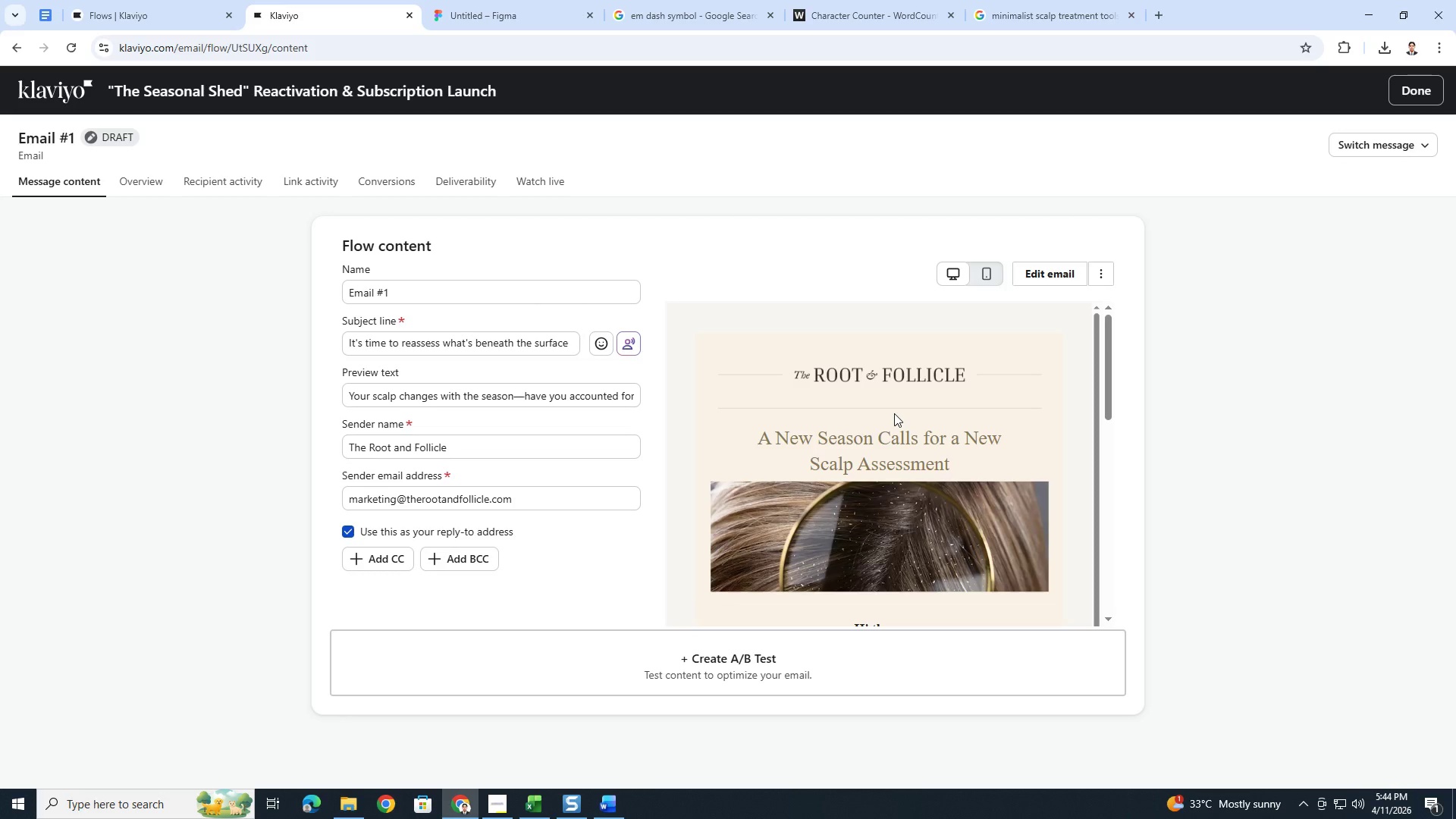 
left_click([1349, 151])
 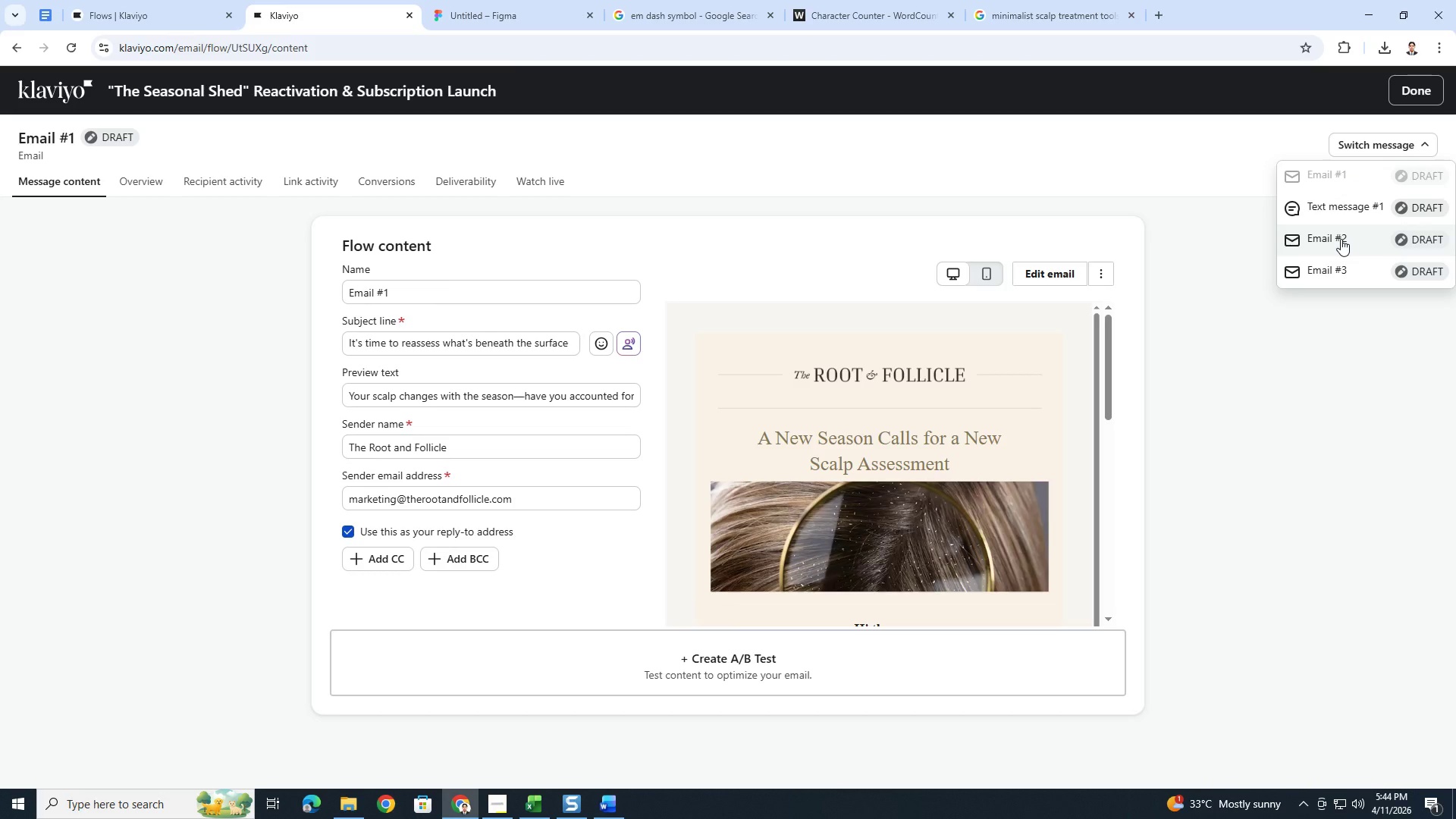 
left_click([1341, 239])
 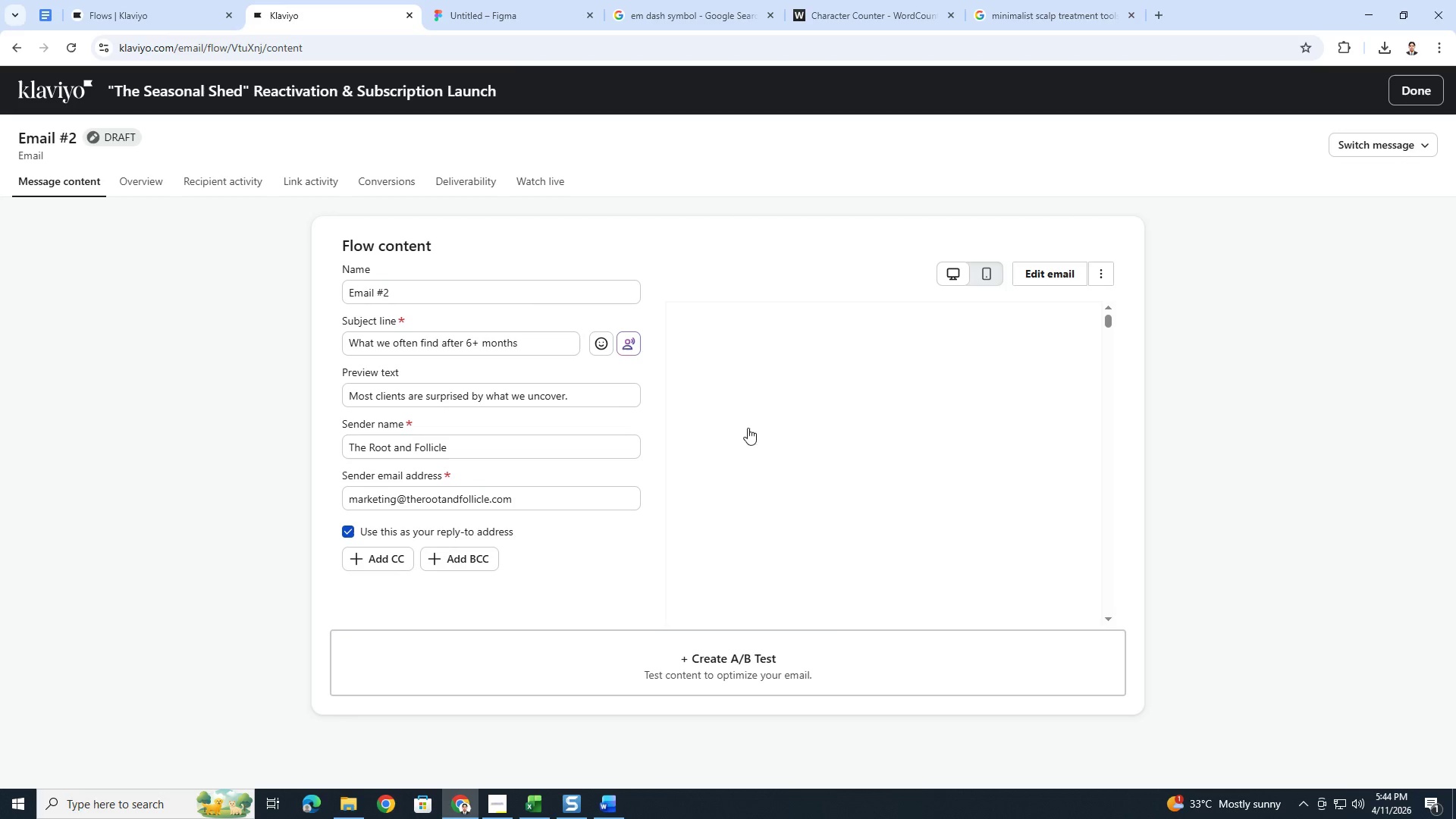 
double_click([531, 343])
 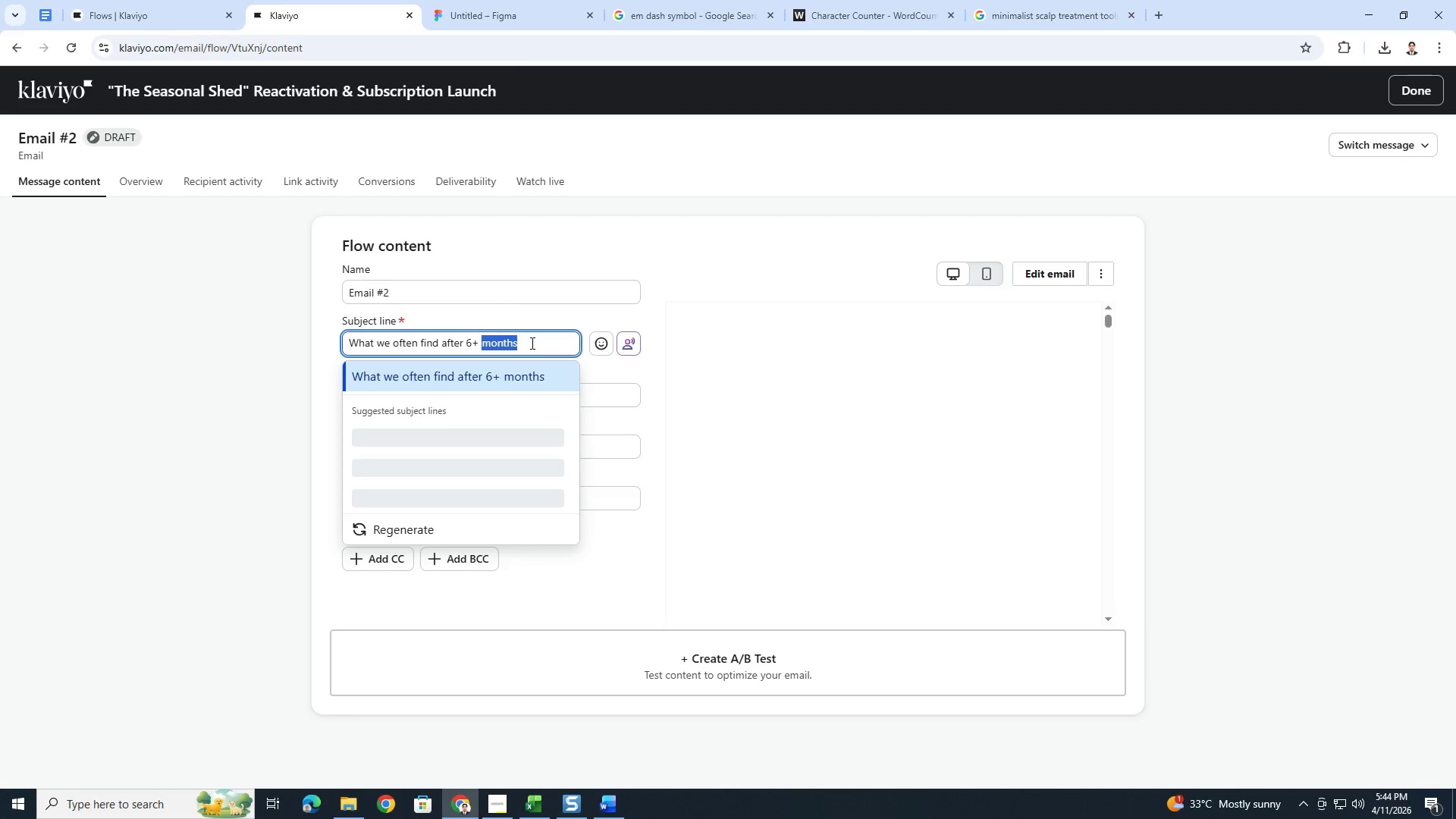 
triple_click([531, 343])
 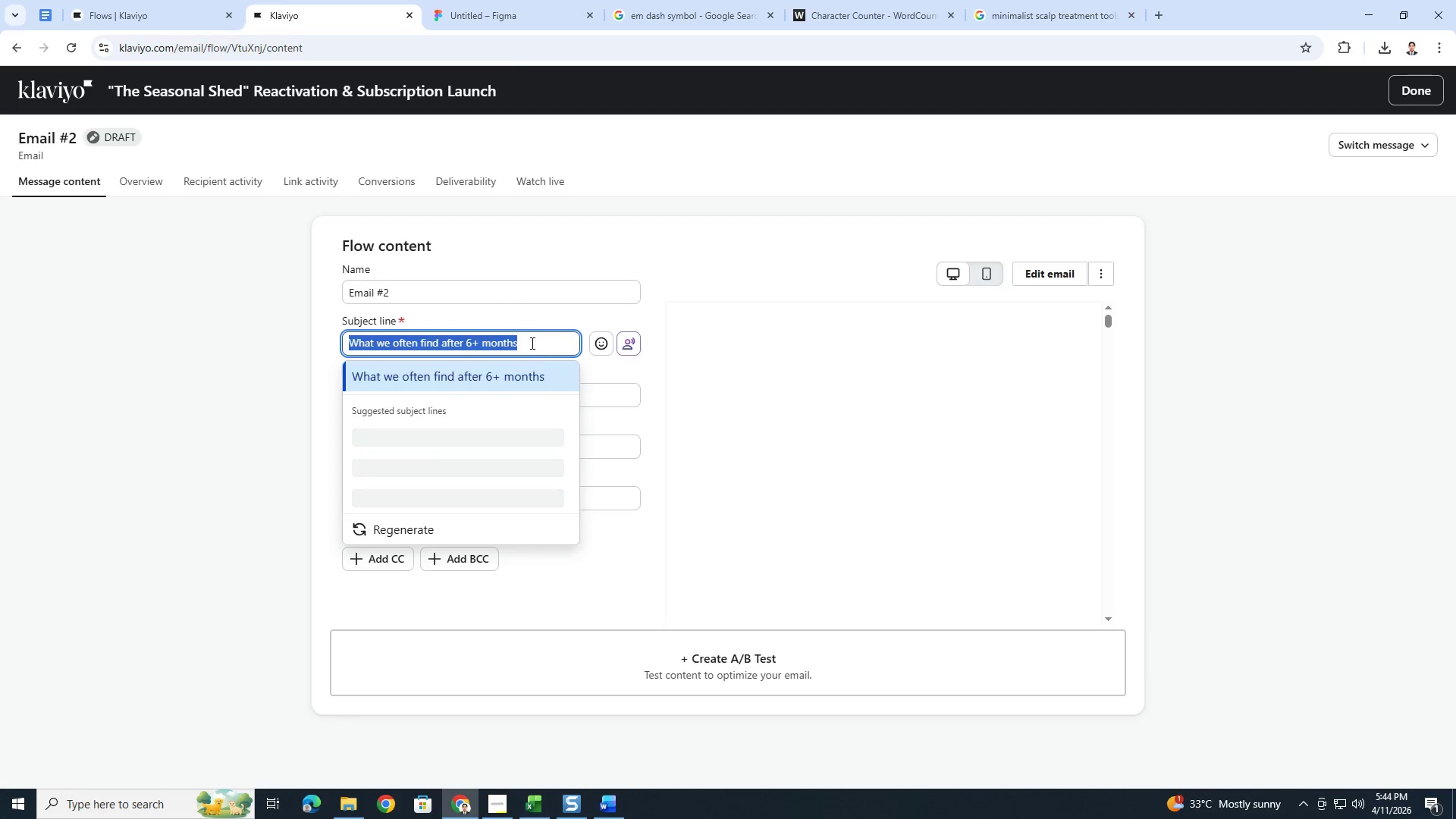 
key(Control+C)
 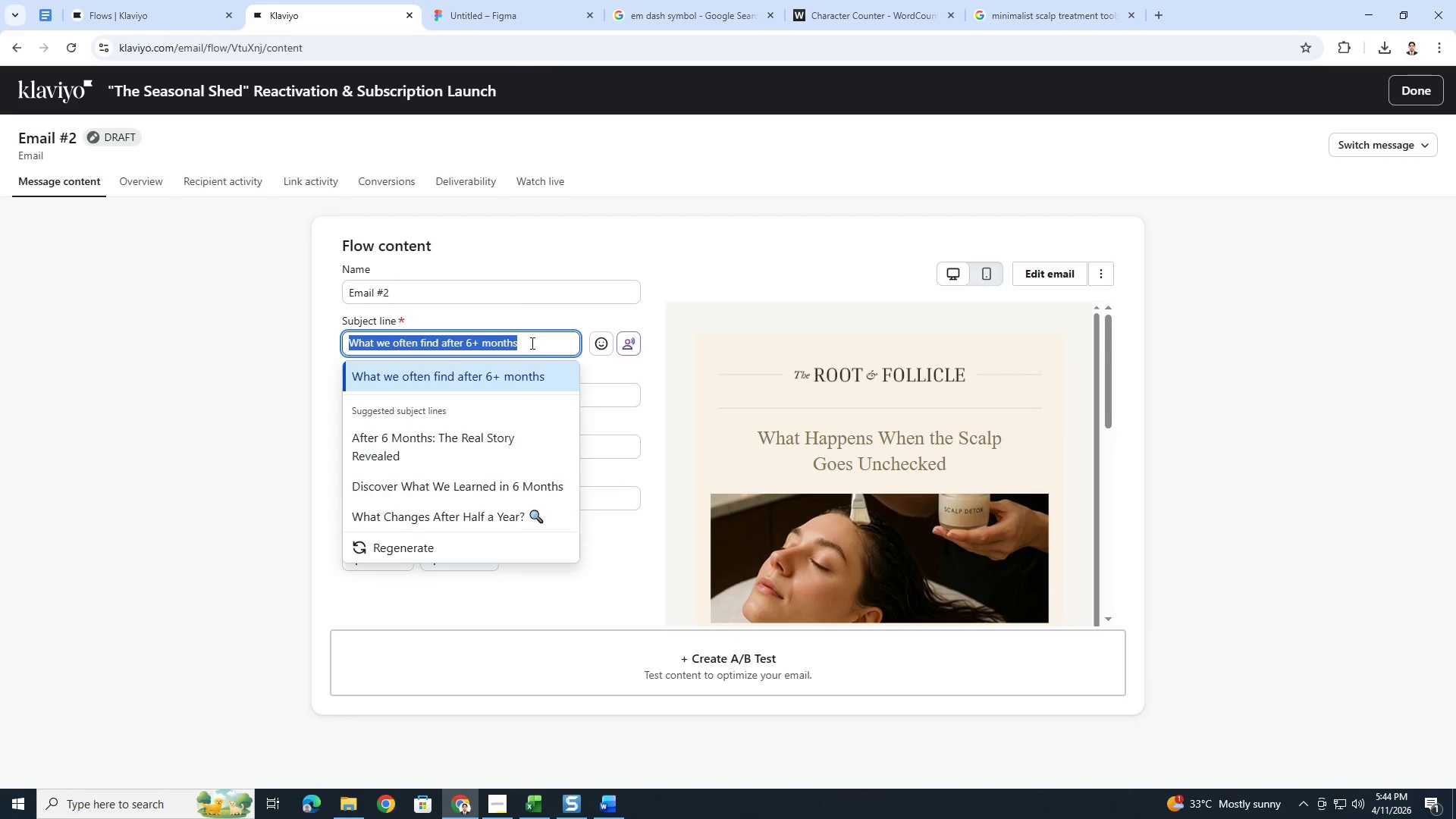 
key(Control+ControlLeft)
 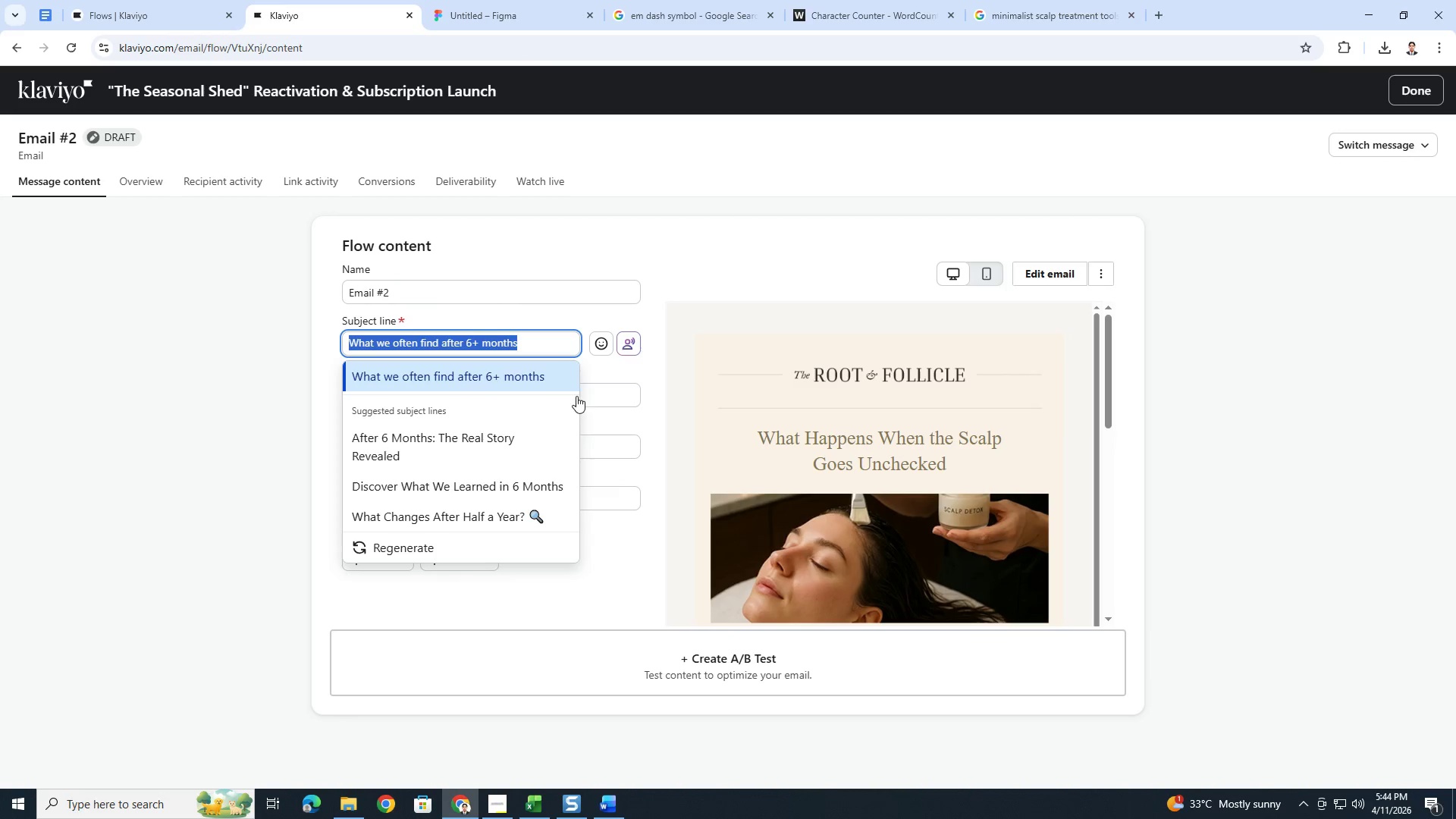 
key(Alt+AltLeft)
 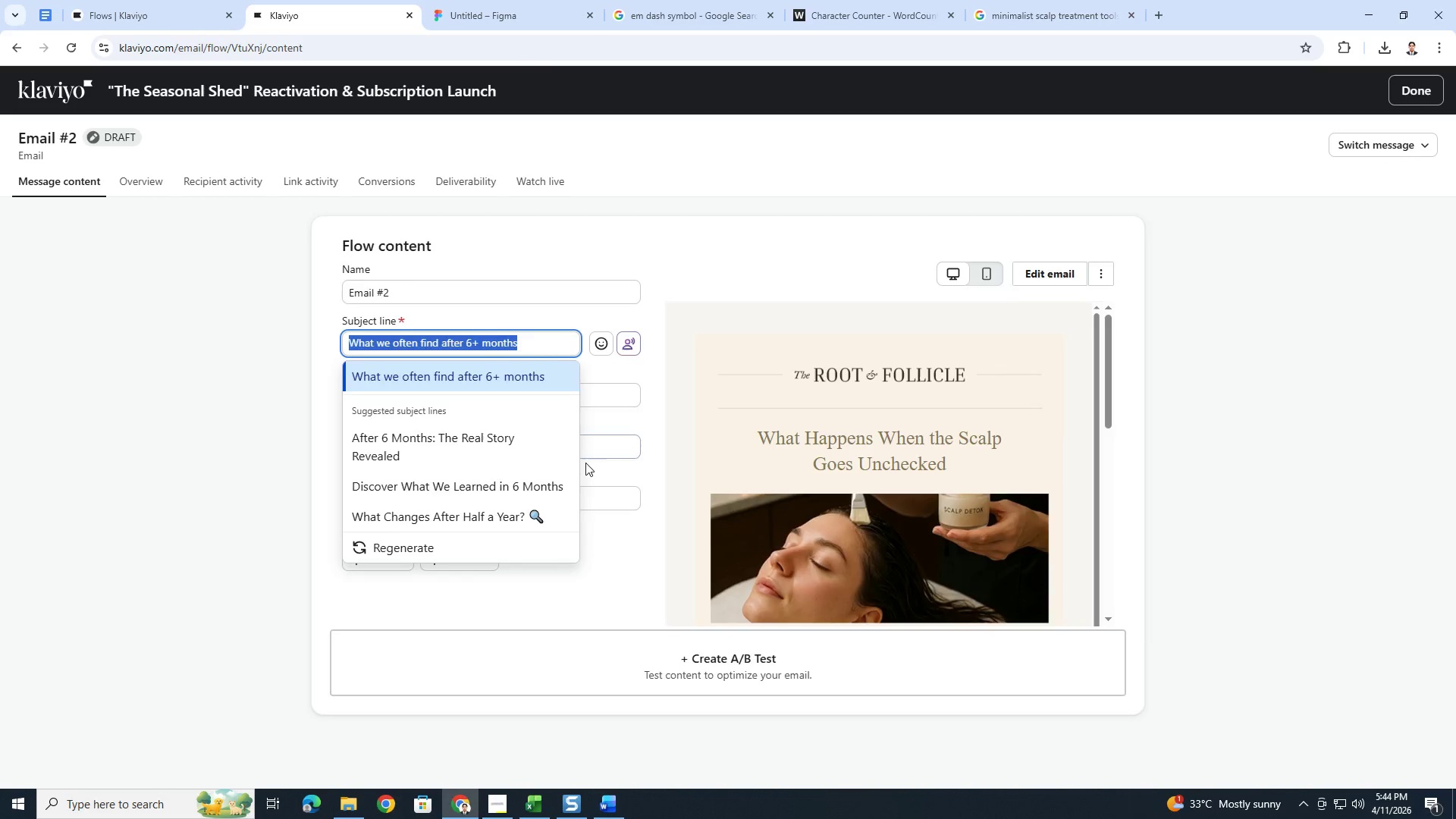 
key(Alt+Tab)
 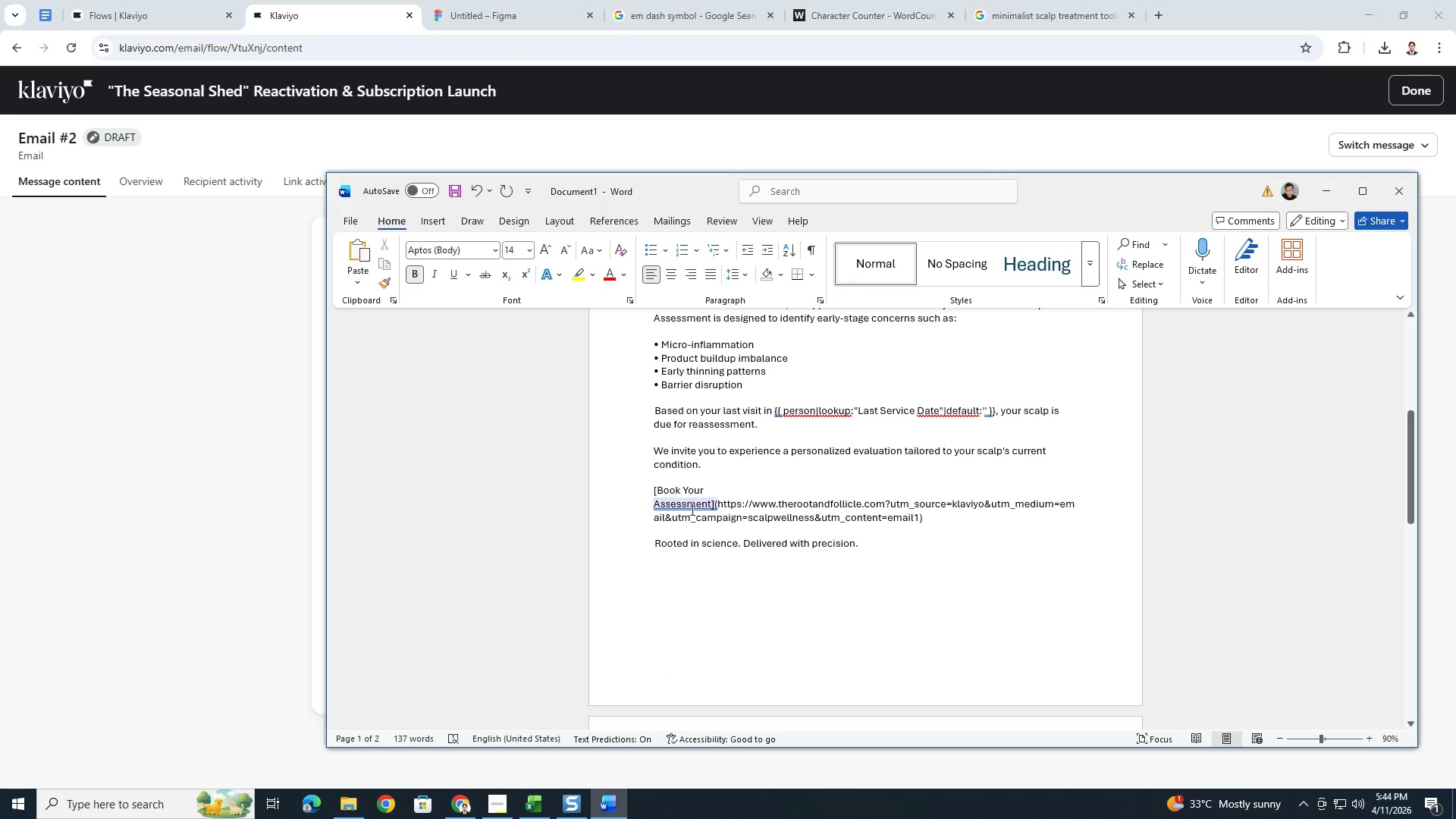 
scroll: coordinate [700, 535], scroll_direction: down, amount: 7.0
 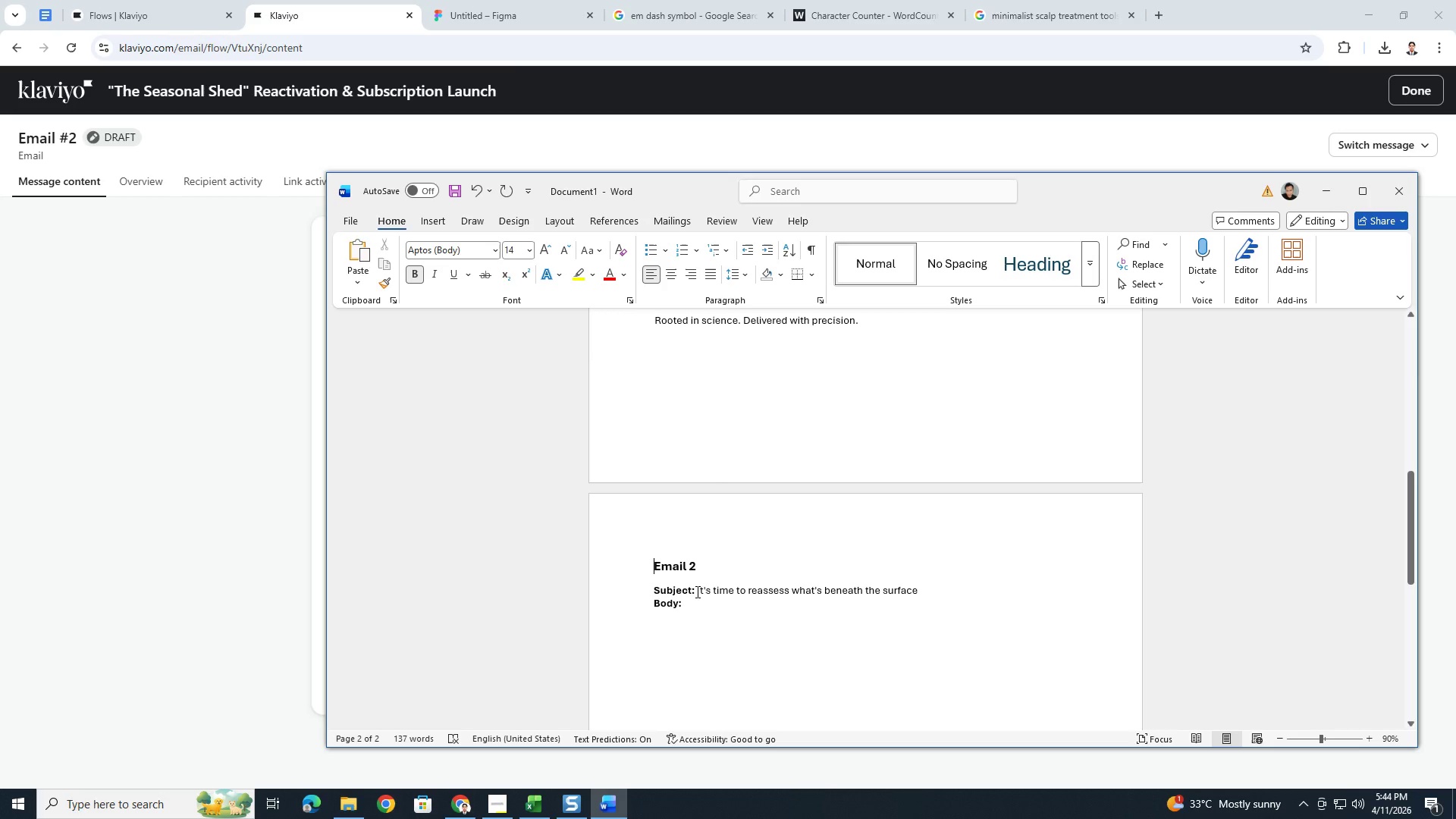 
left_click_drag(start_coordinate=[697, 592], to_coordinate=[914, 594])
 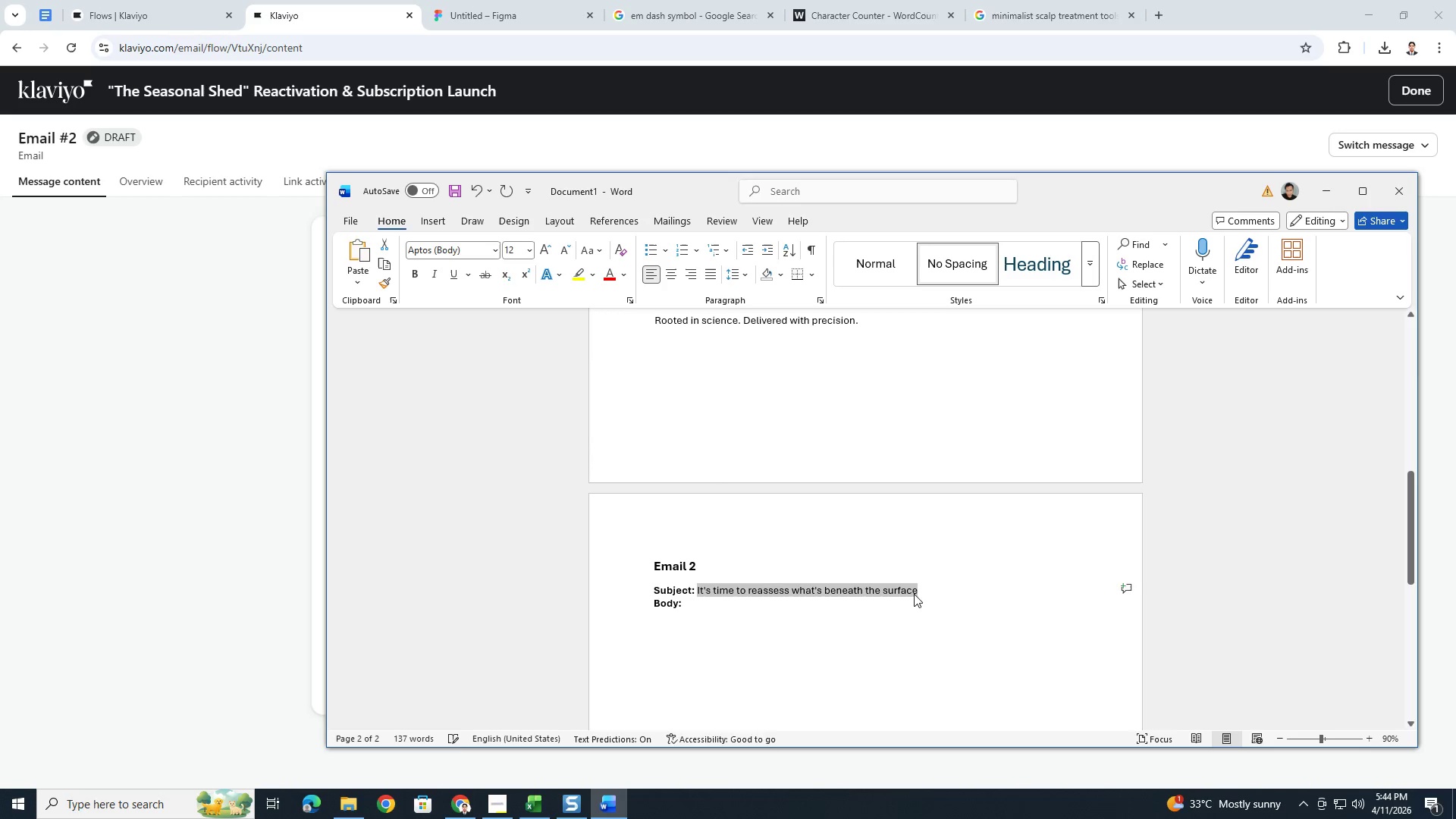 
key(Control+V)
 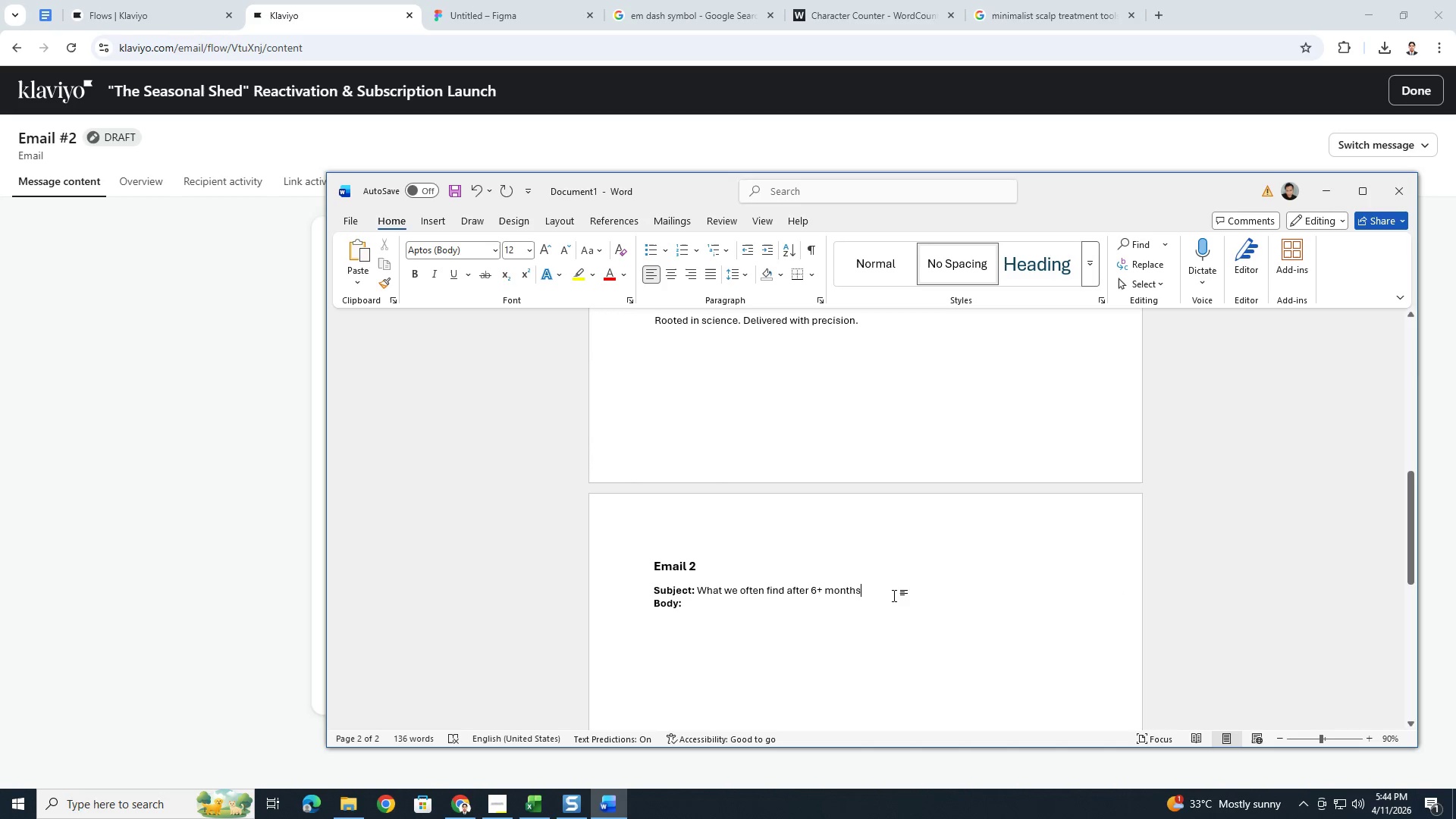 
key(Alt+AltLeft)
 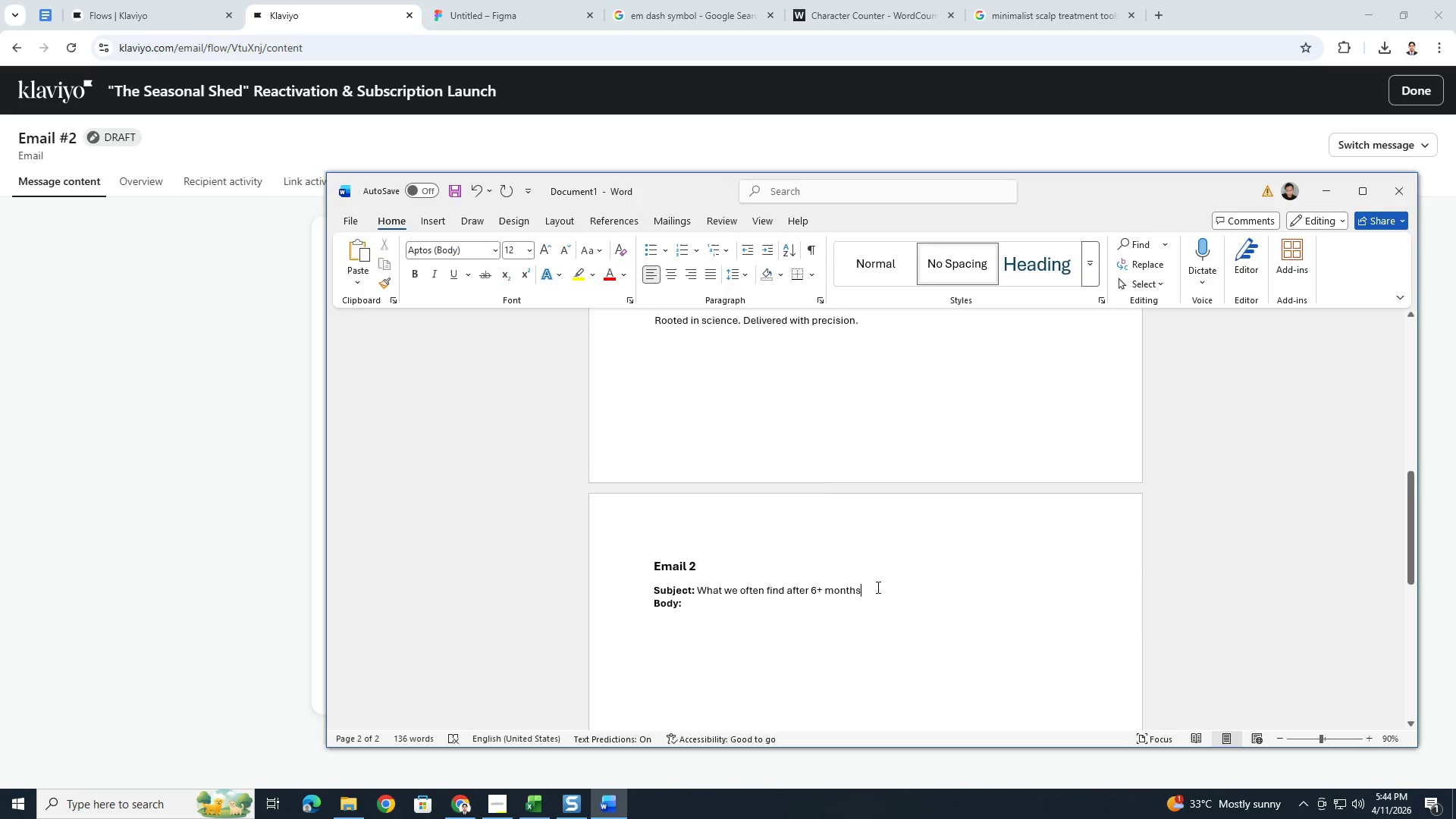 
key(Alt+Tab)
 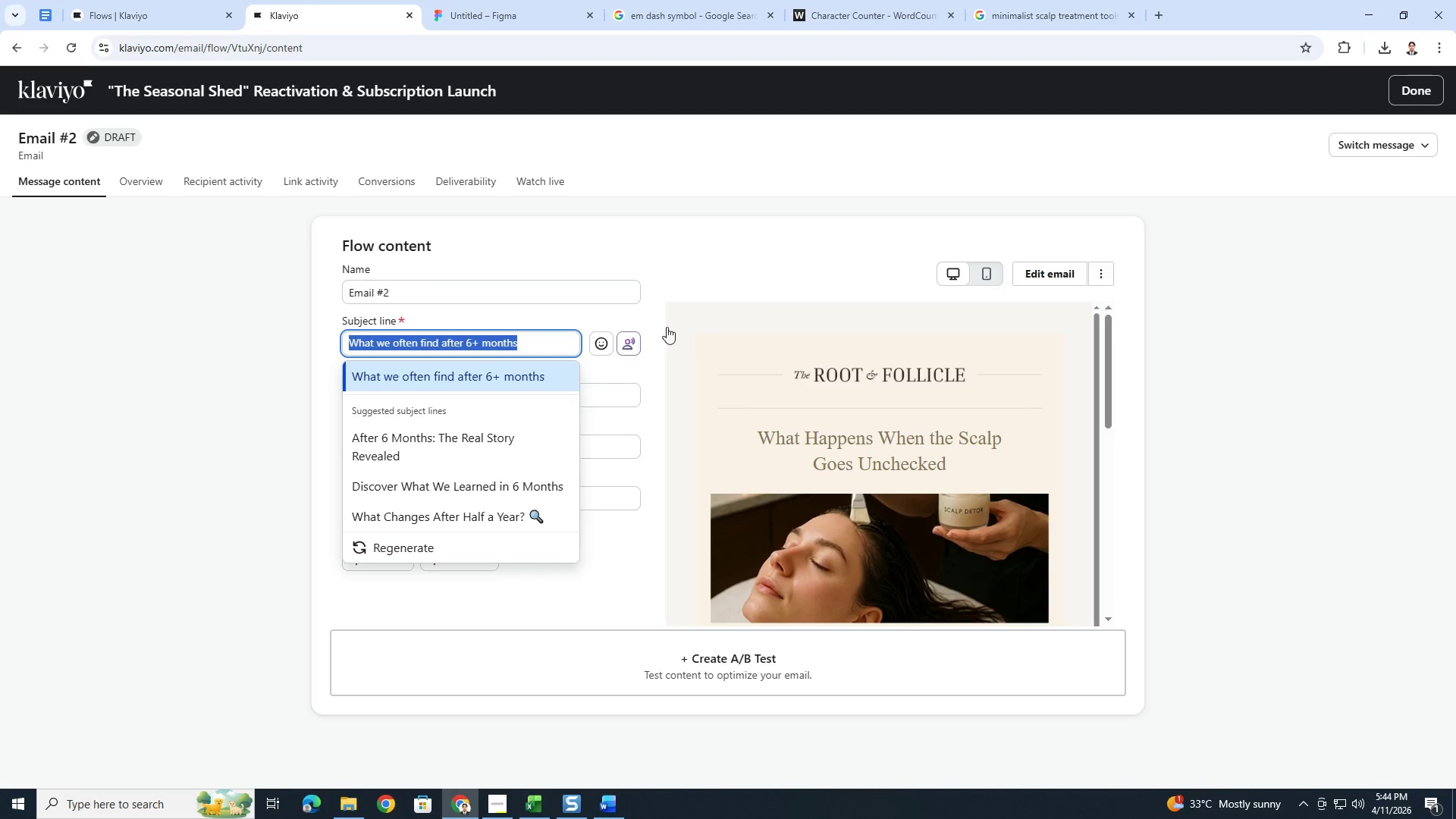 
left_click([708, 264])
 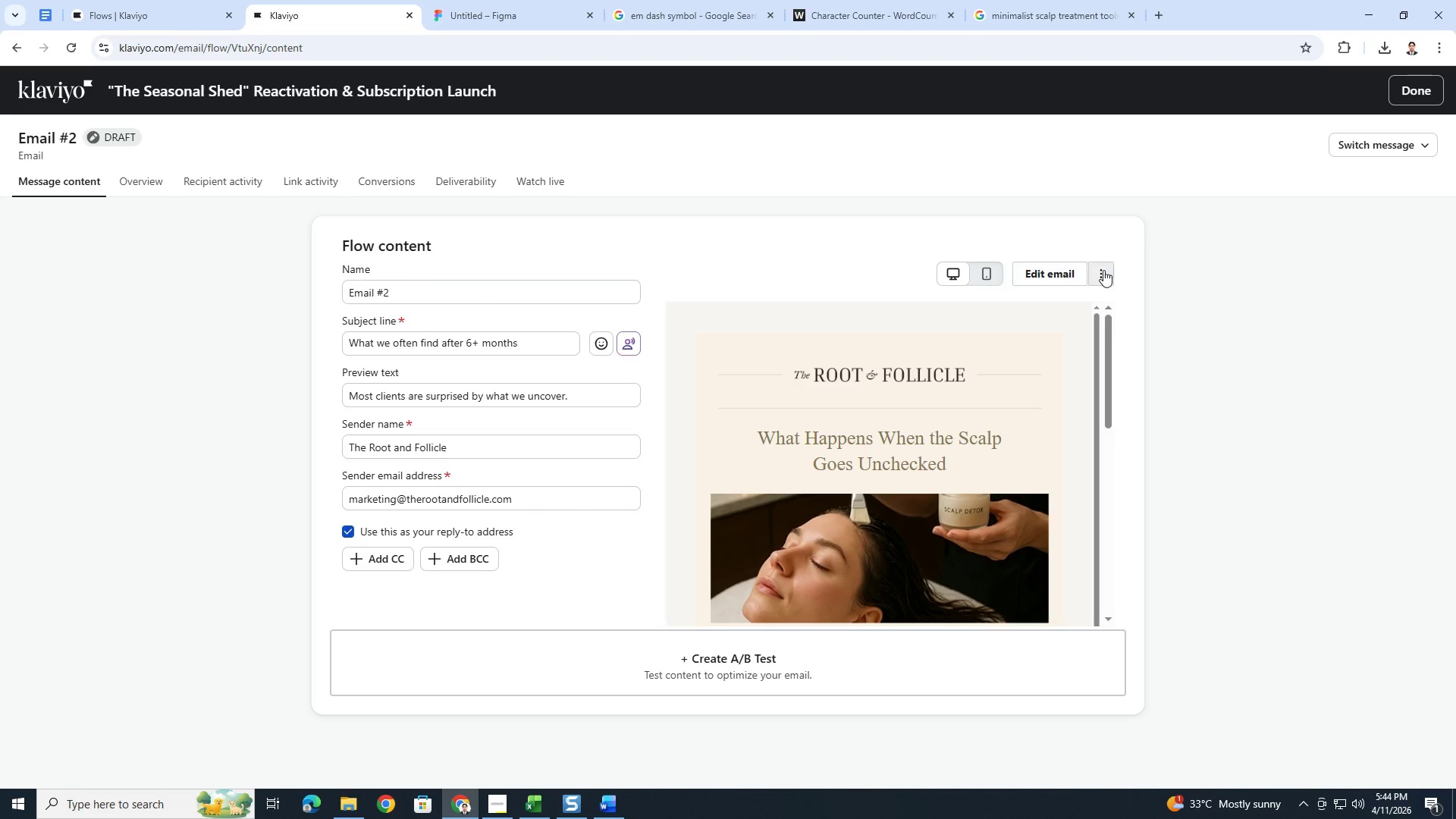 
left_click([1106, 270])
 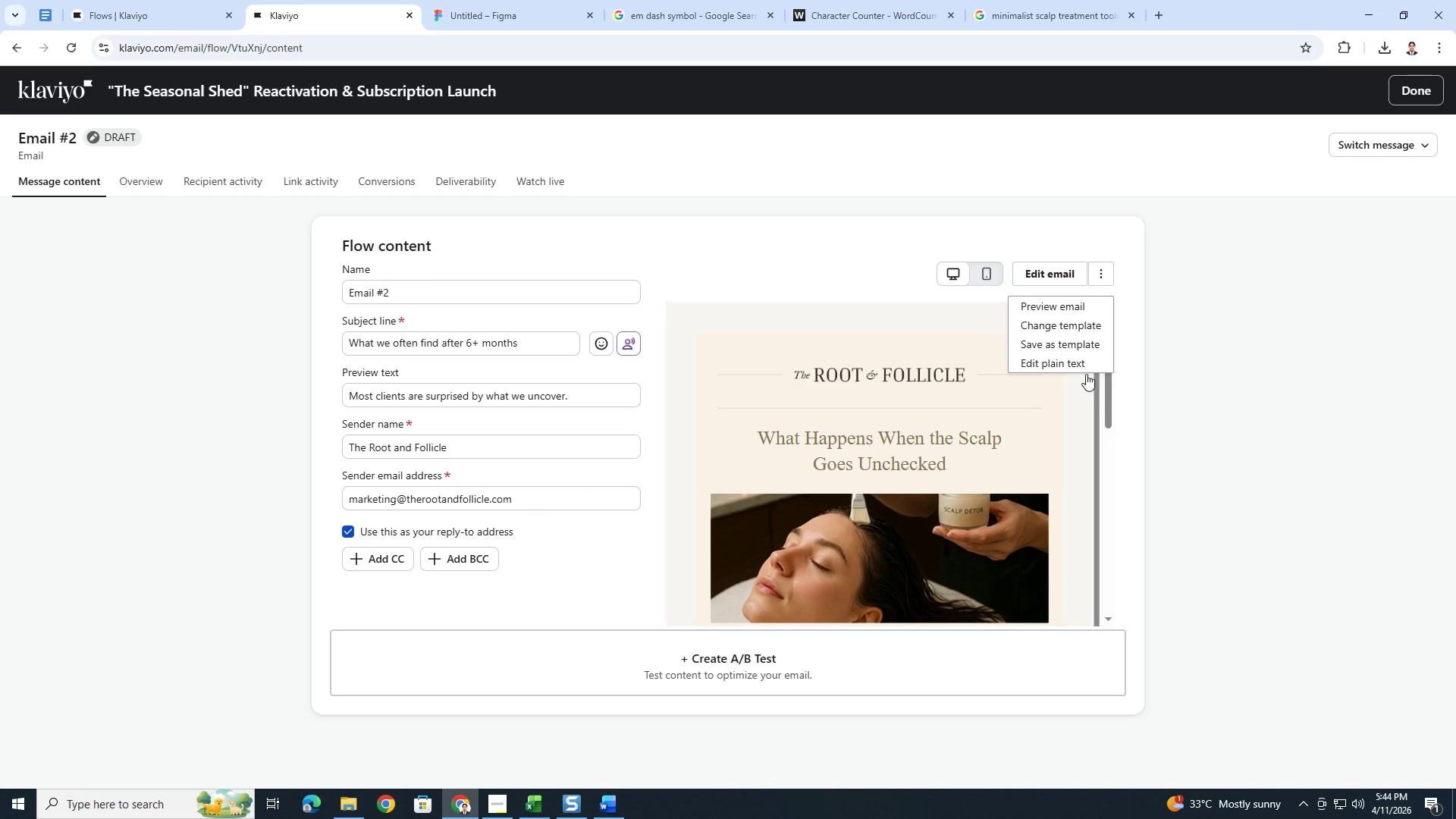 
left_click([1084, 371])
 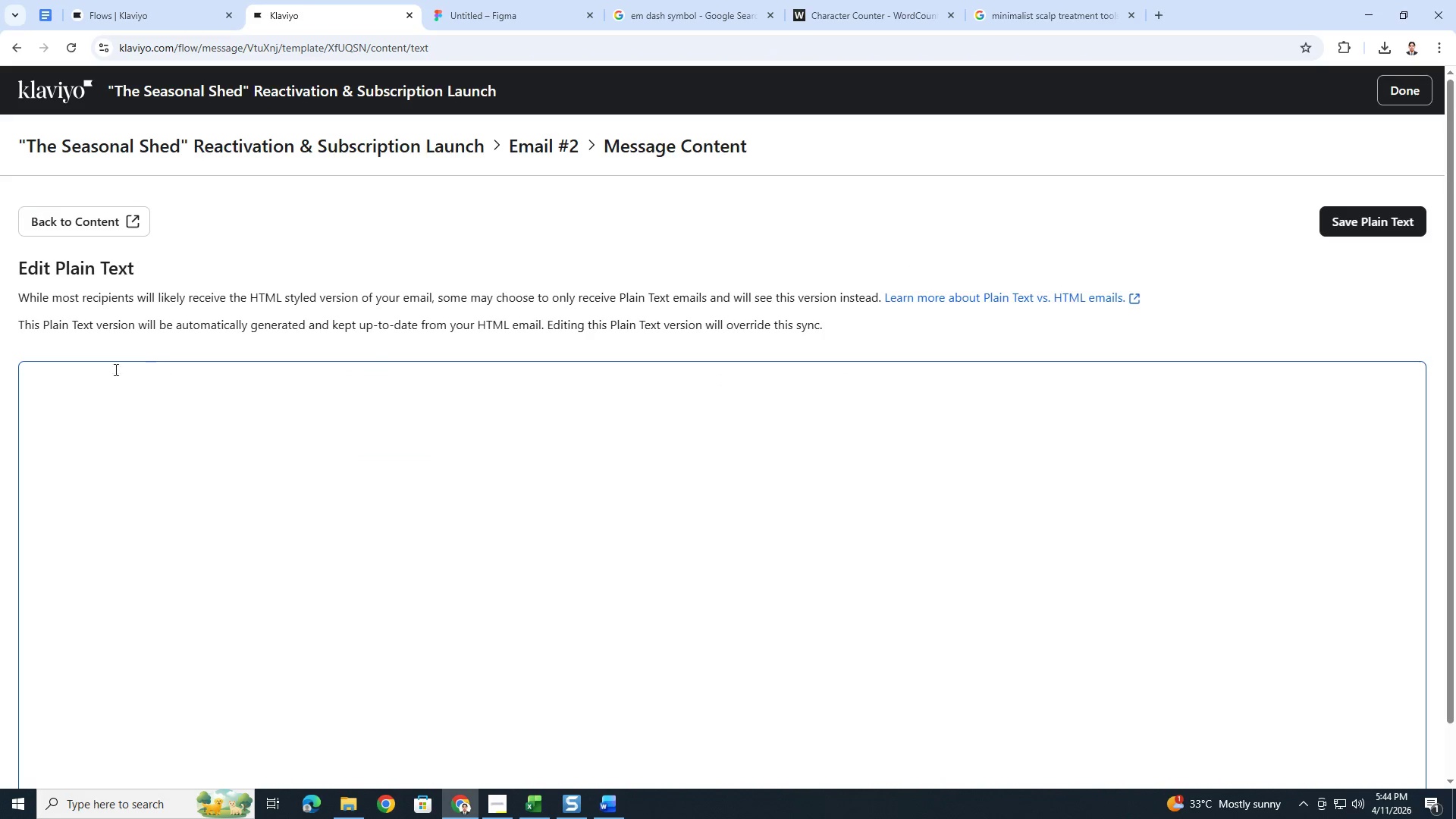 
scroll: coordinate [153, 433], scroll_direction: down, amount: 3.0
 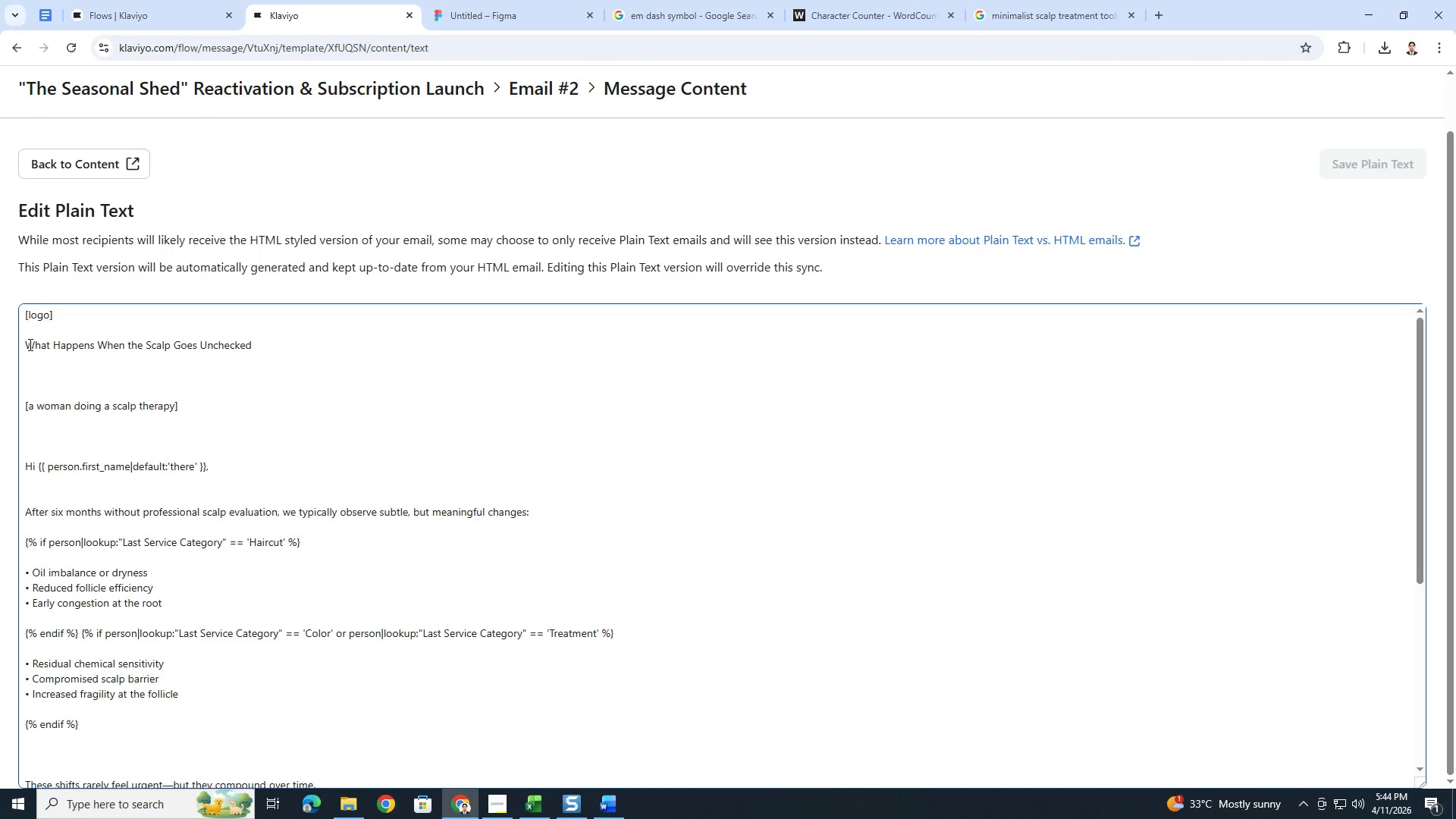 
left_click_drag(start_coordinate=[27, 344], to_coordinate=[356, 648])
 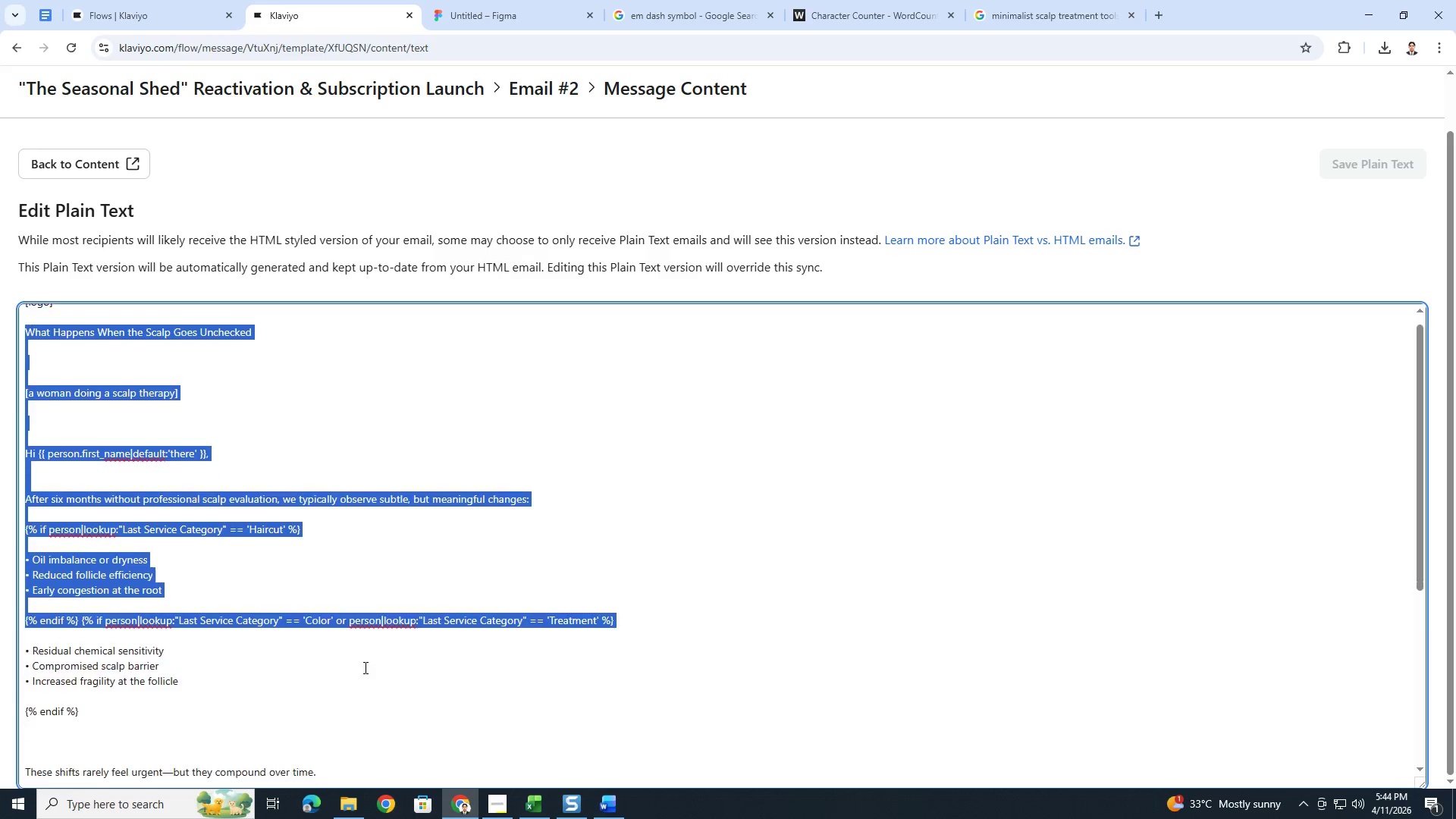 
scroll: coordinate [222, 614], scroll_direction: down, amount: 5.0
 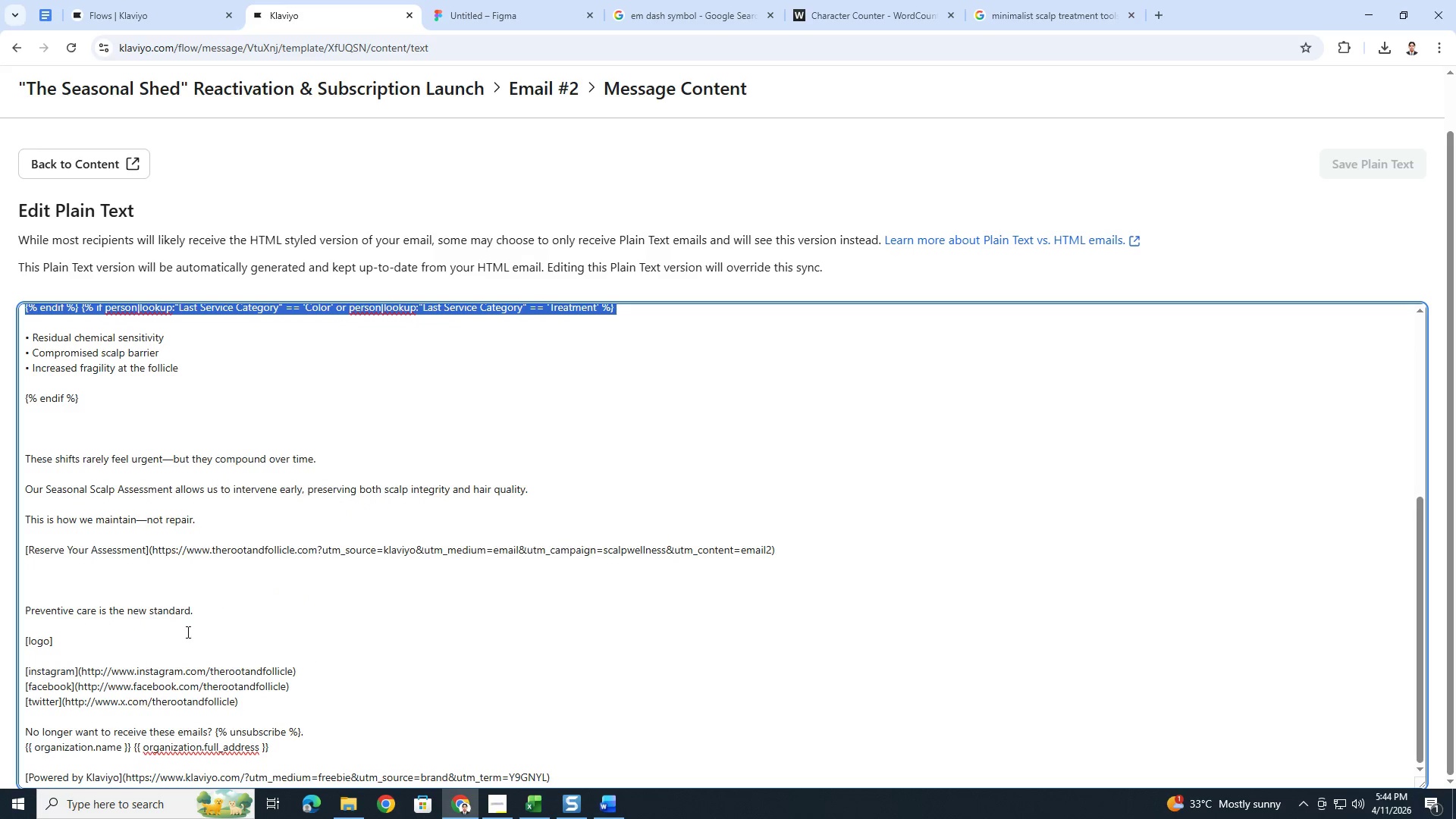 
hold_key(key=ShiftLeft, duration=1.11)
left_click([216, 605])
 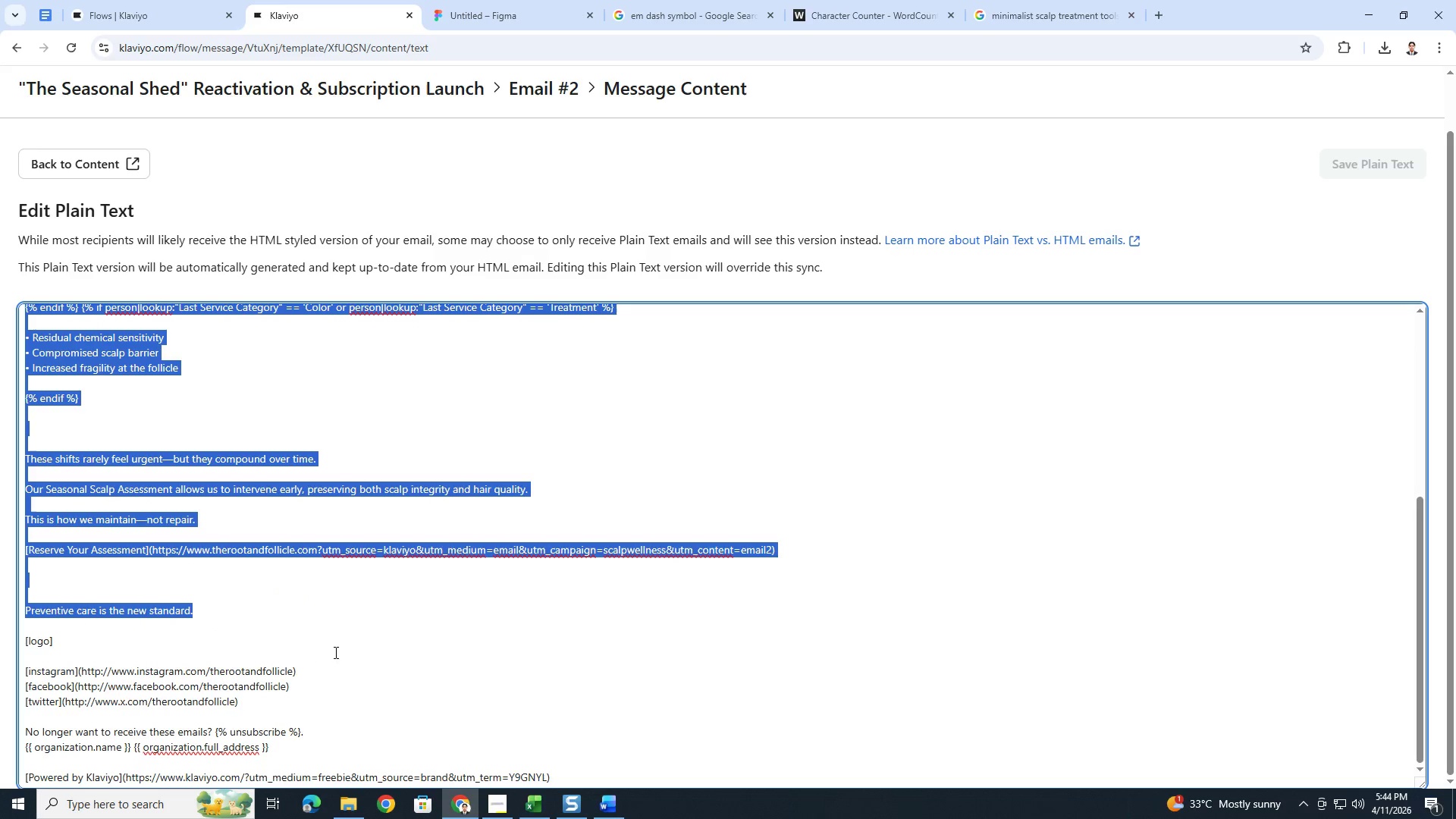 
hold_key(key=ControlLeft, duration=1.51)
 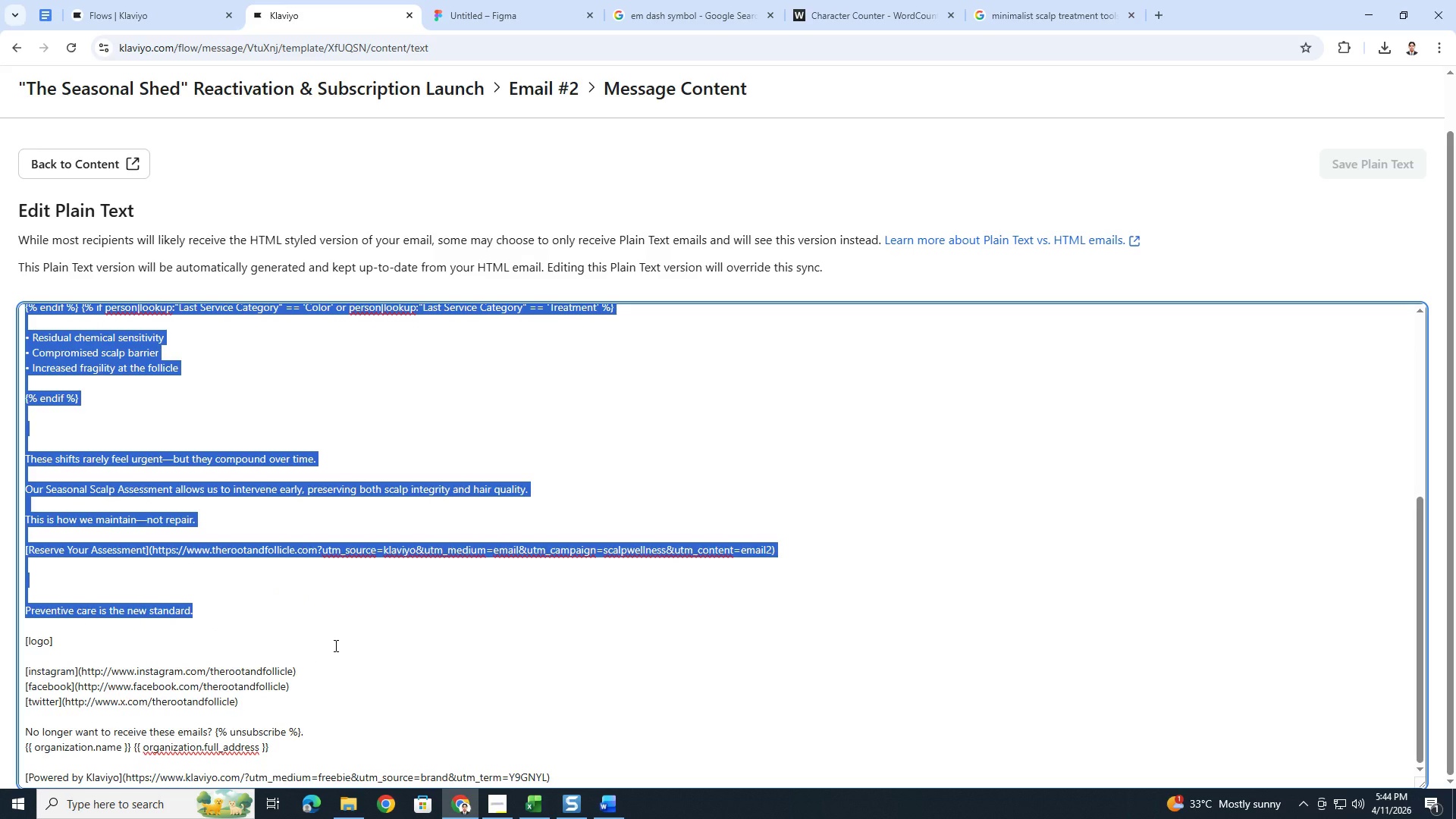 
hold_key(key=ControlLeft, duration=1.52)
 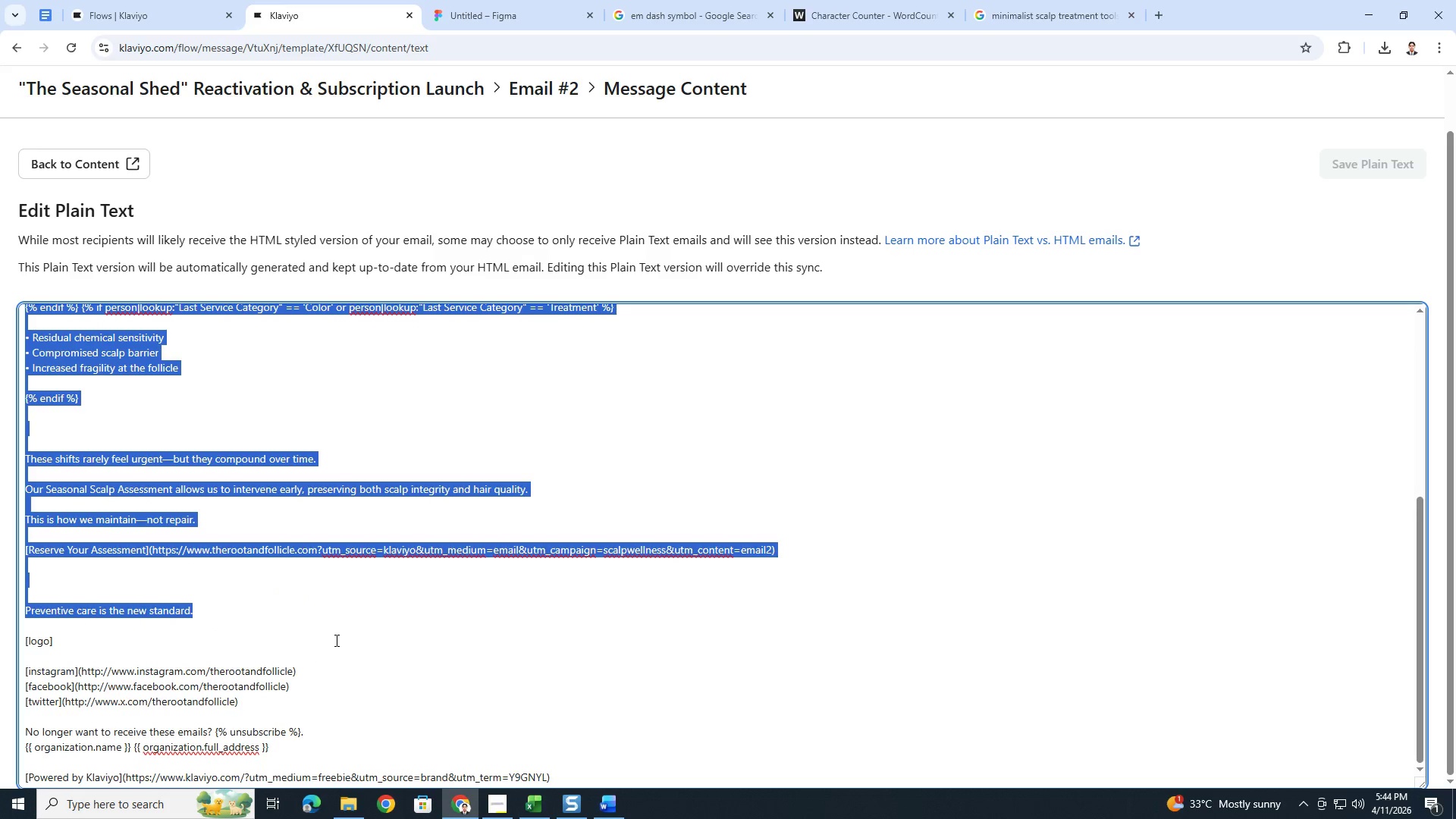 
key(Control+C)
 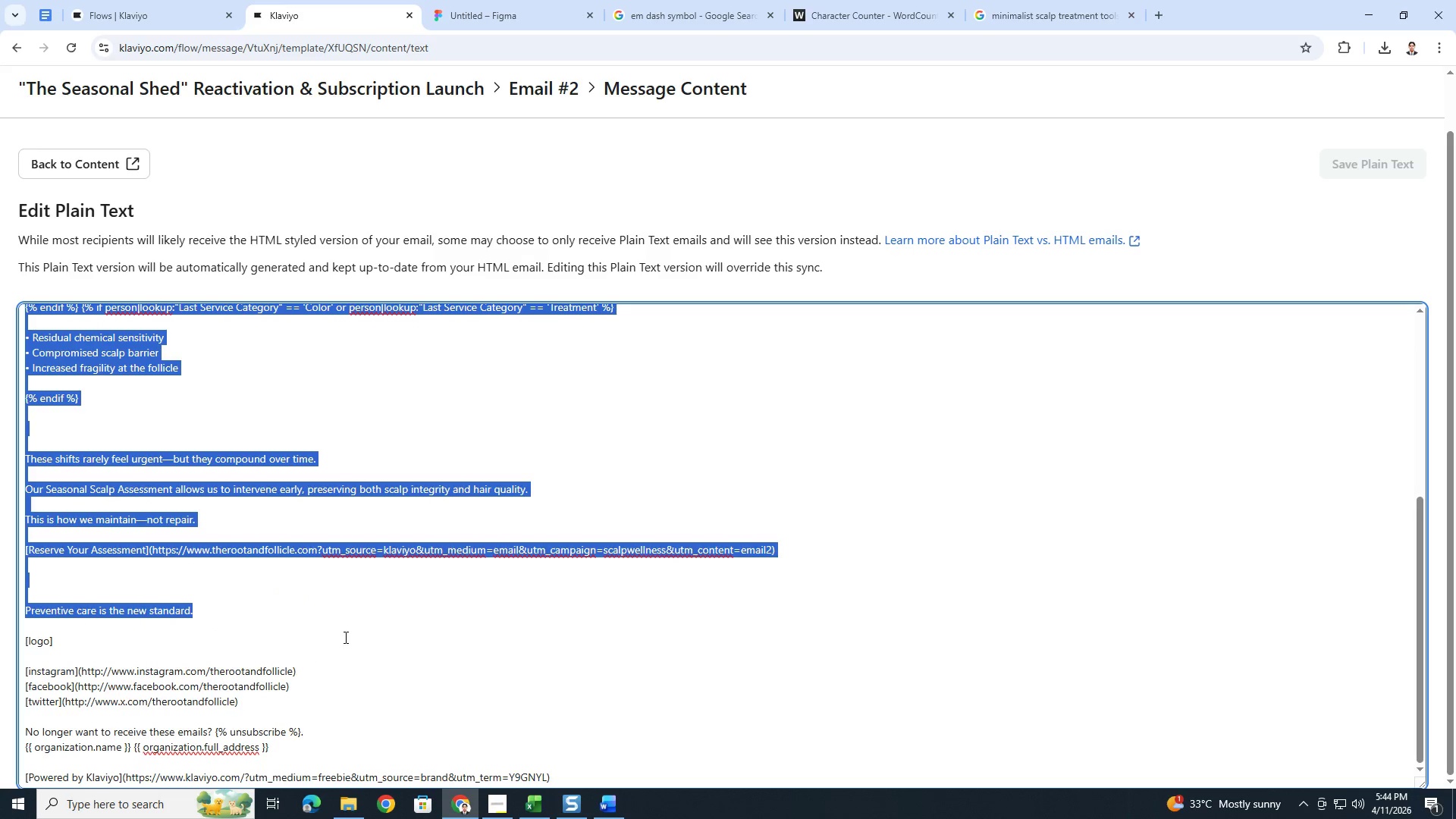 
key(Alt+AltLeft)
 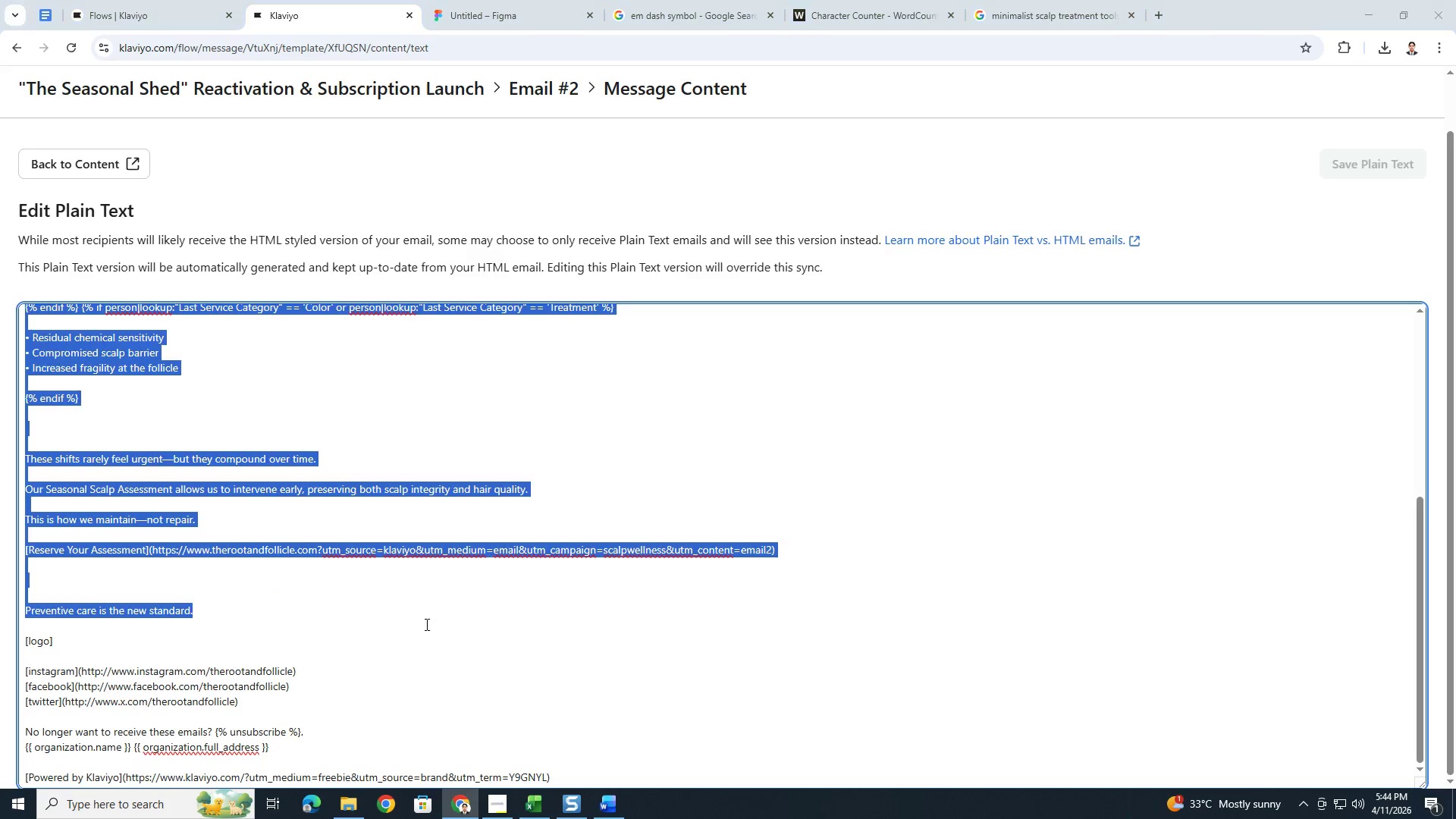 
key(Alt+Tab)
 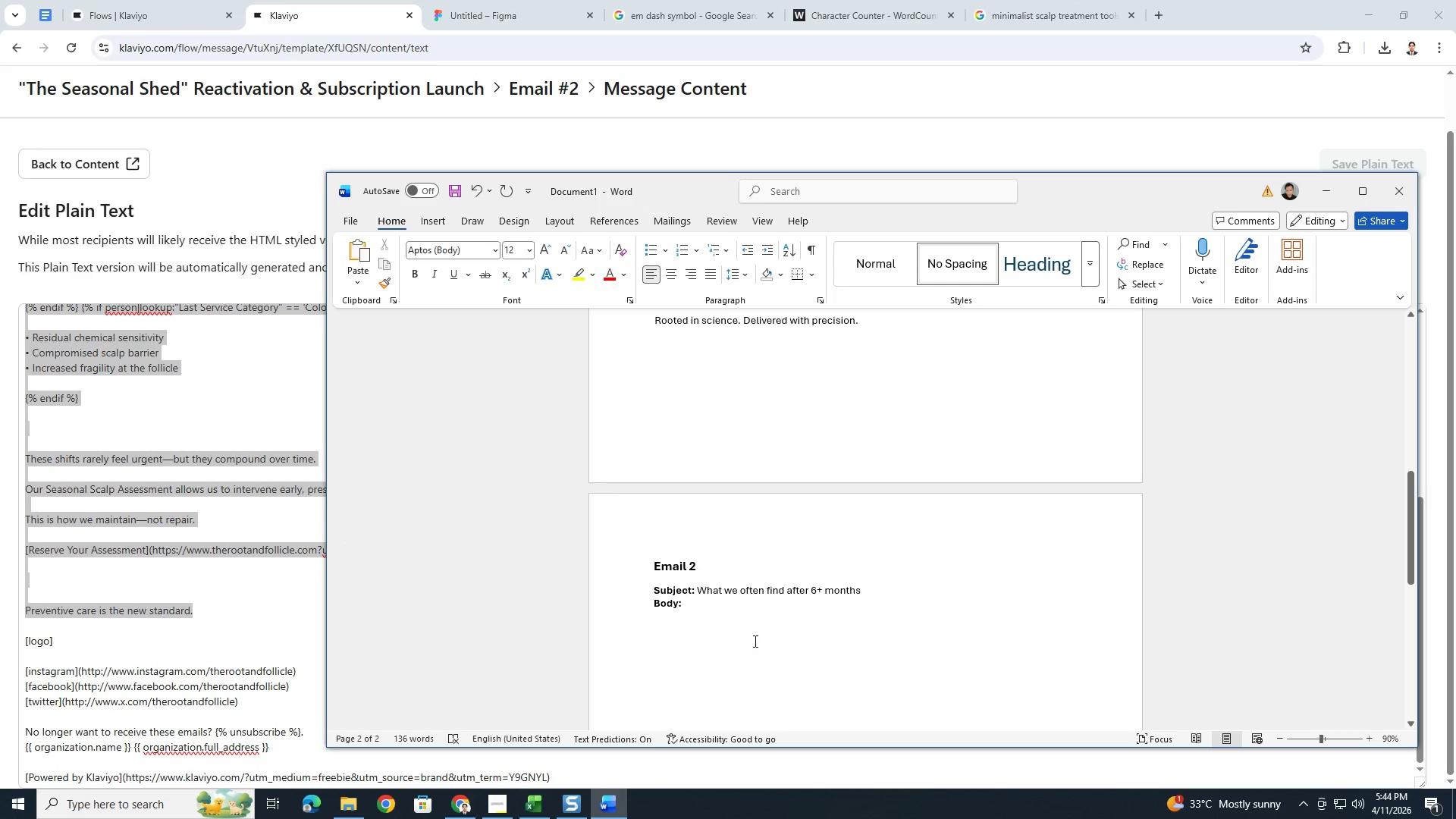 
left_click([739, 617])
 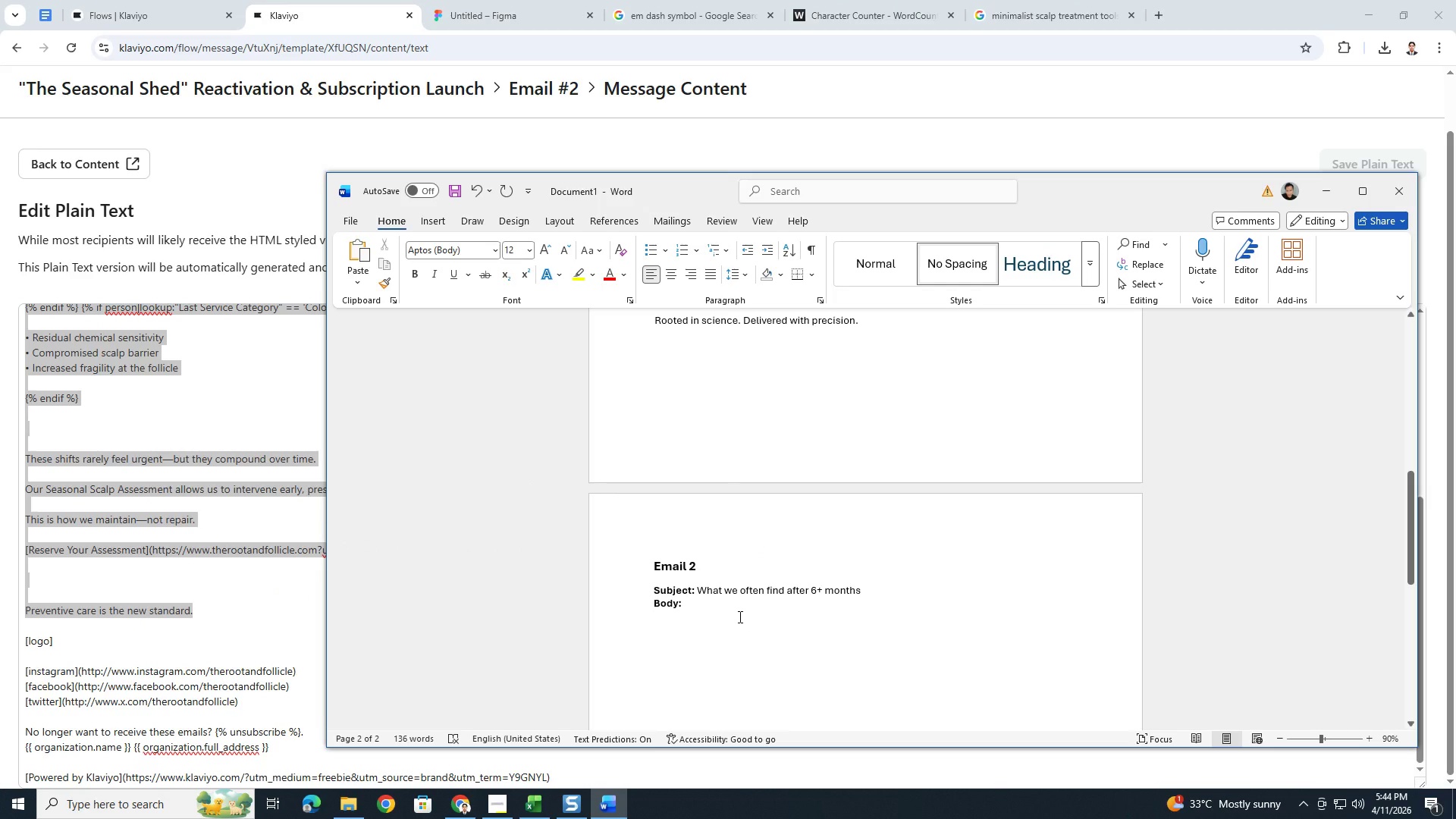 
key(Enter)
 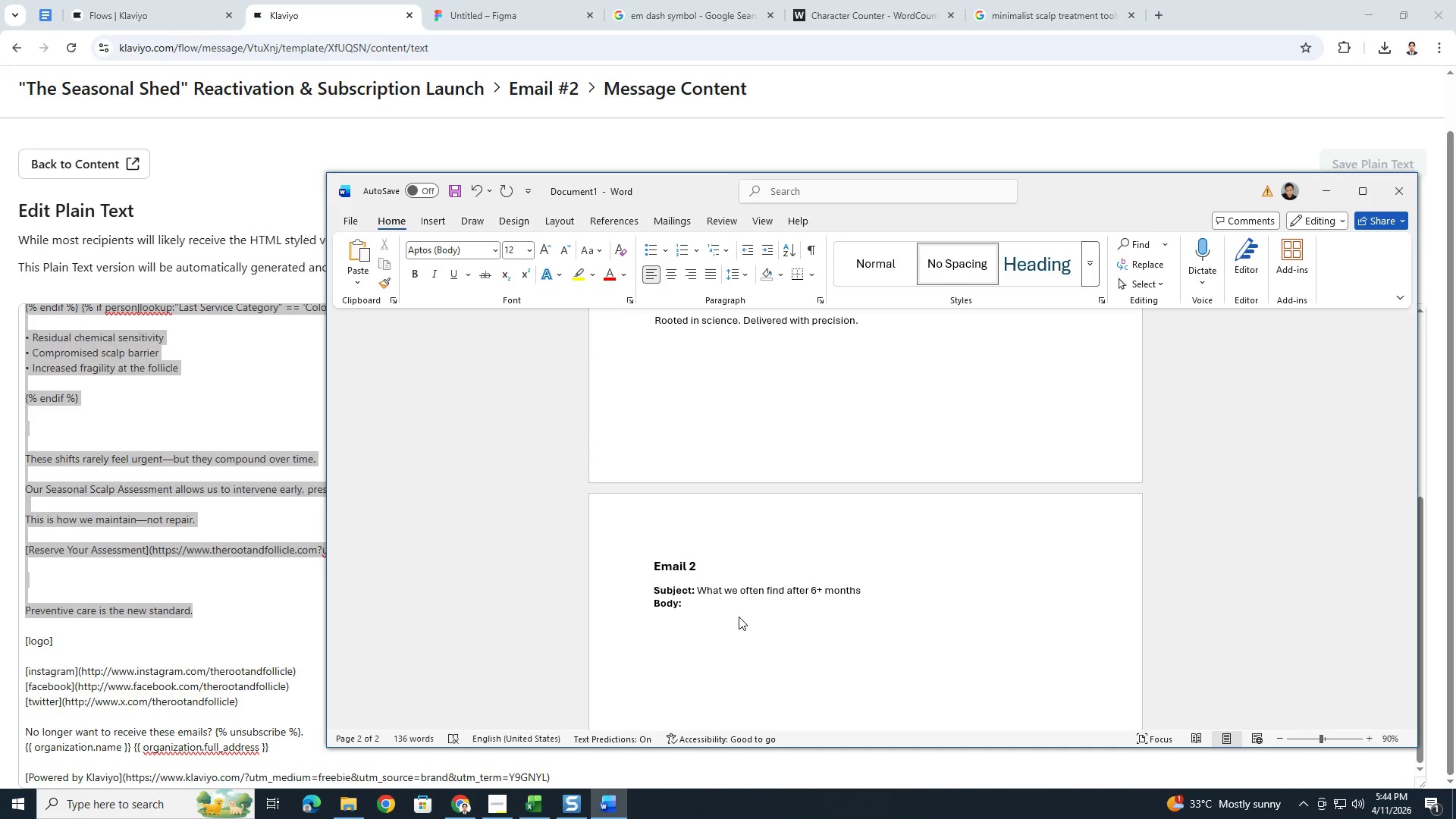 
key(Control+V)
 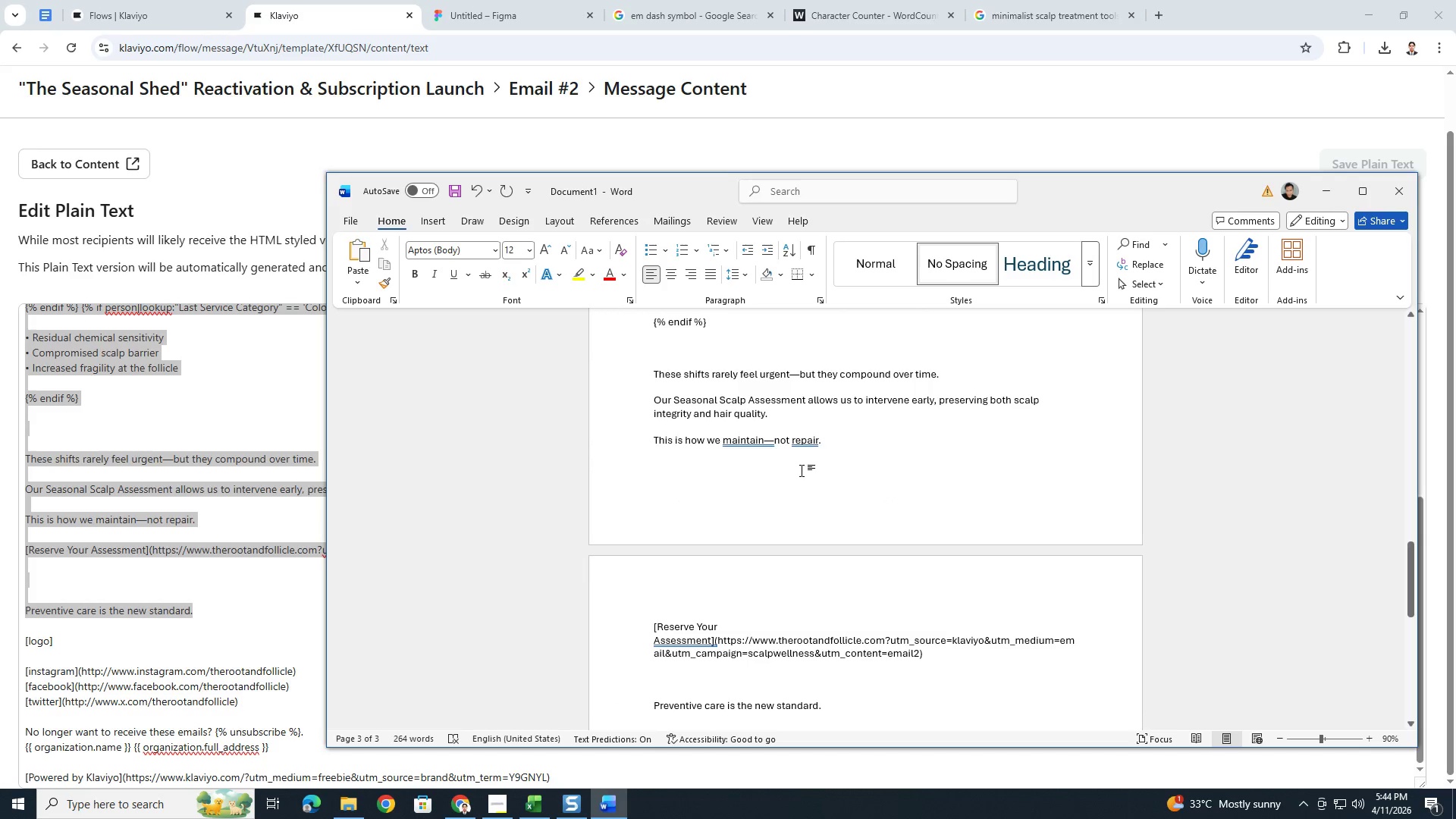 
wait(8.08)
 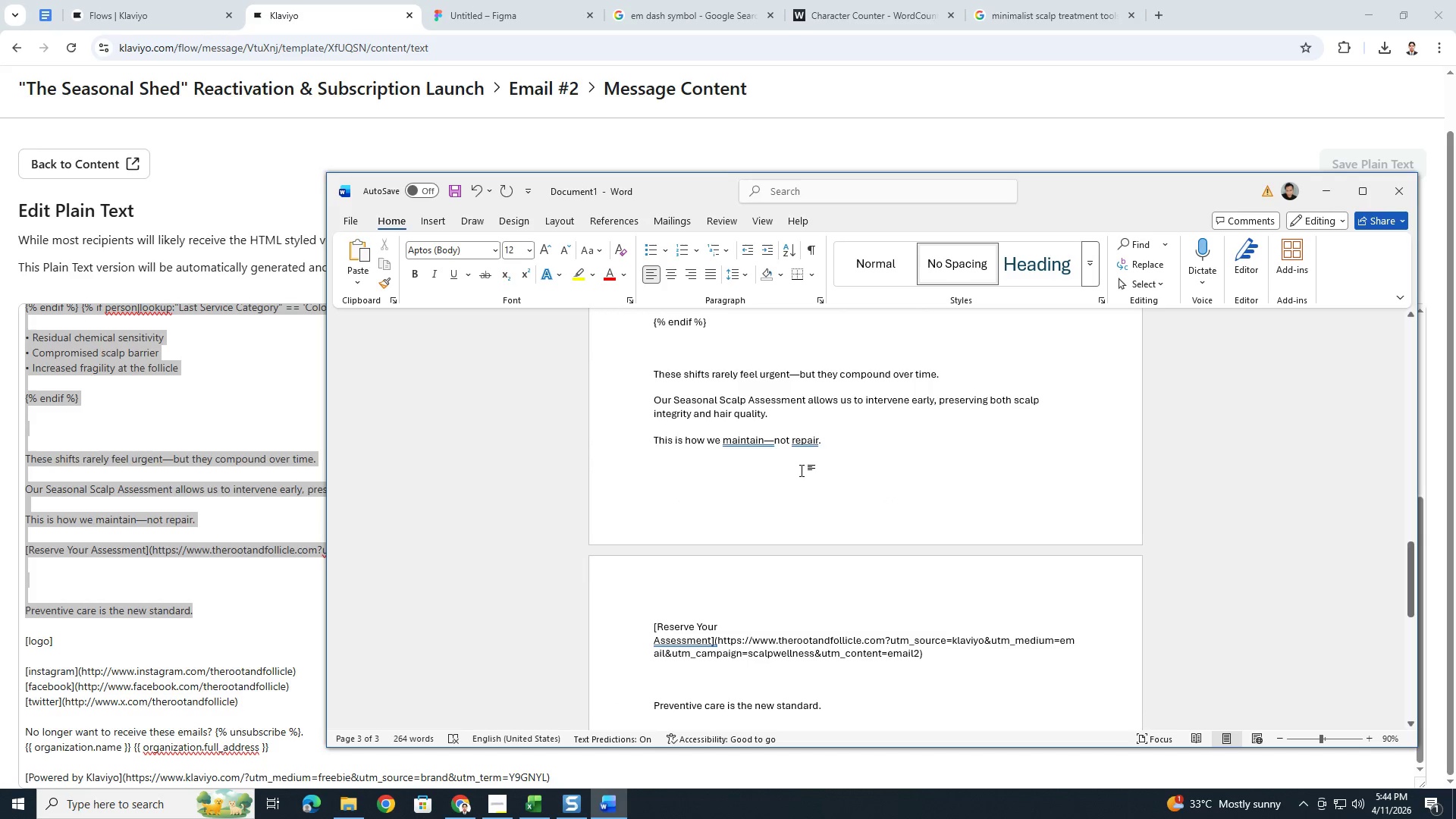 
right_click([802, 440])
 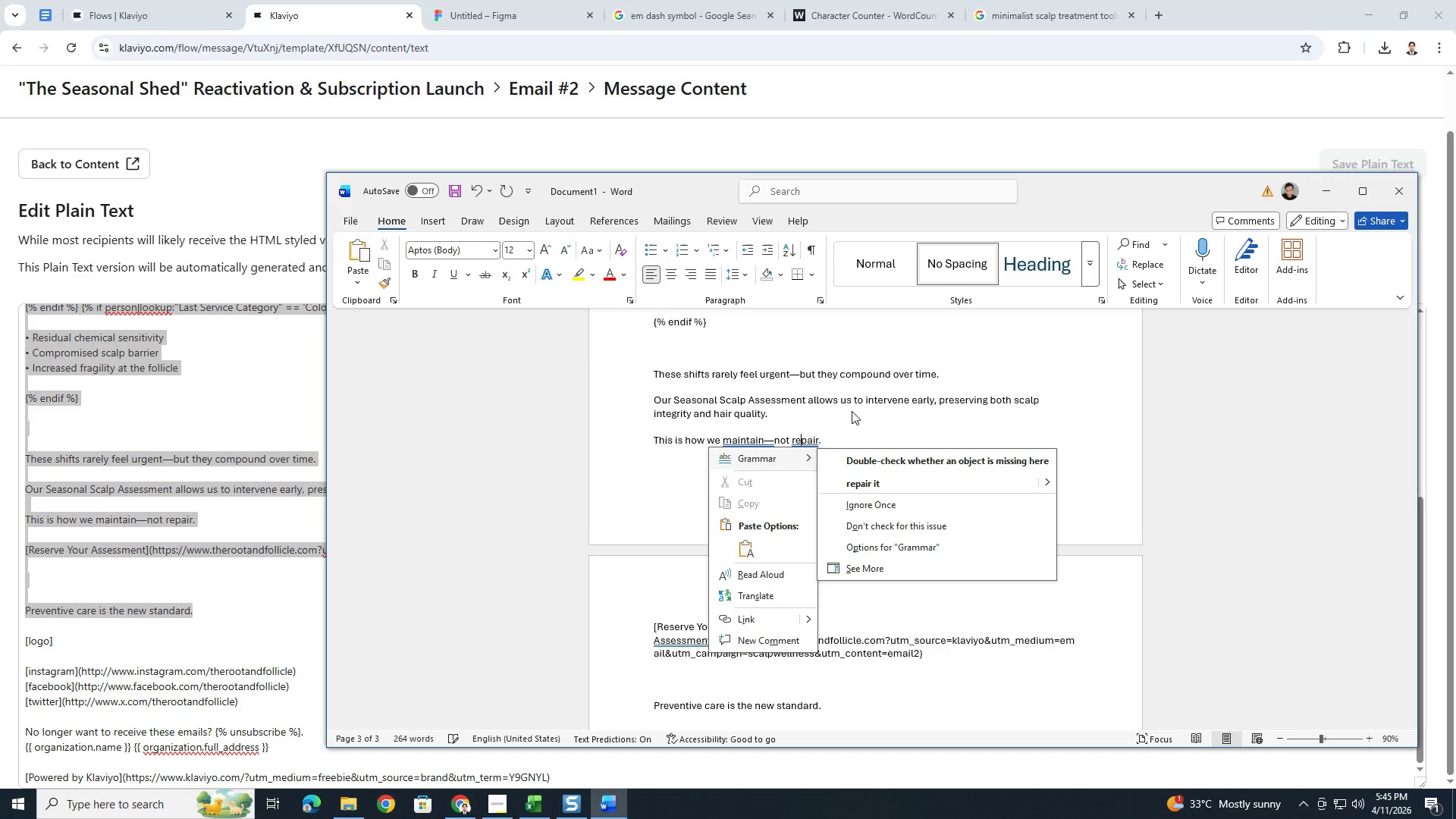 
left_click([852, 411])
 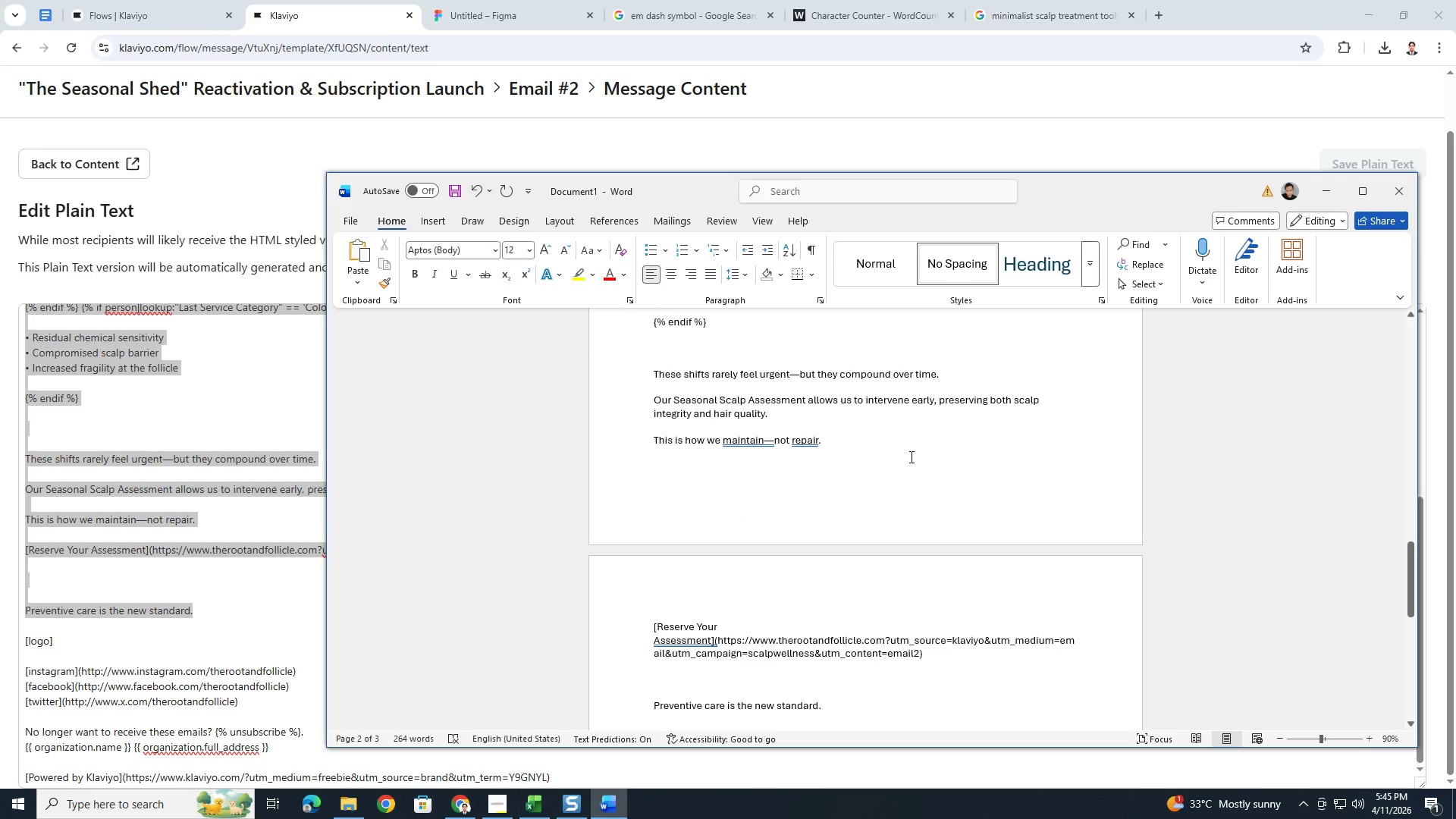 
left_click([912, 461])
 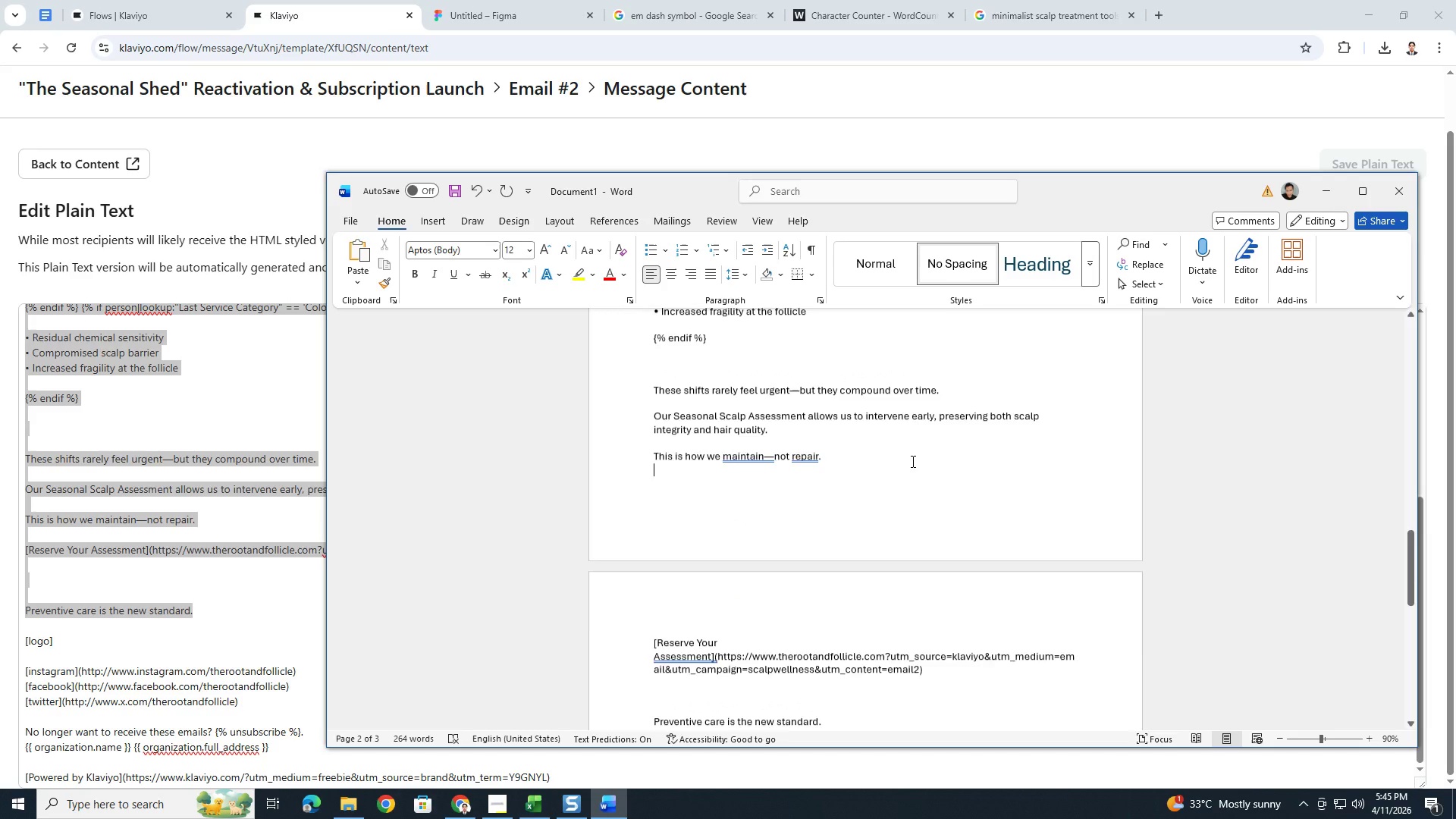 
scroll: coordinate [902, 454], scroll_direction: up, amount: 15.0
 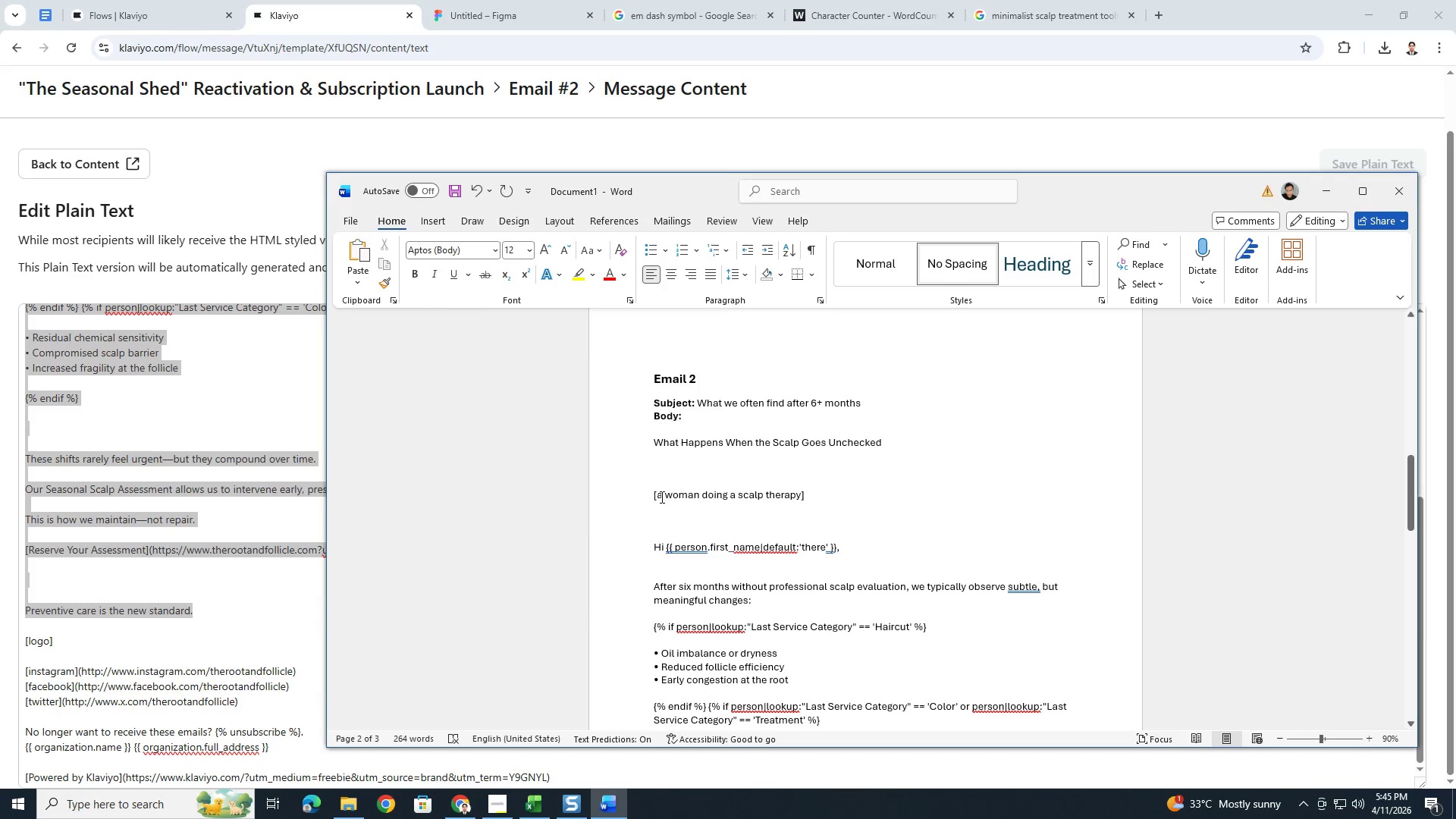 
left_click_drag(start_coordinate=[648, 496], to_coordinate=[842, 500])
 